 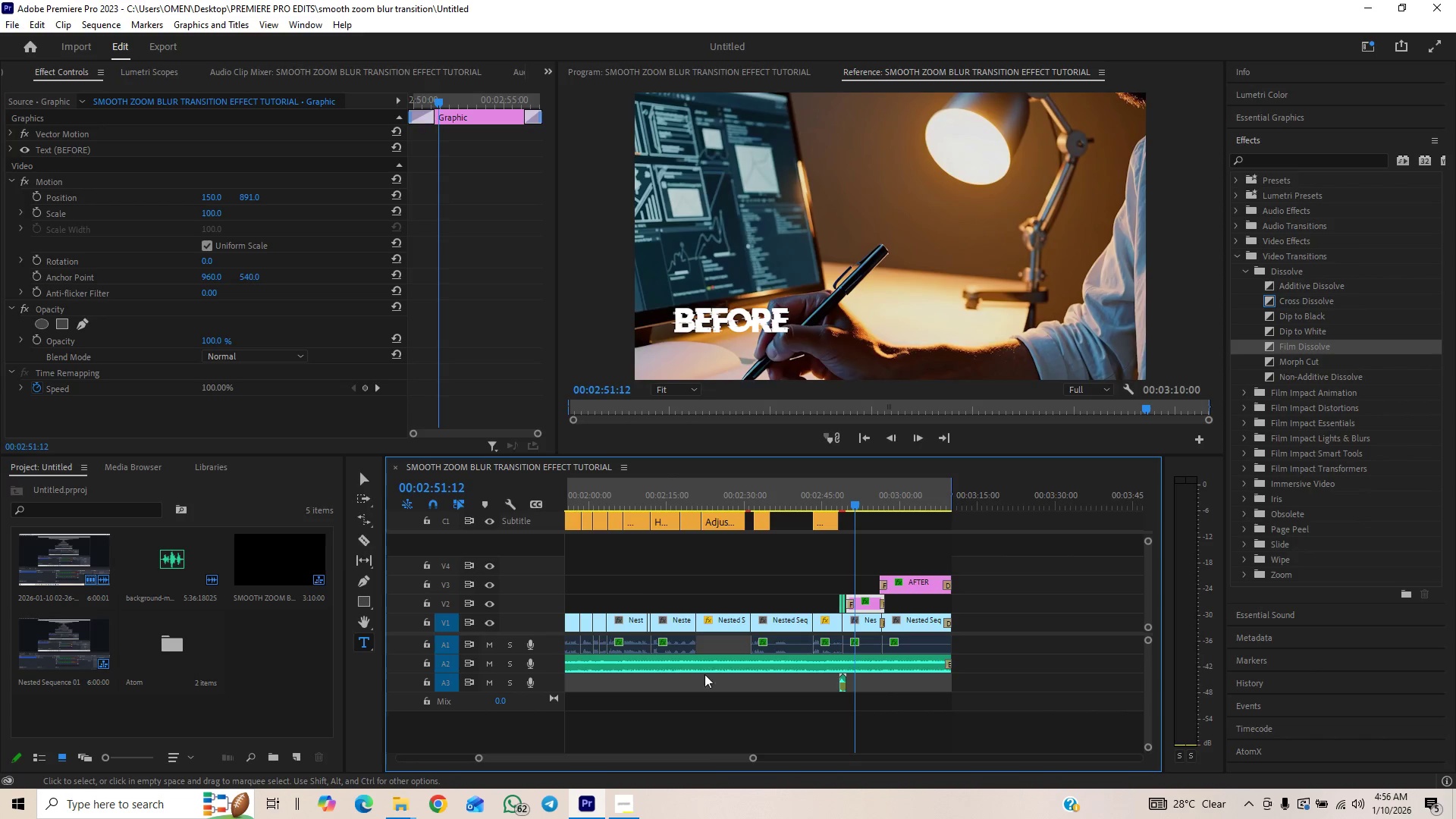 
left_click_drag(start_coordinate=[582, 759], to_coordinate=[556, 763])
 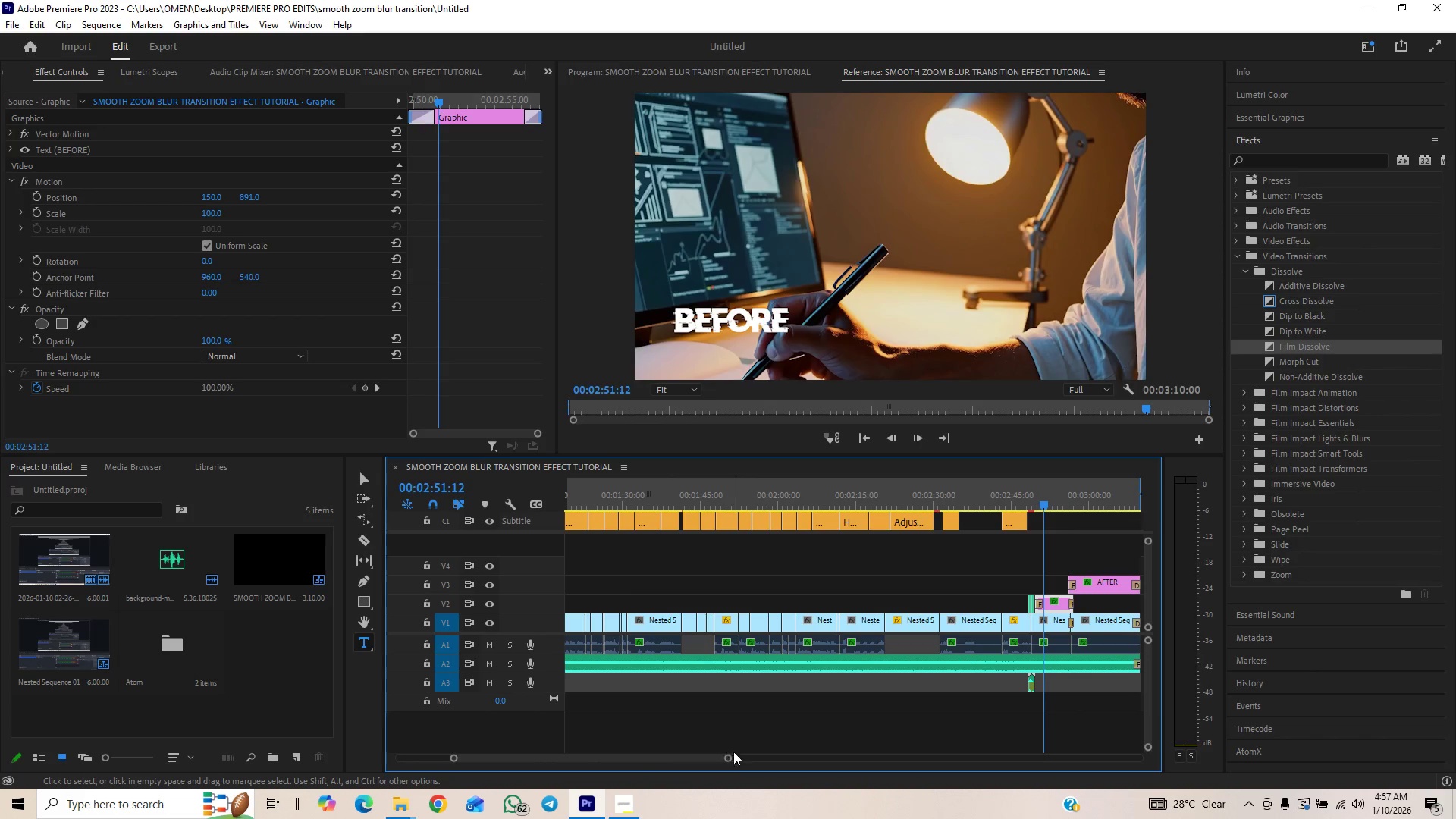 
left_click_drag(start_coordinate=[726, 756], to_coordinate=[766, 739])
 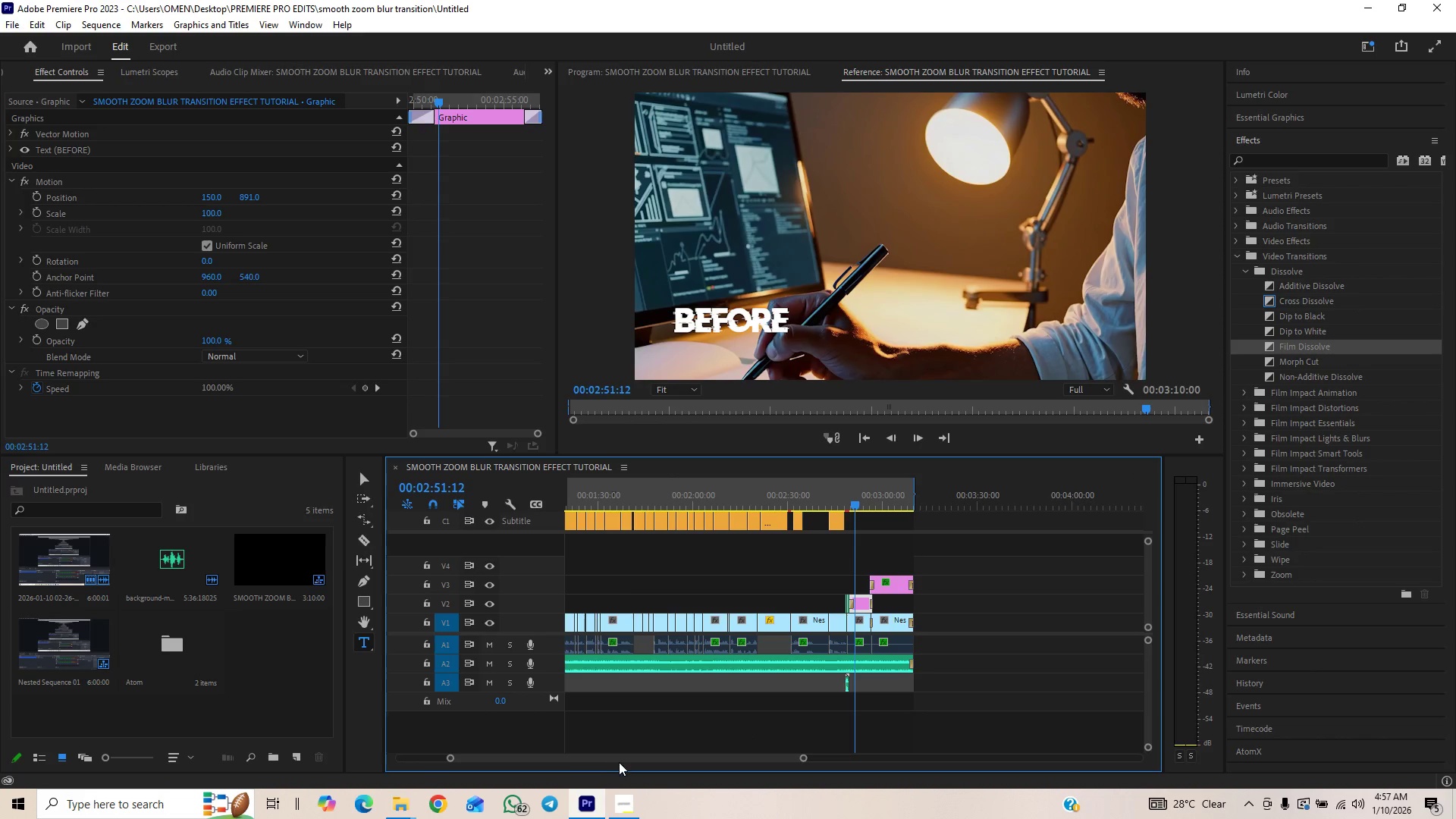 
left_click_drag(start_coordinate=[621, 756], to_coordinate=[562, 763])
 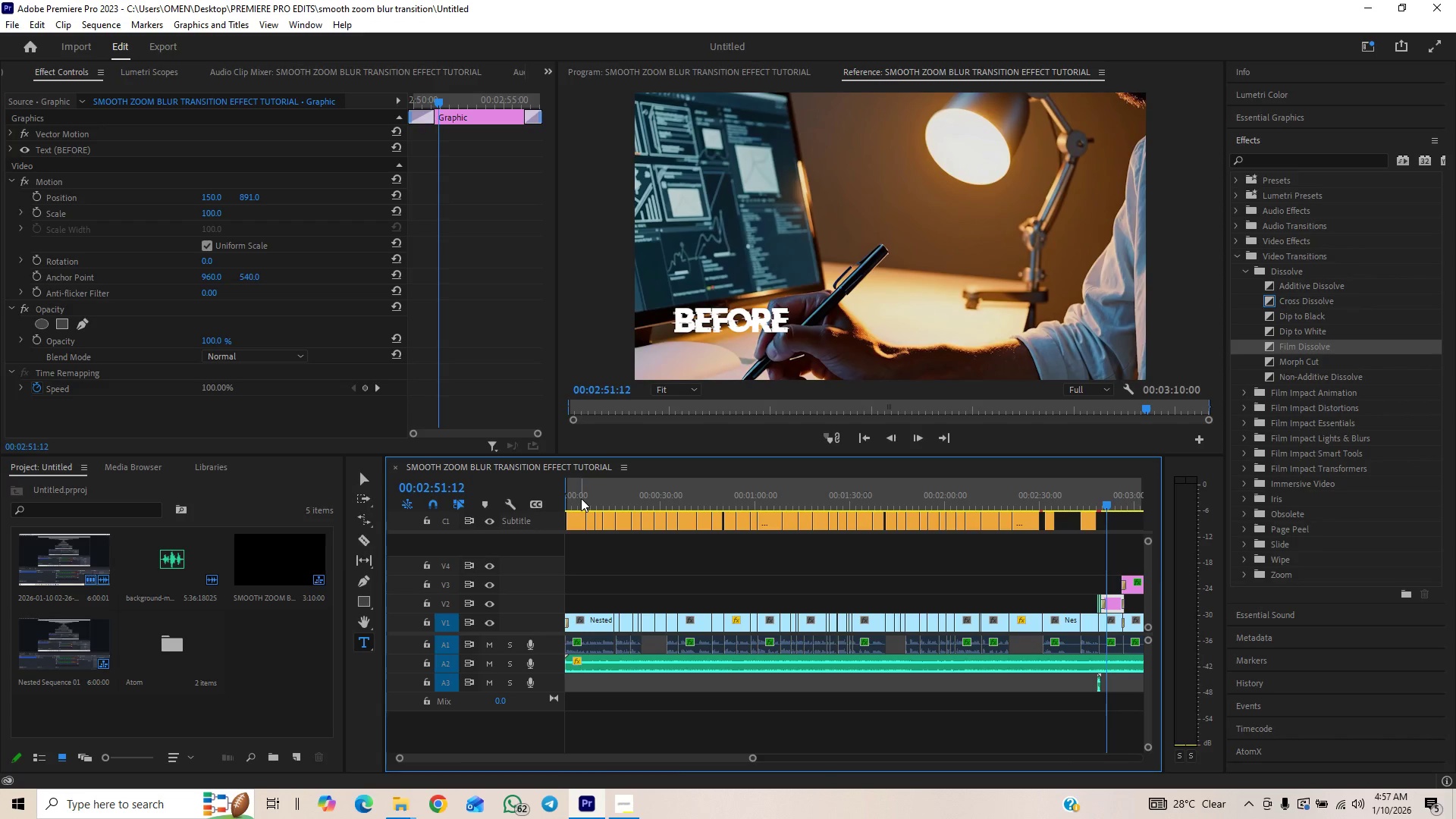 
left_click([584, 493])
 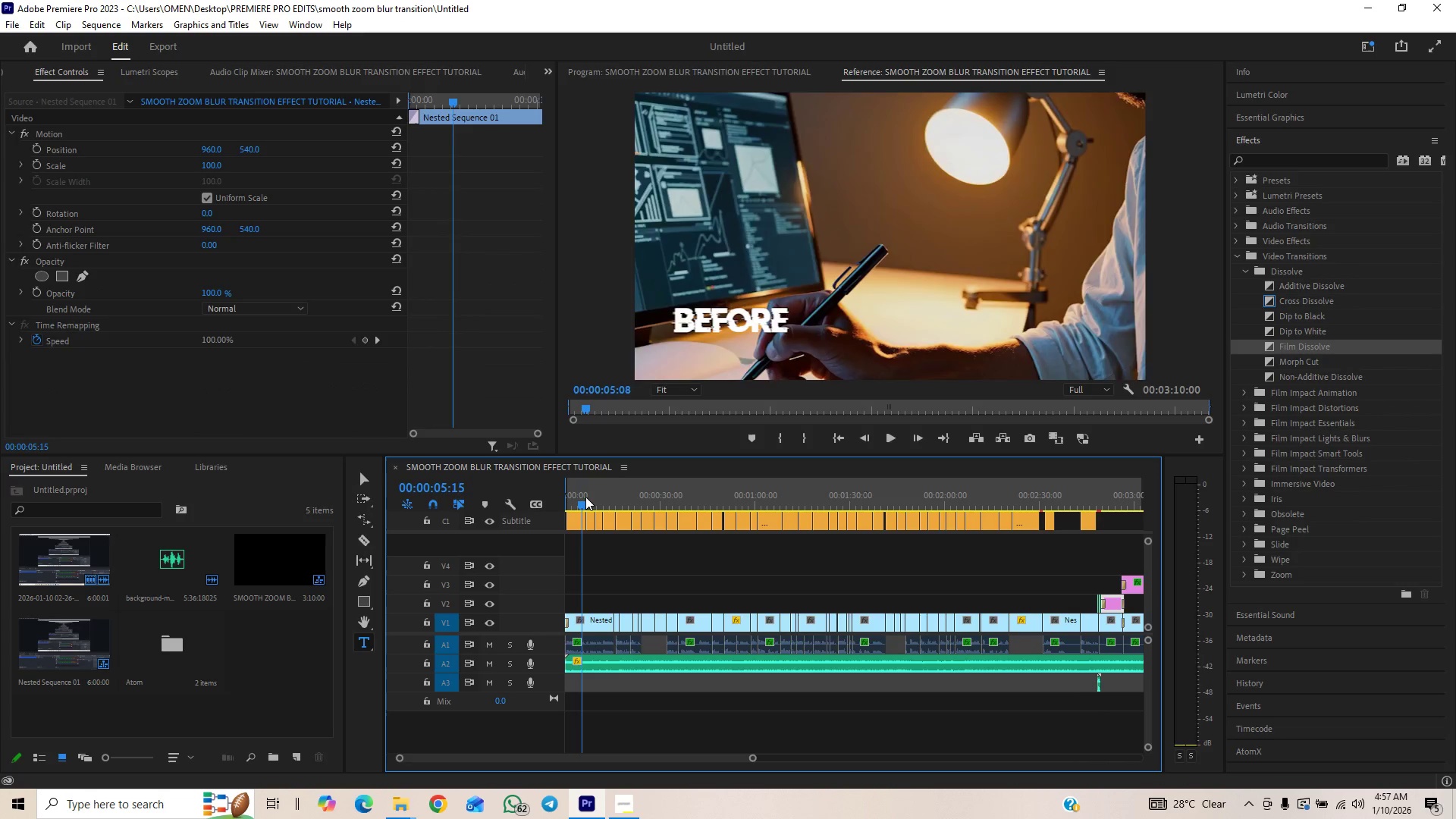 
key(Space)
 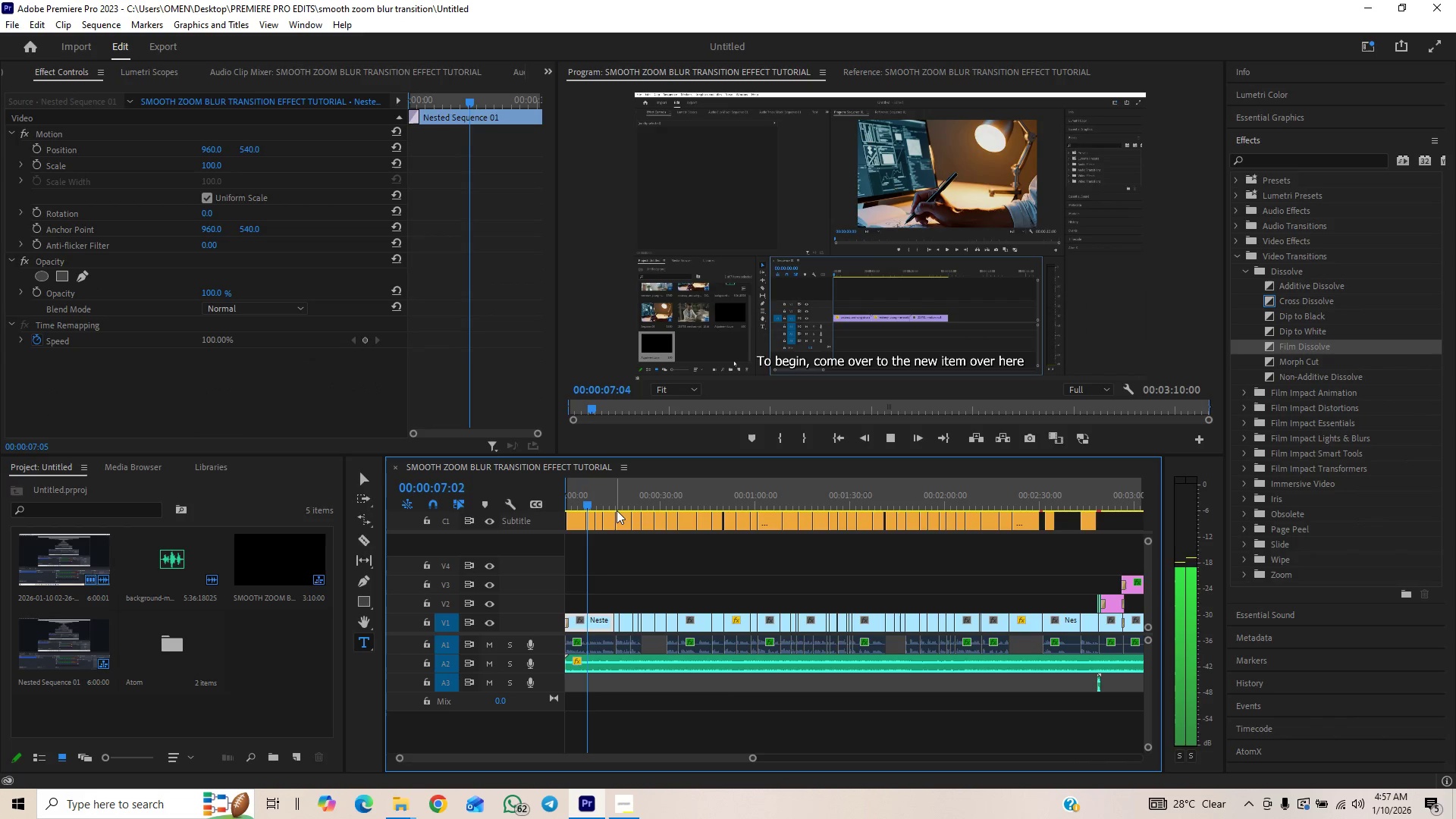 
key(Space)
 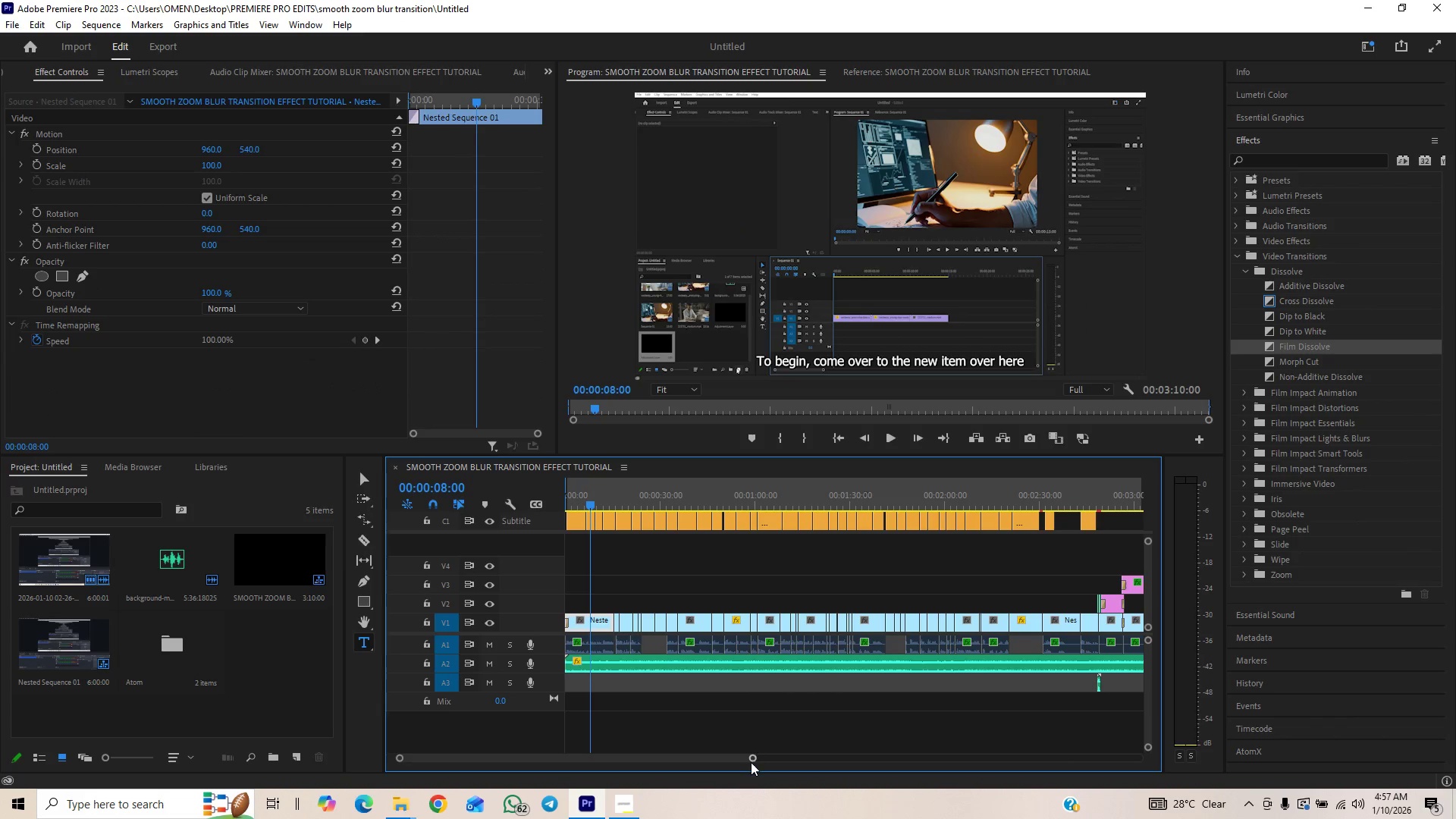 
left_click_drag(start_coordinate=[749, 758], to_coordinate=[641, 773])
 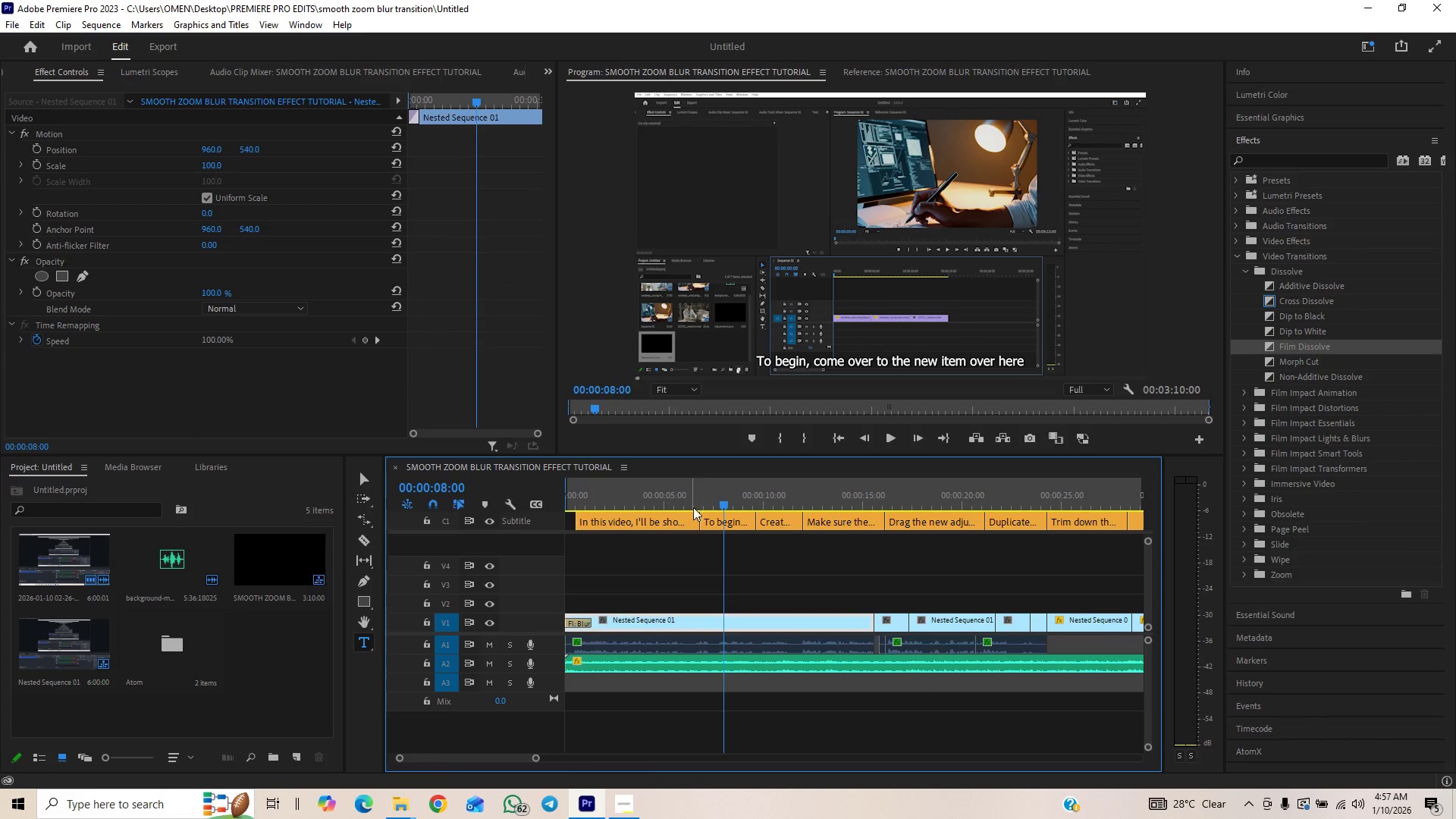 
left_click([694, 498])
 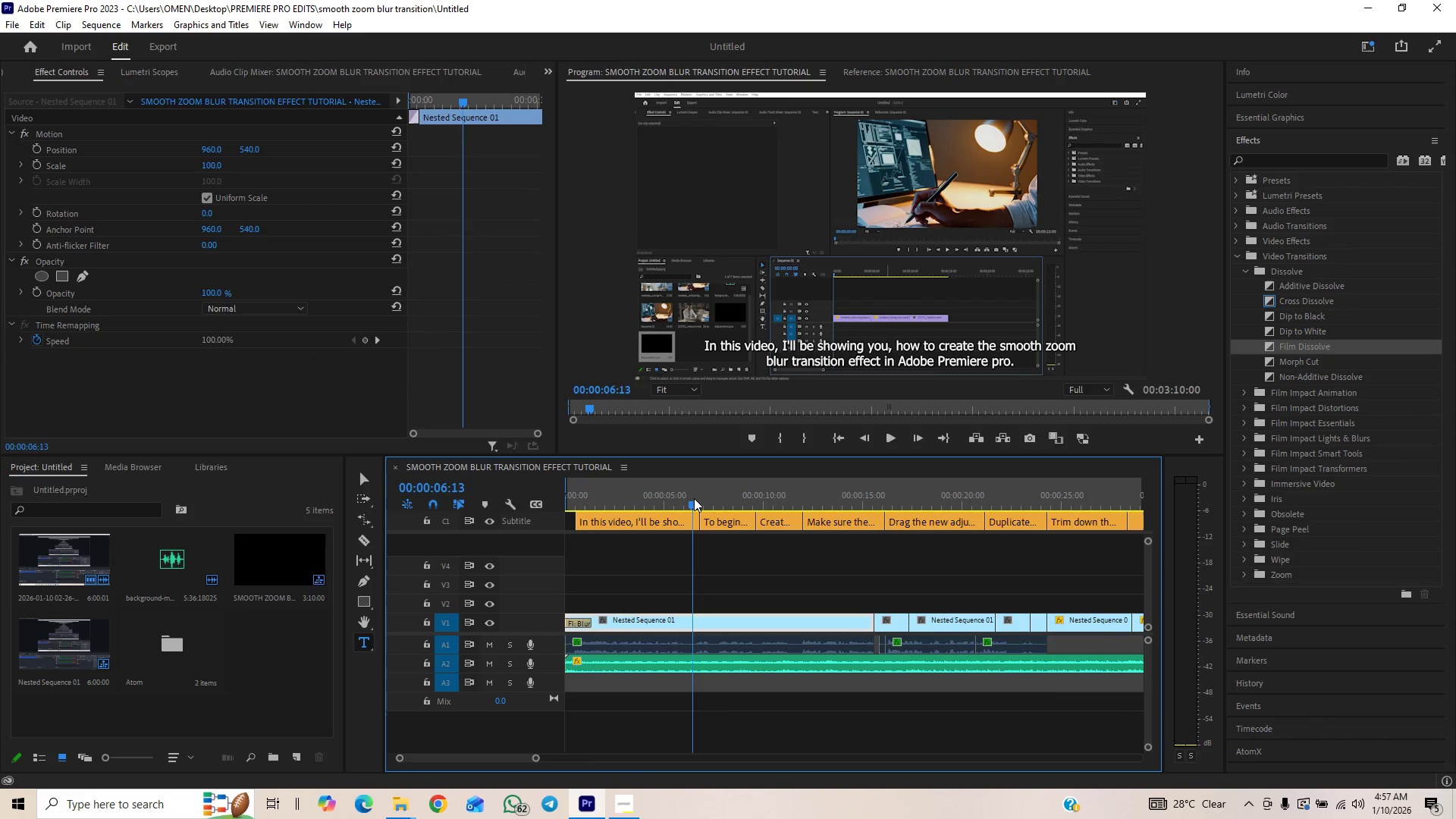 
key(Space)
 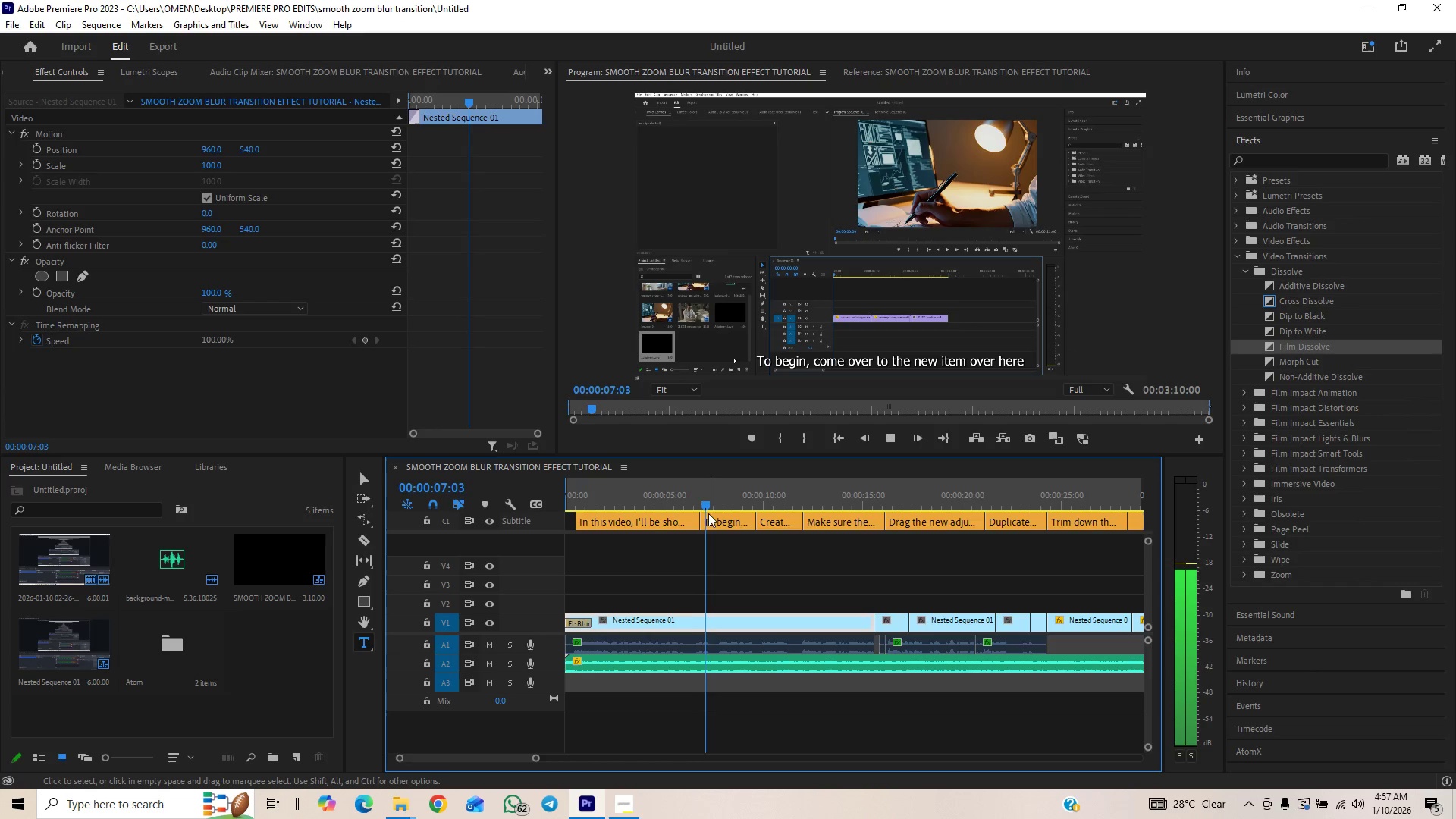 
key(Space)
 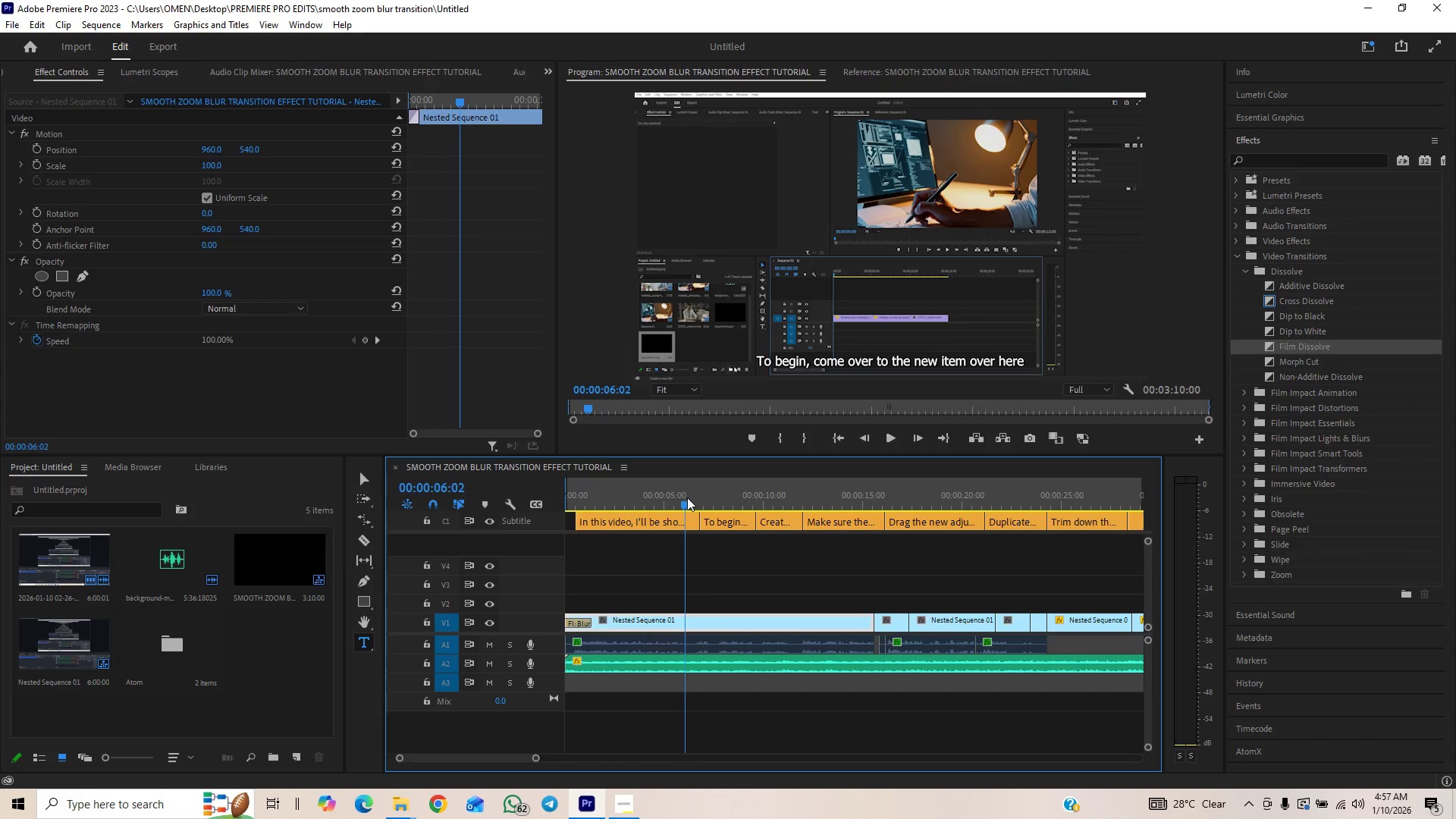 
left_click([687, 497])
 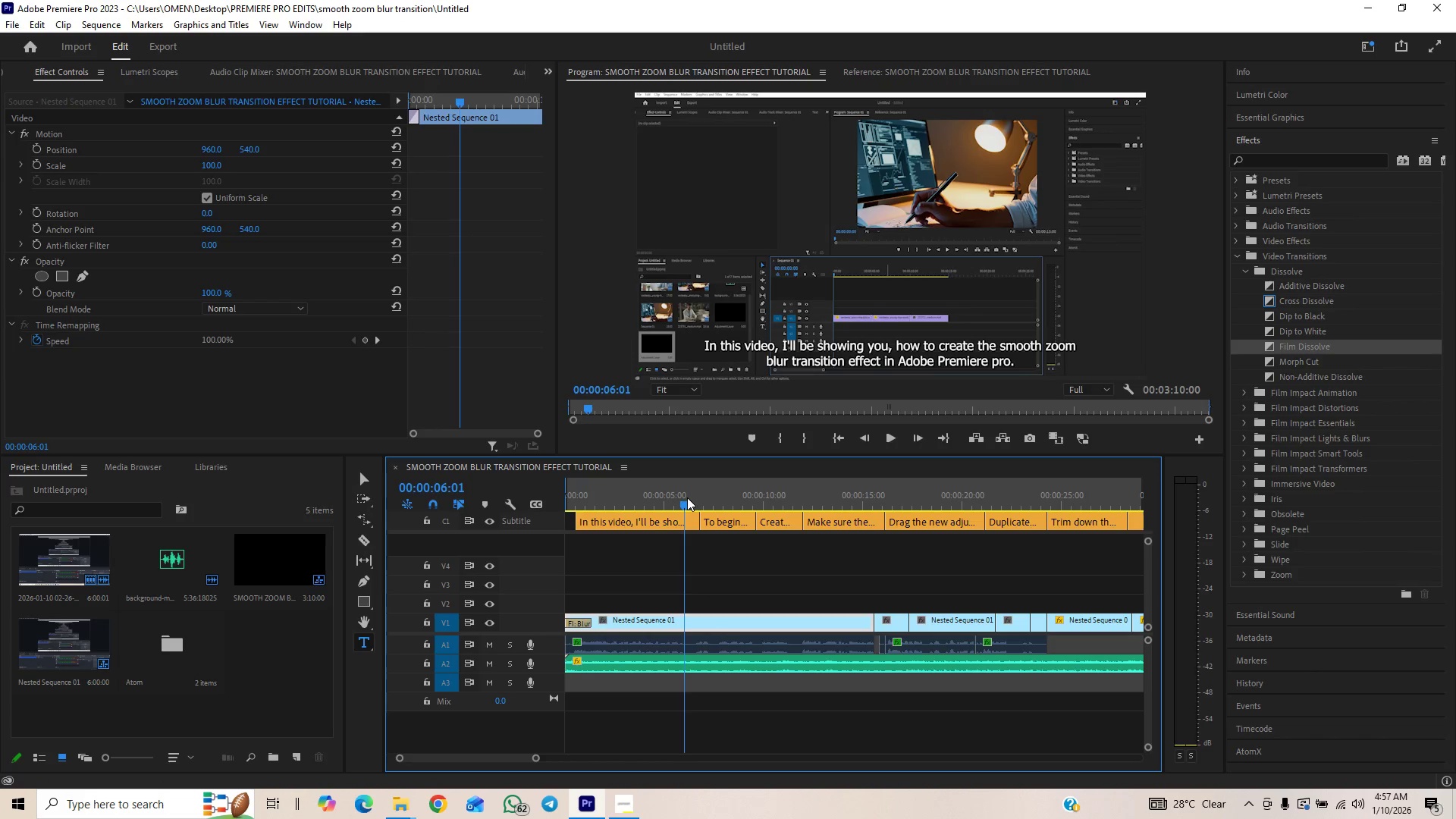 
key(Space)
 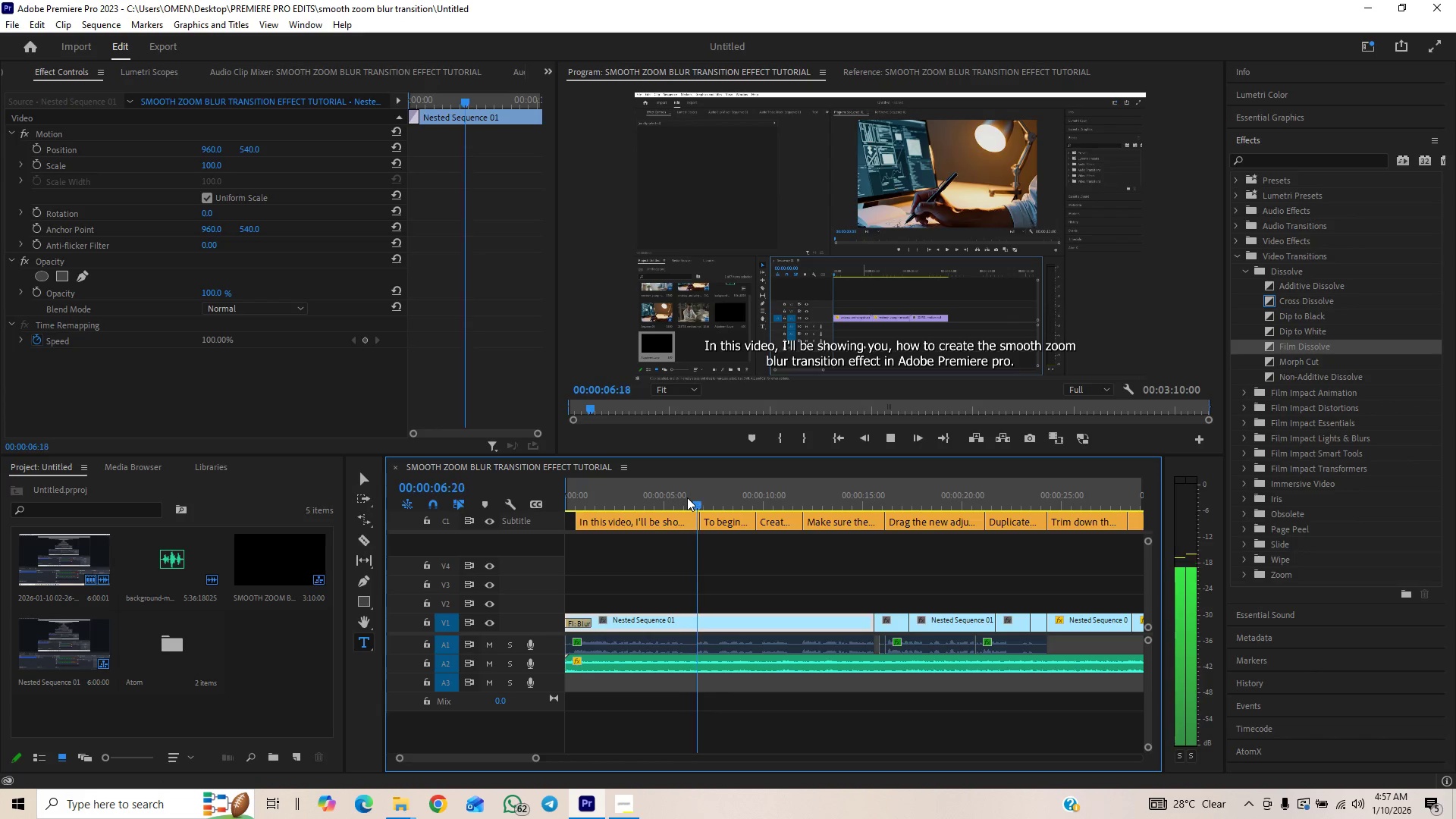 
key(Space)
 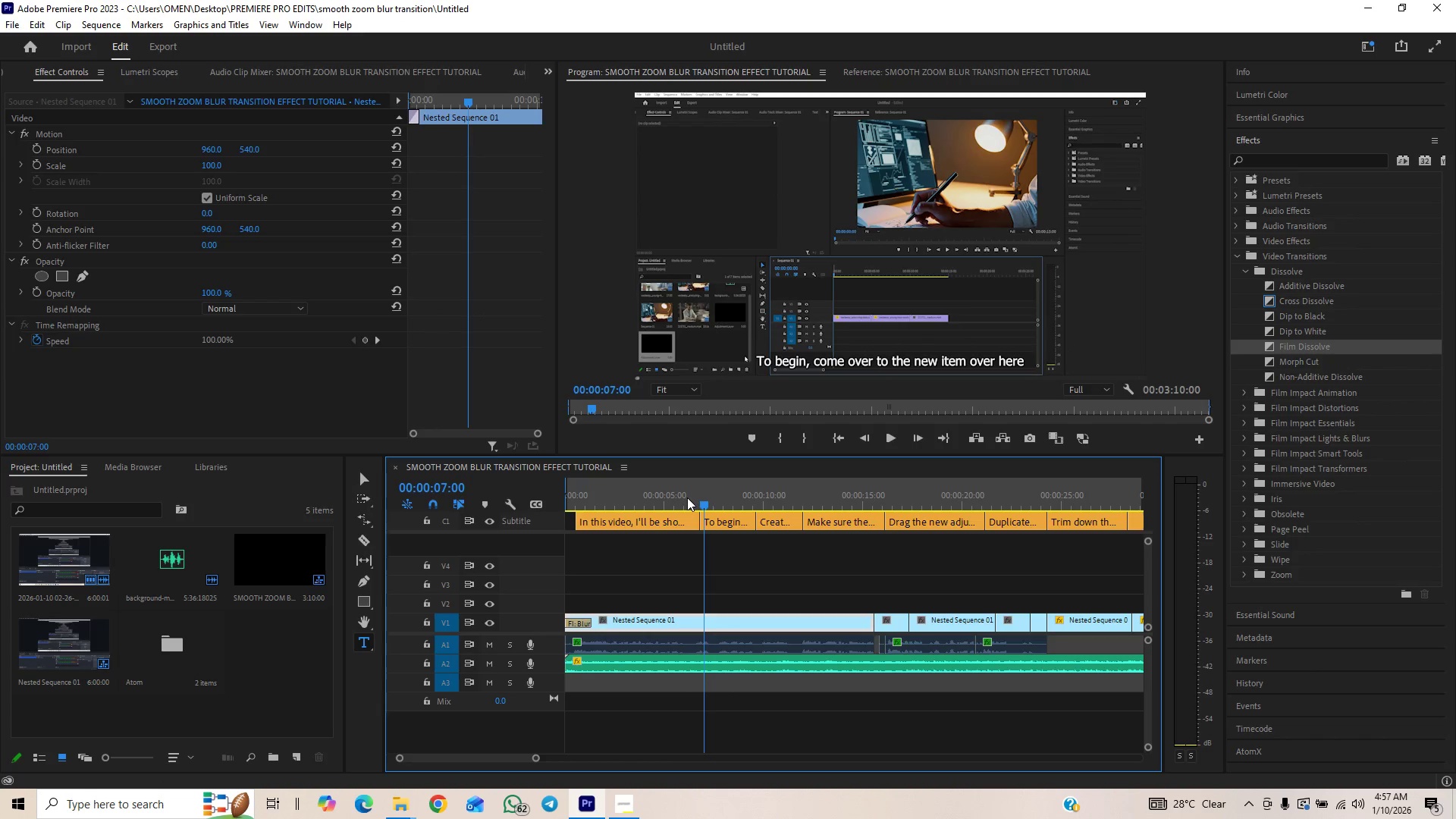 
left_click([667, 499])
 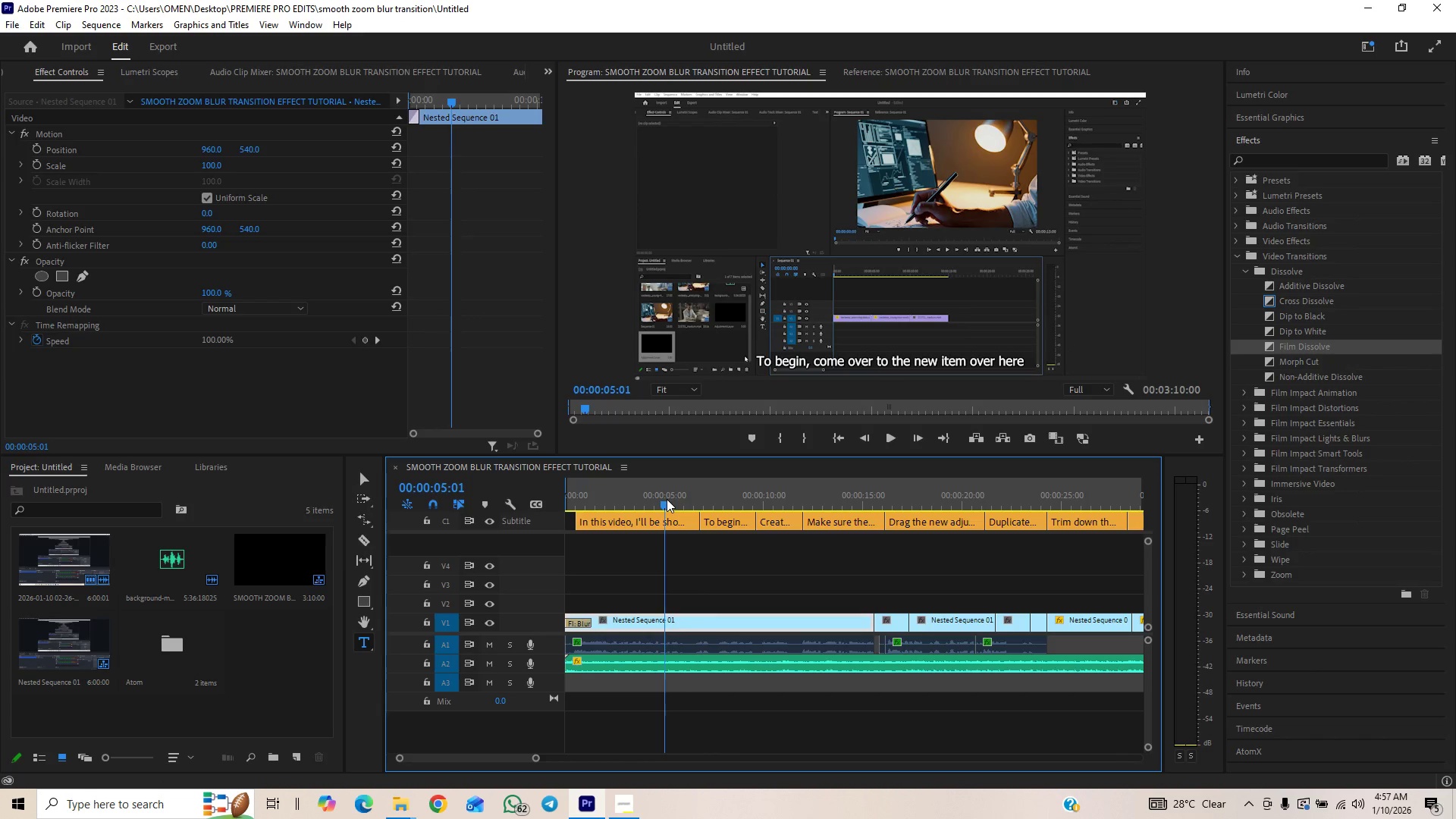 
key(Space)
 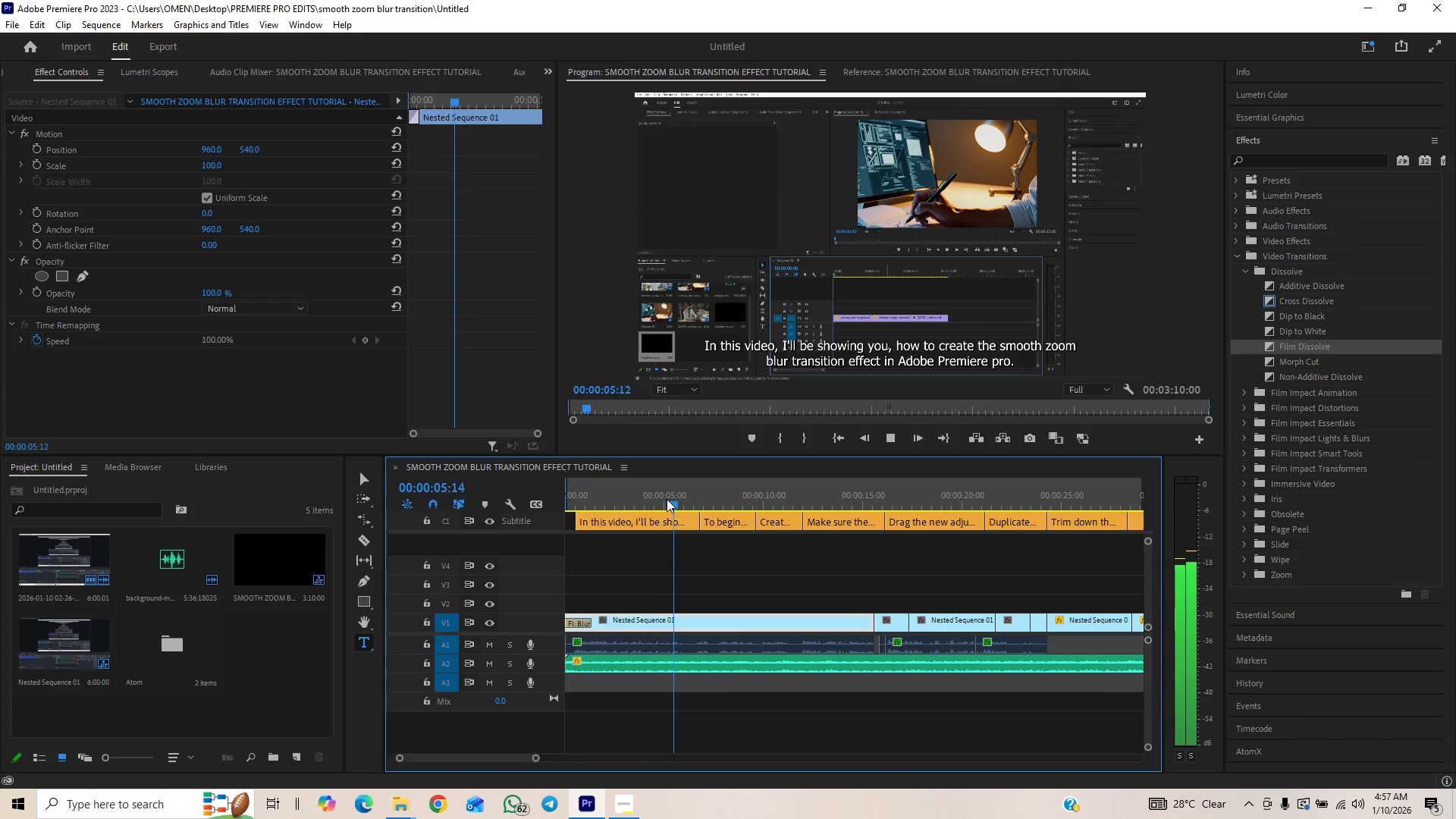 
key(Space)
 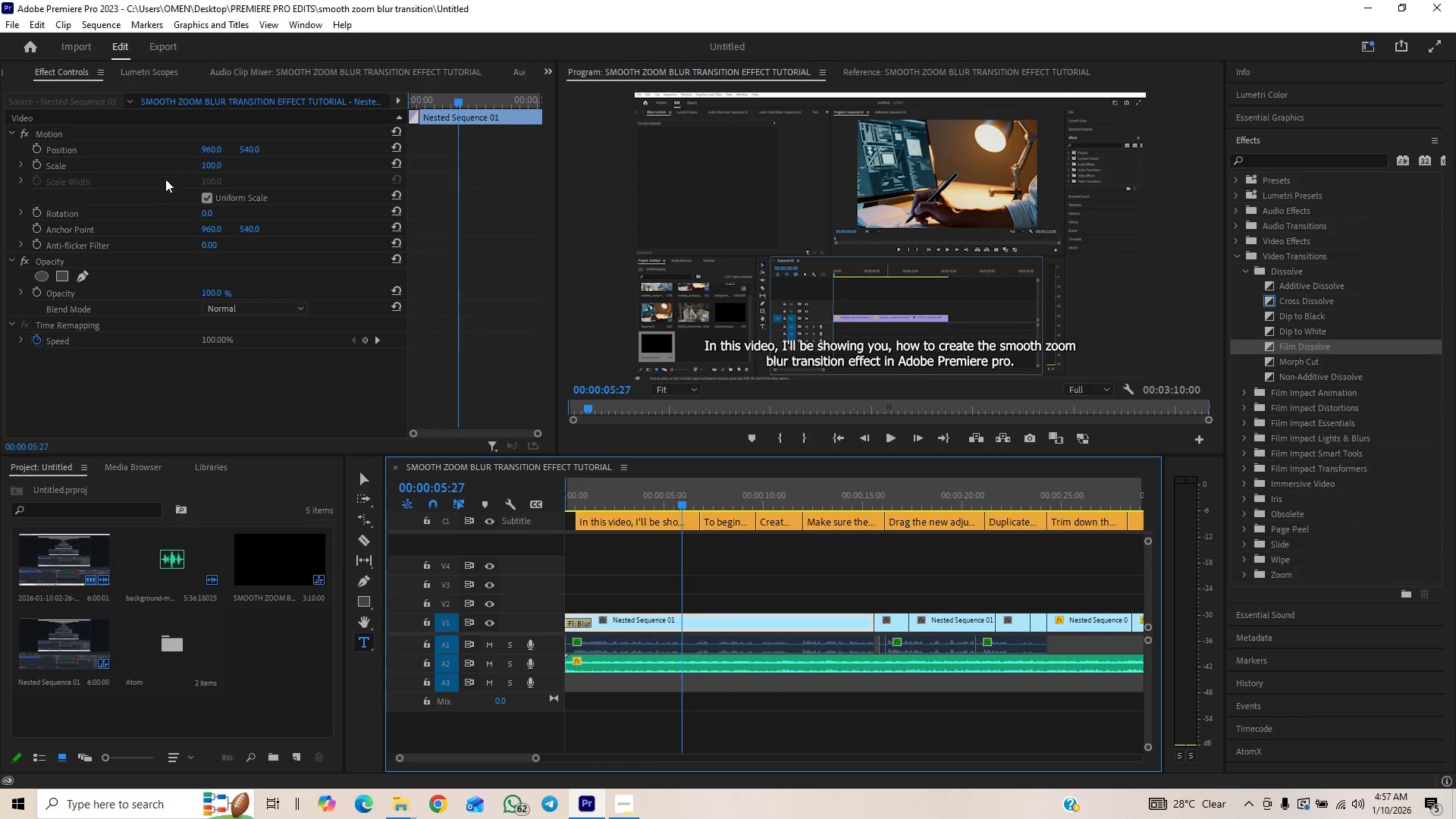 
left_click([37, 167])
 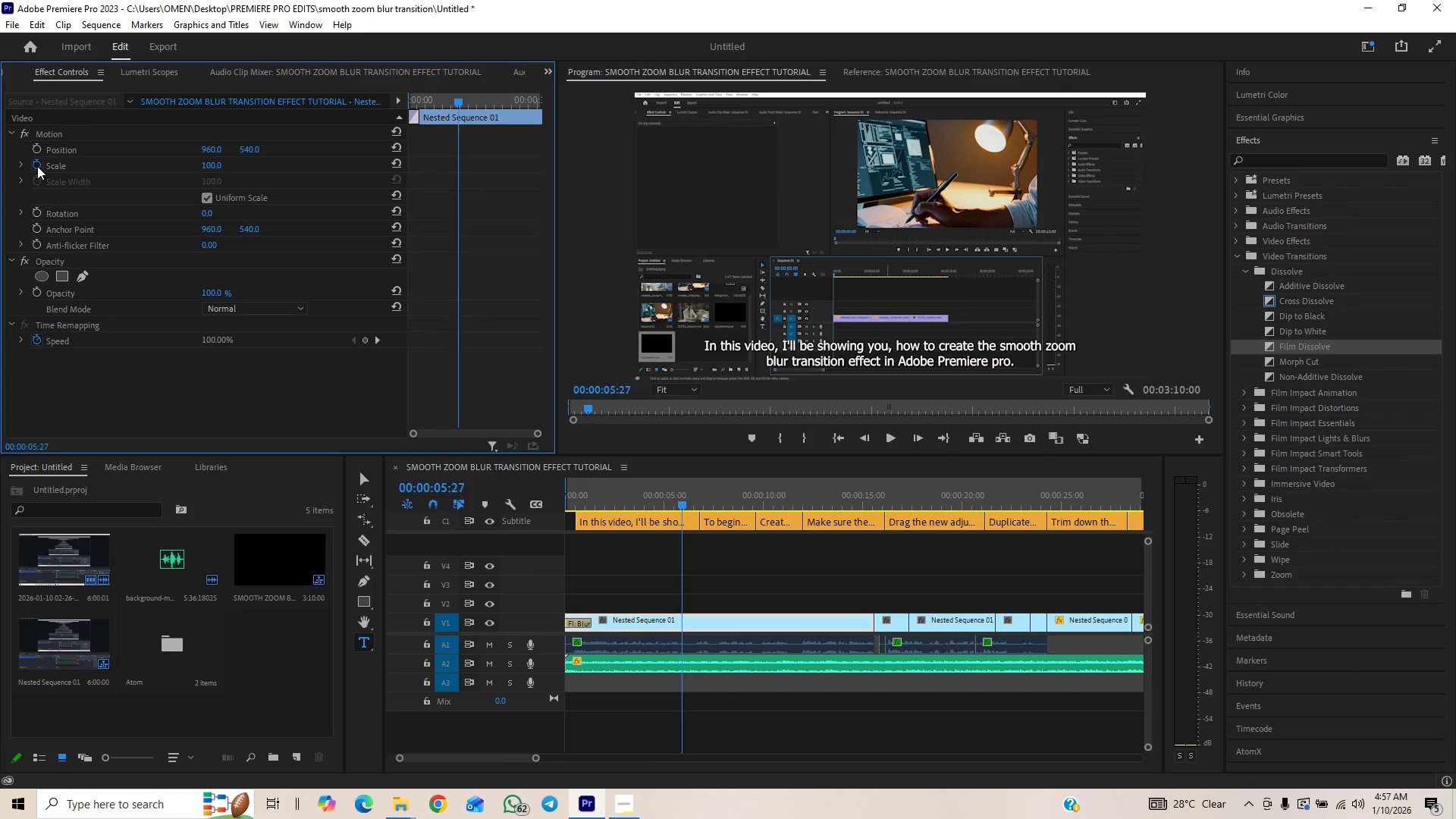 
left_click([39, 149])
 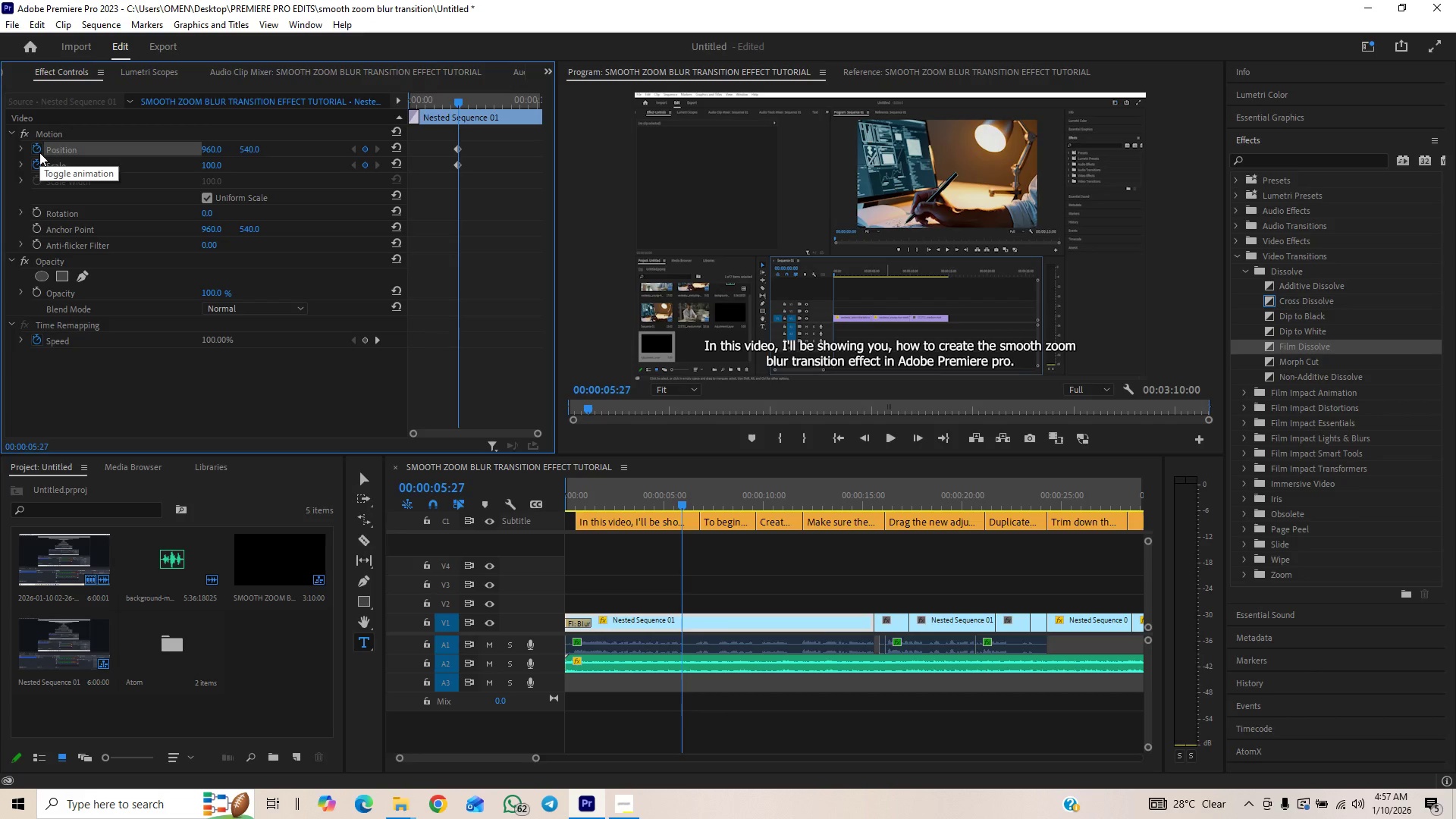 
key(Space)
 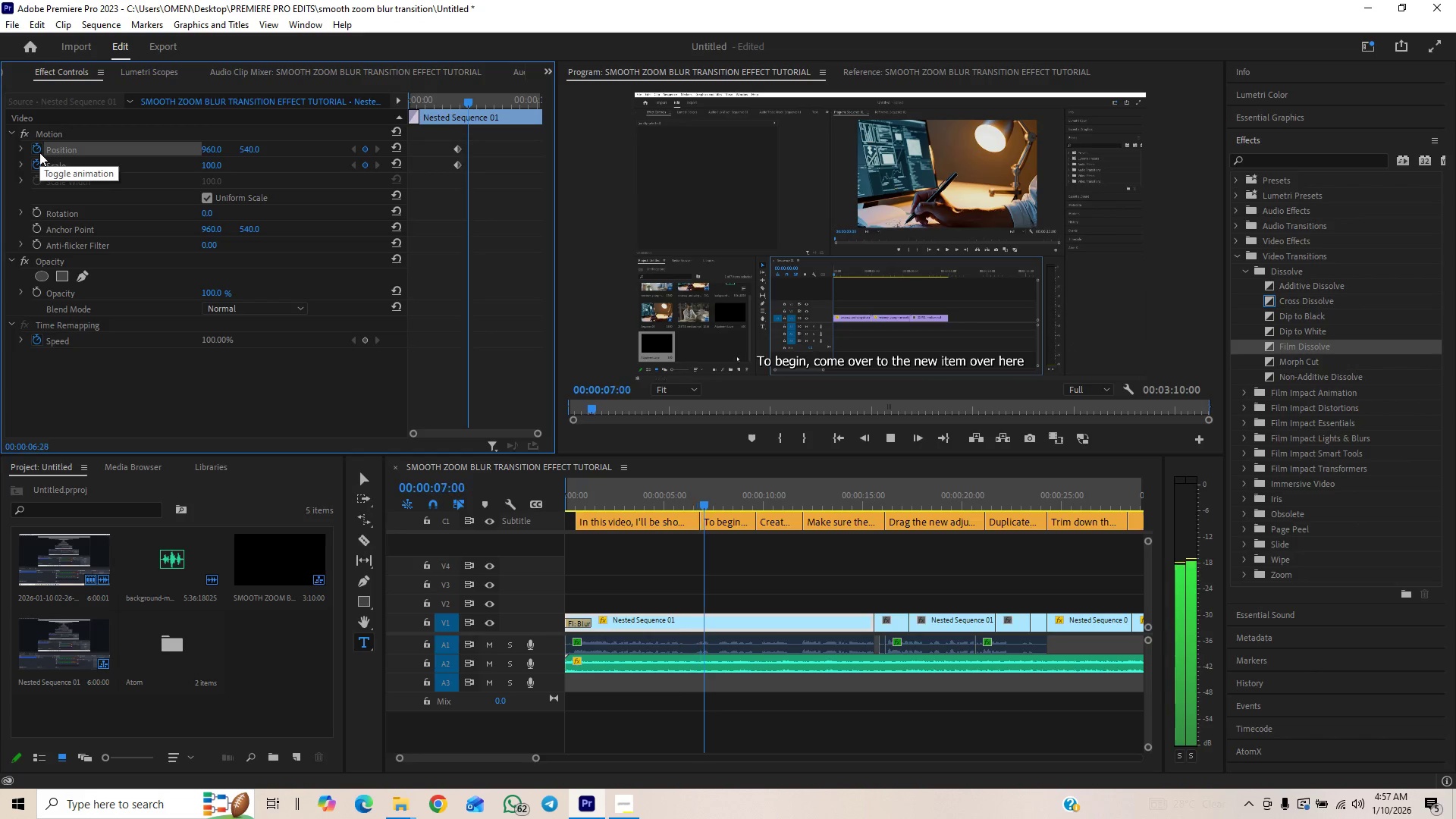 
key(Space)
 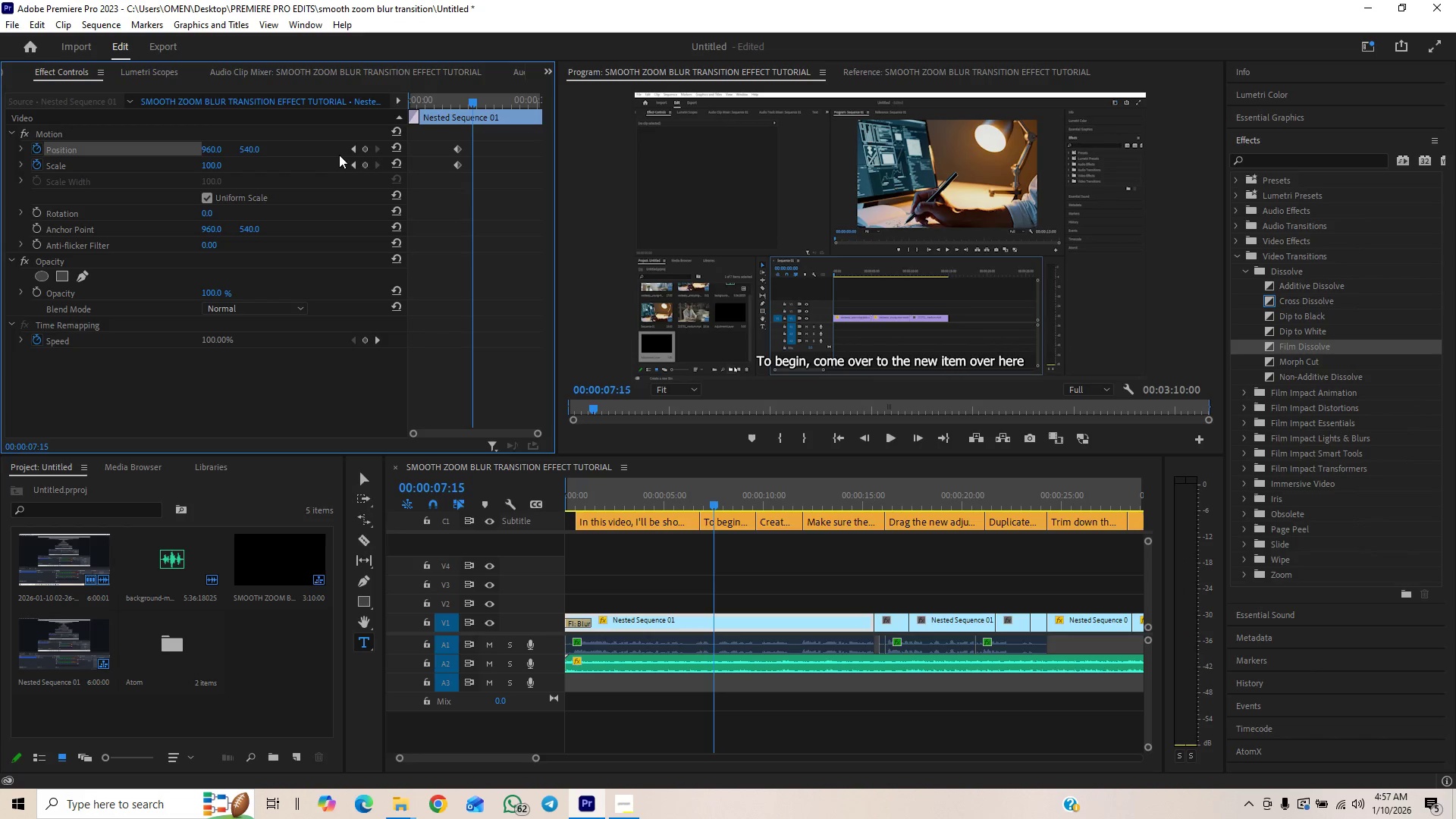 
left_click([364, 152])
 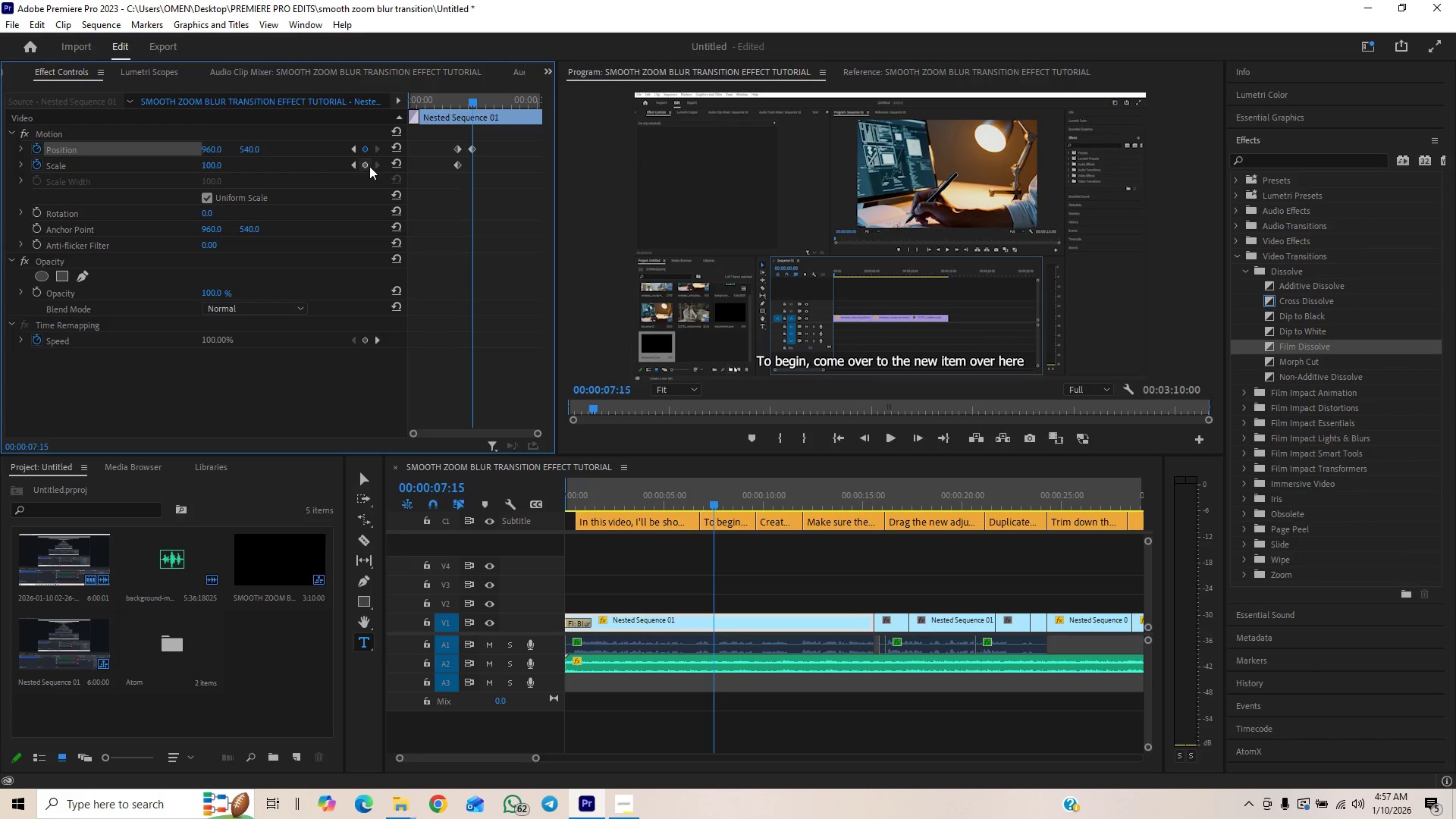 
left_click([369, 166])
 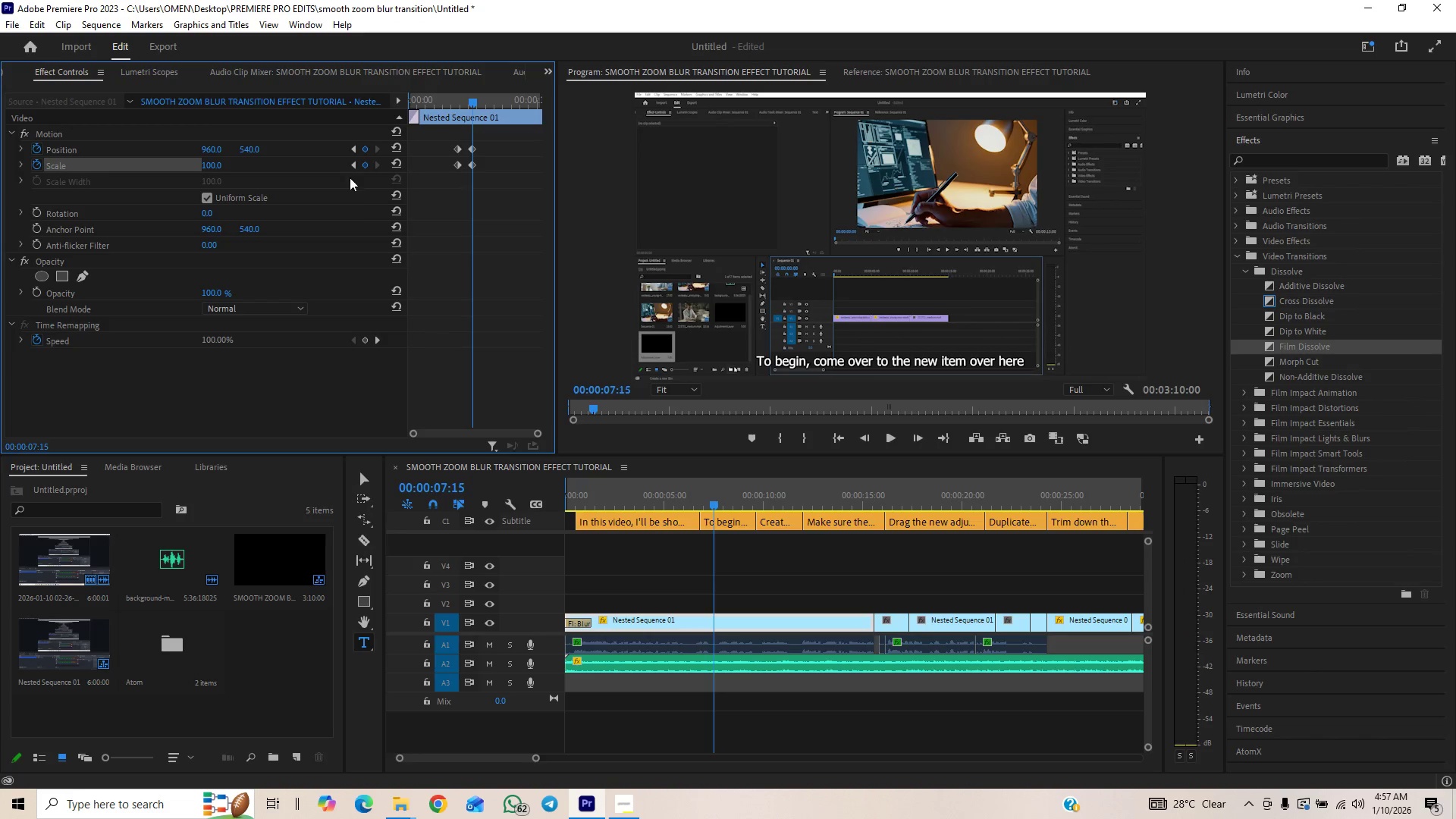 
left_click_drag(start_coordinate=[218, 164], to_coordinate=[250, 153])
 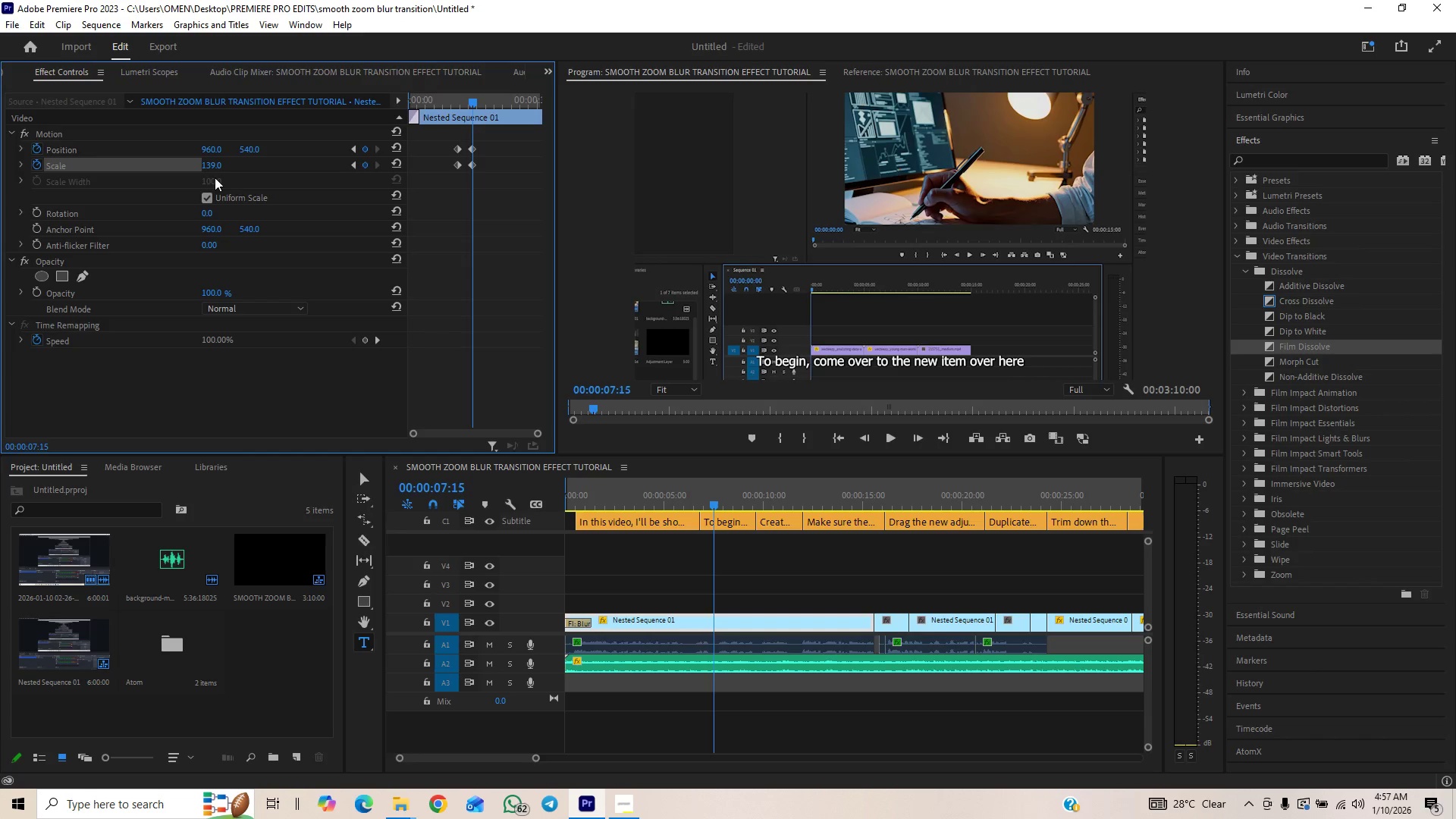 
left_click([212, 167])
 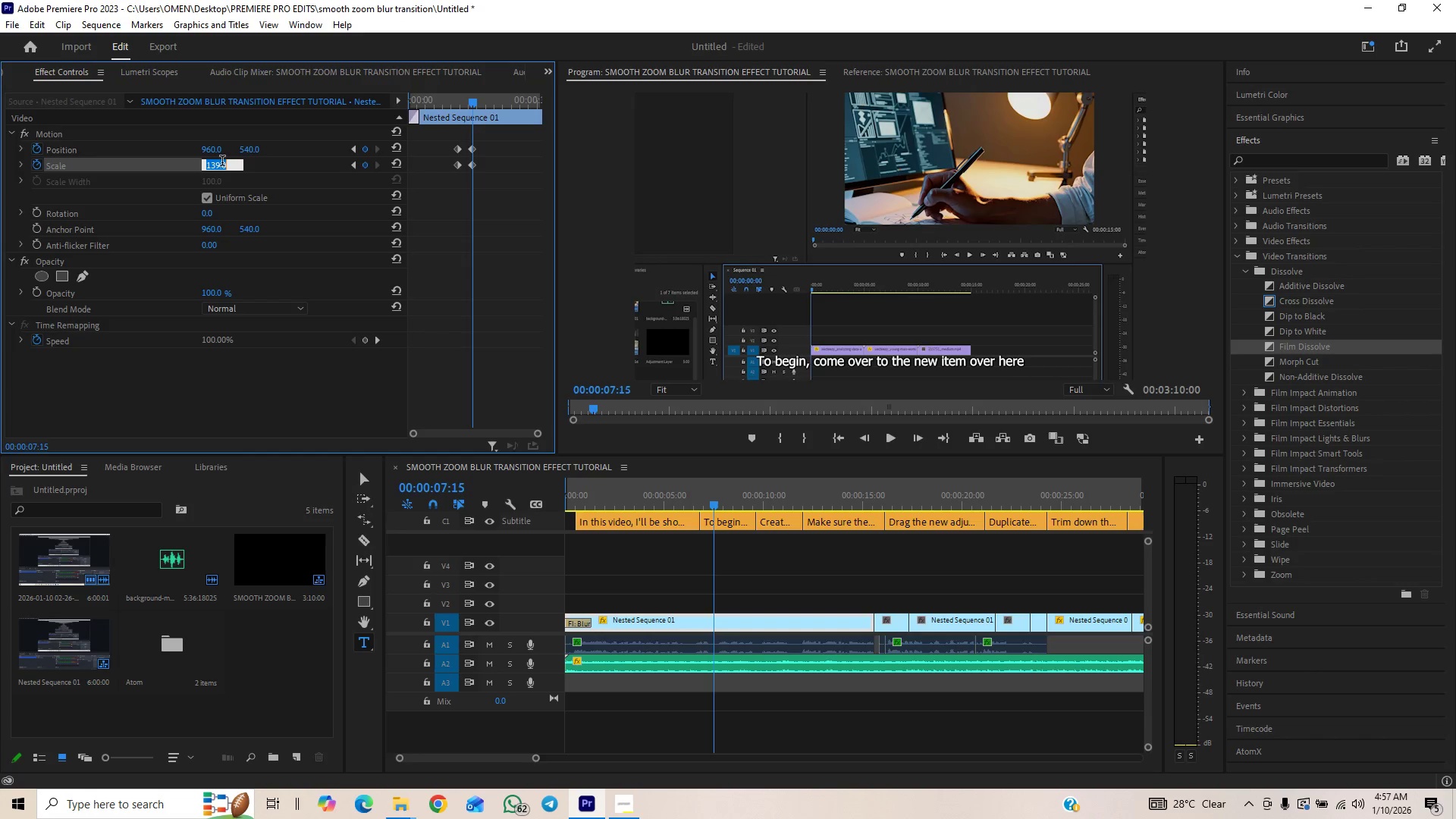 
type(140)
 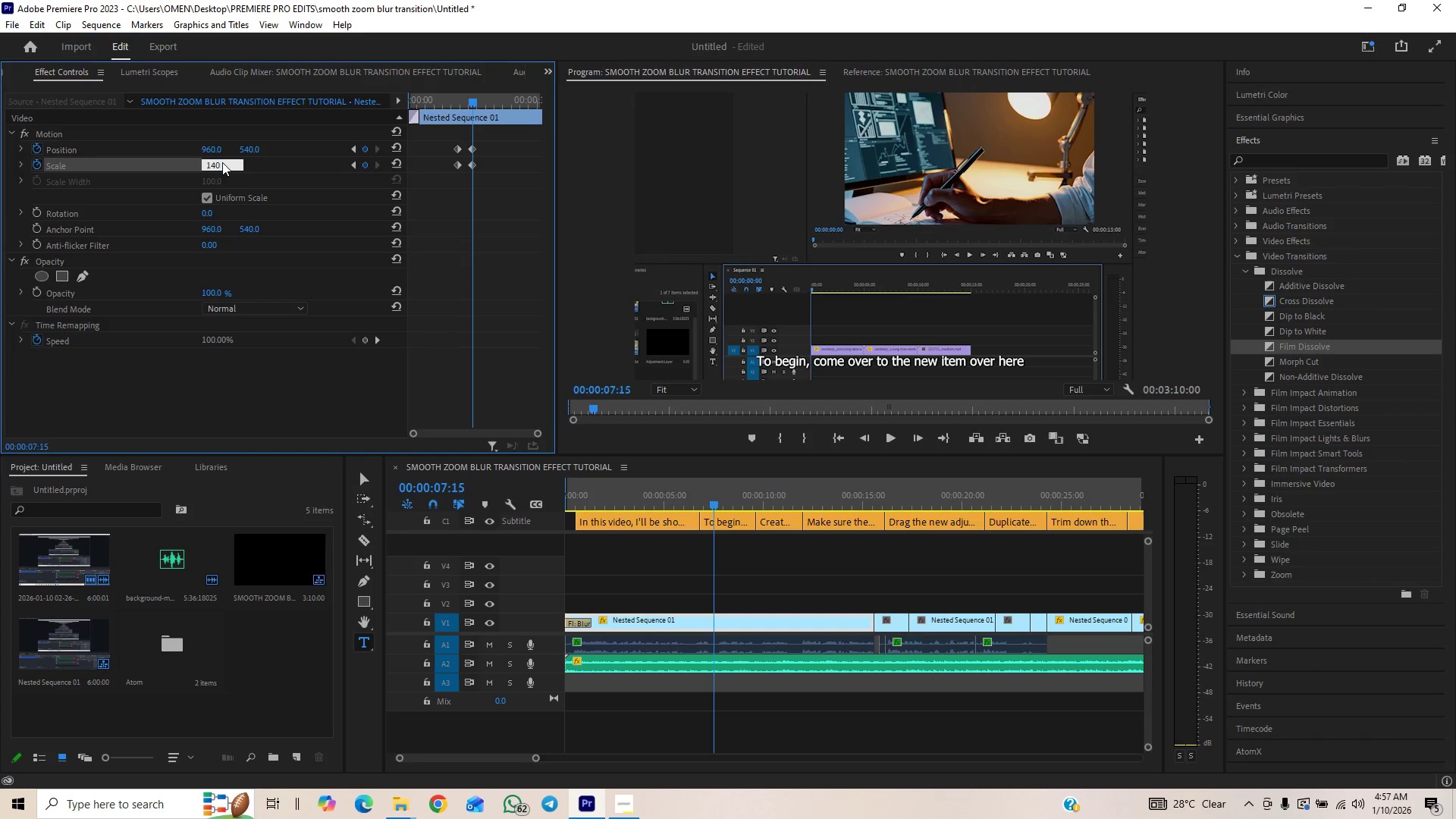 
key(Enter)
 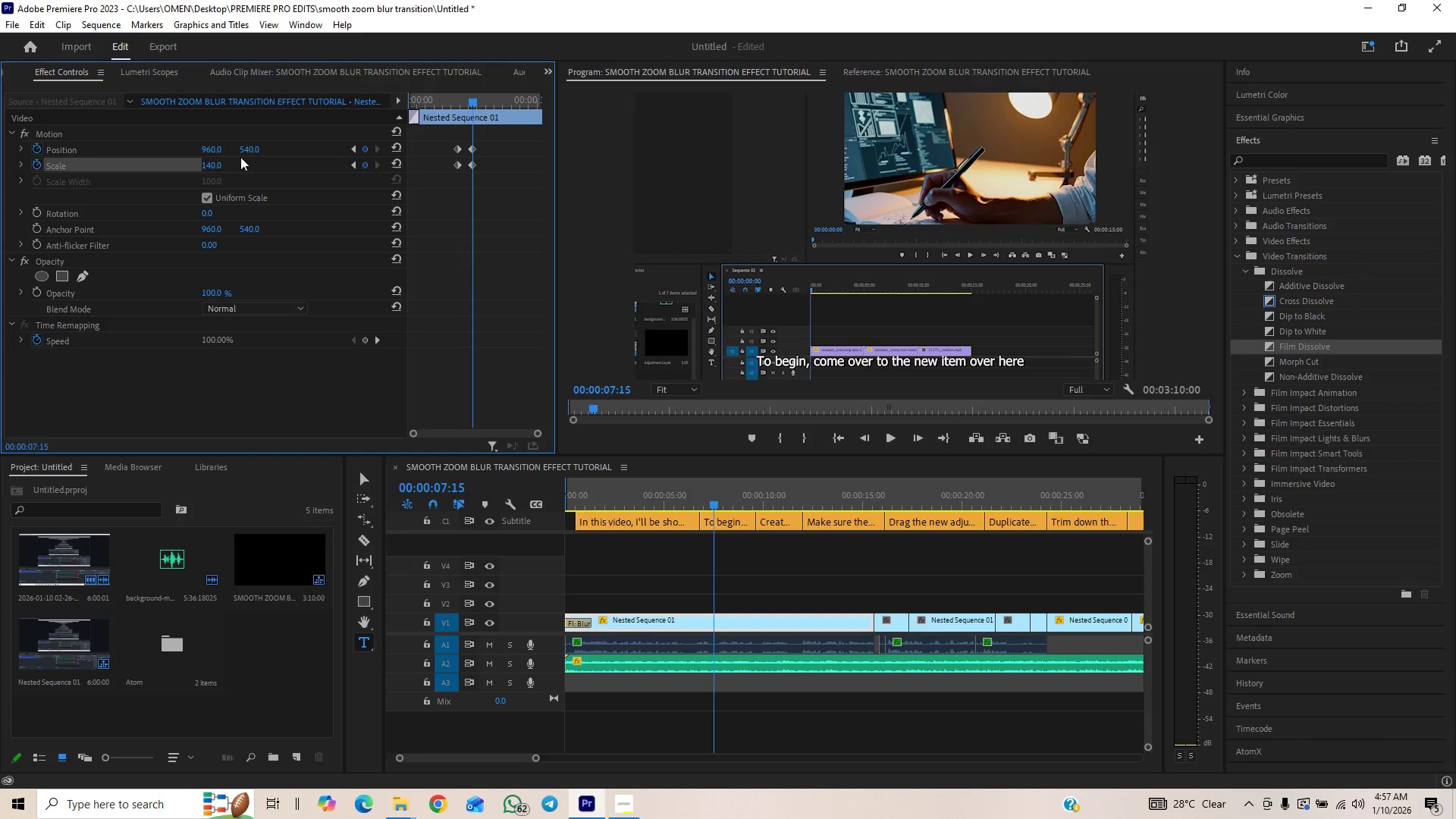 
left_click_drag(start_coordinate=[253, 148], to_coordinate=[81, 190])
 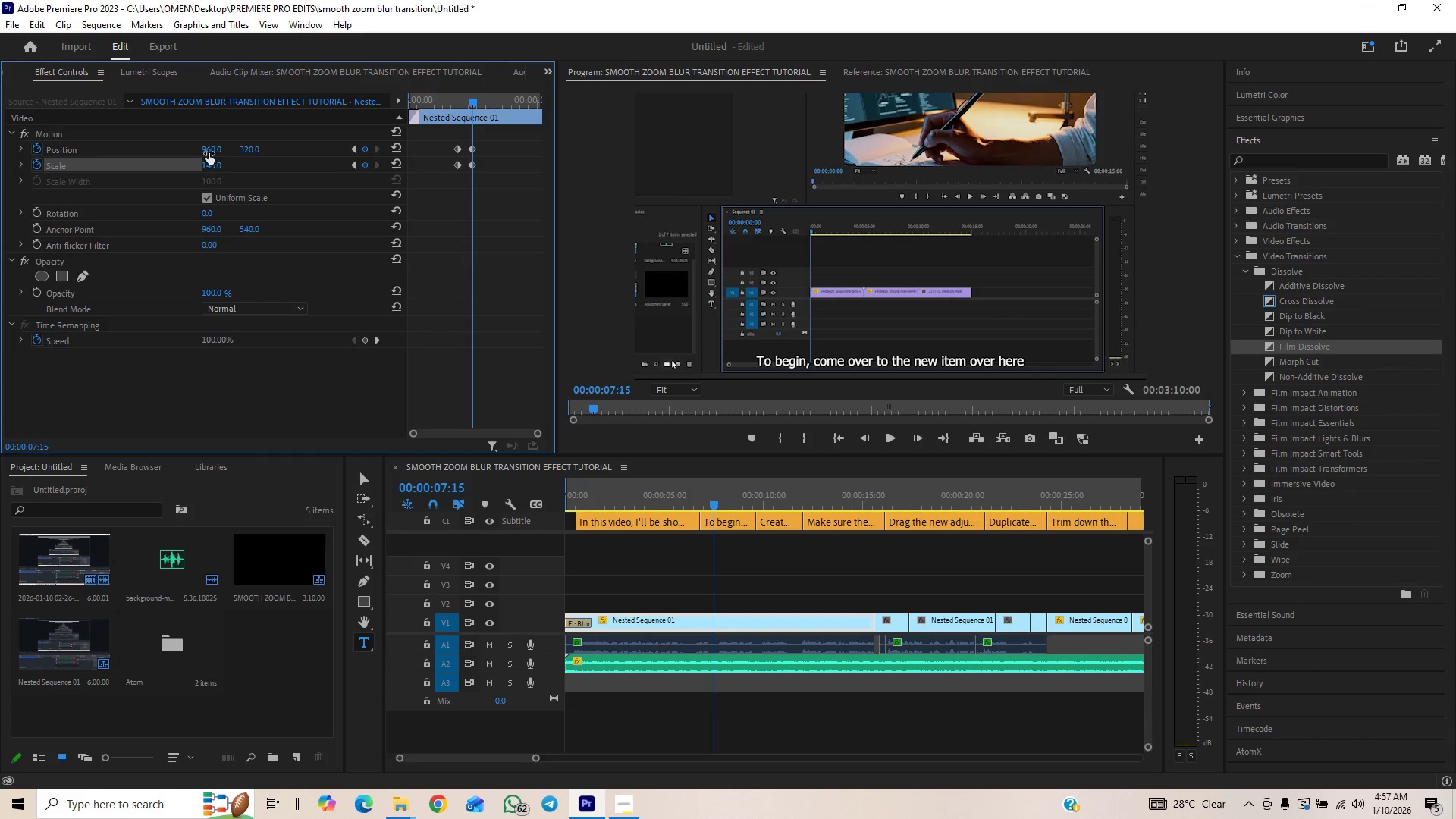 
left_click_drag(start_coordinate=[209, 152], to_coordinate=[375, 152])
 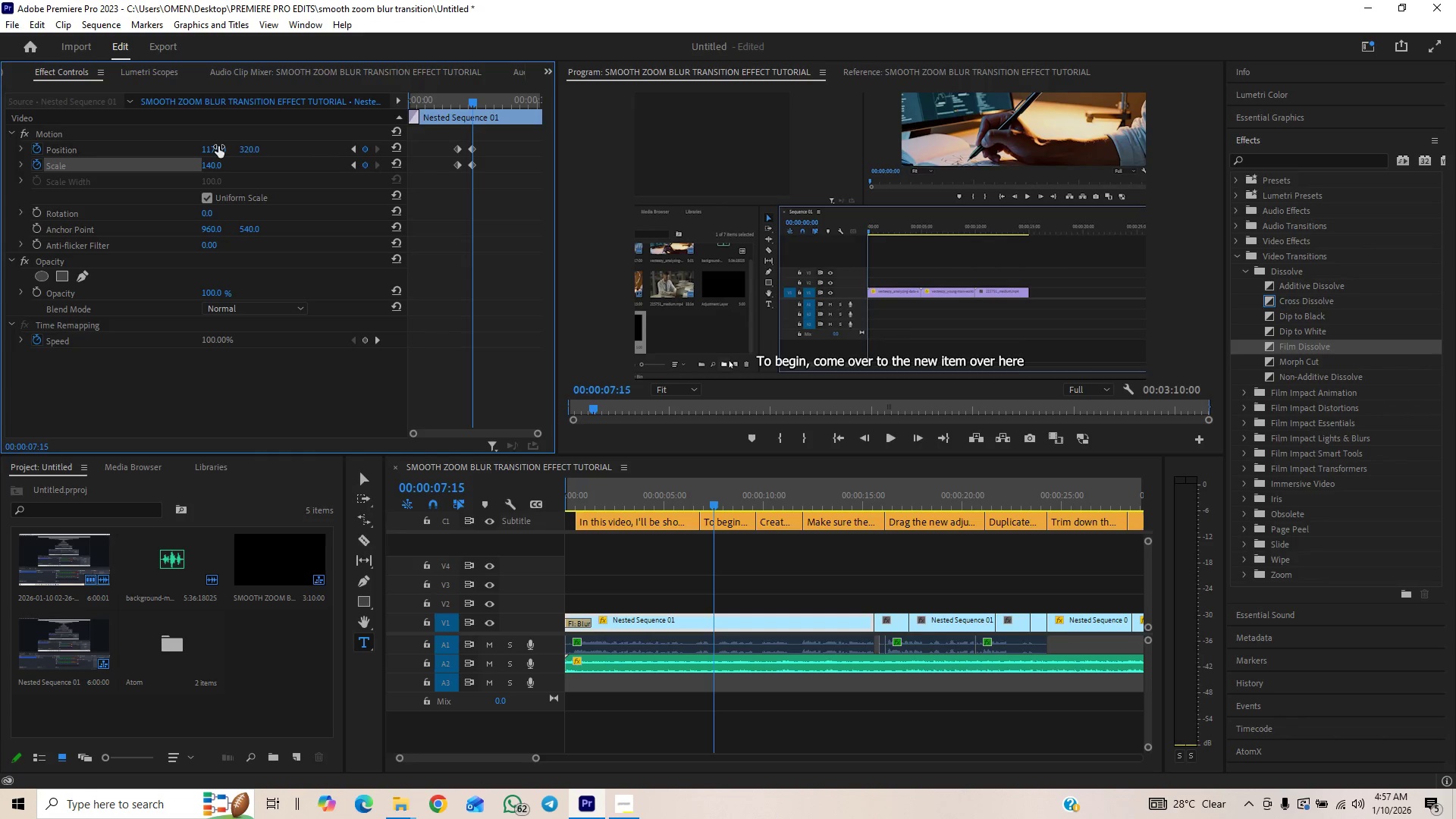 
key(Space)
 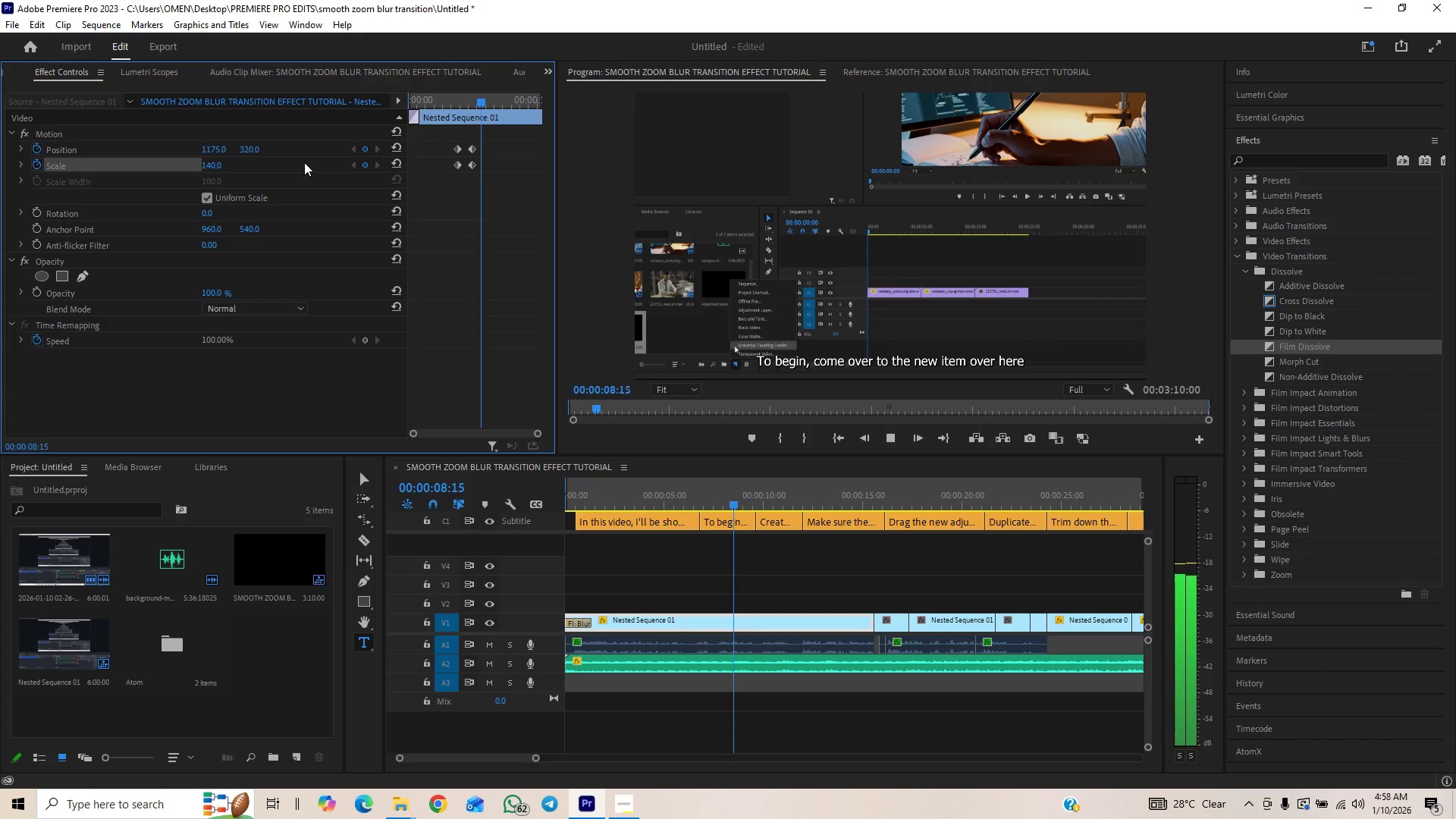 
key(Space)
 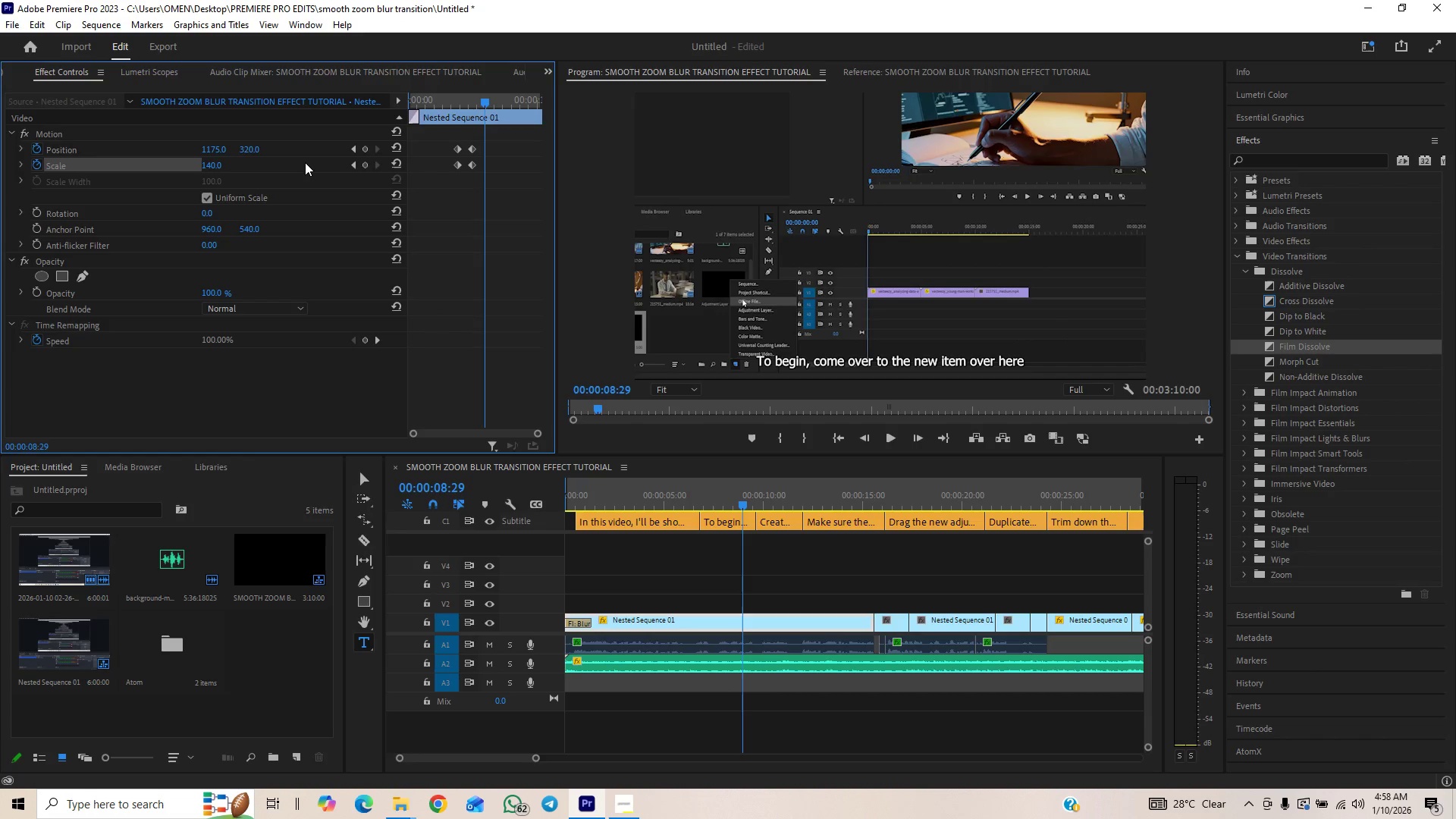 
key(Control+Backquote)
 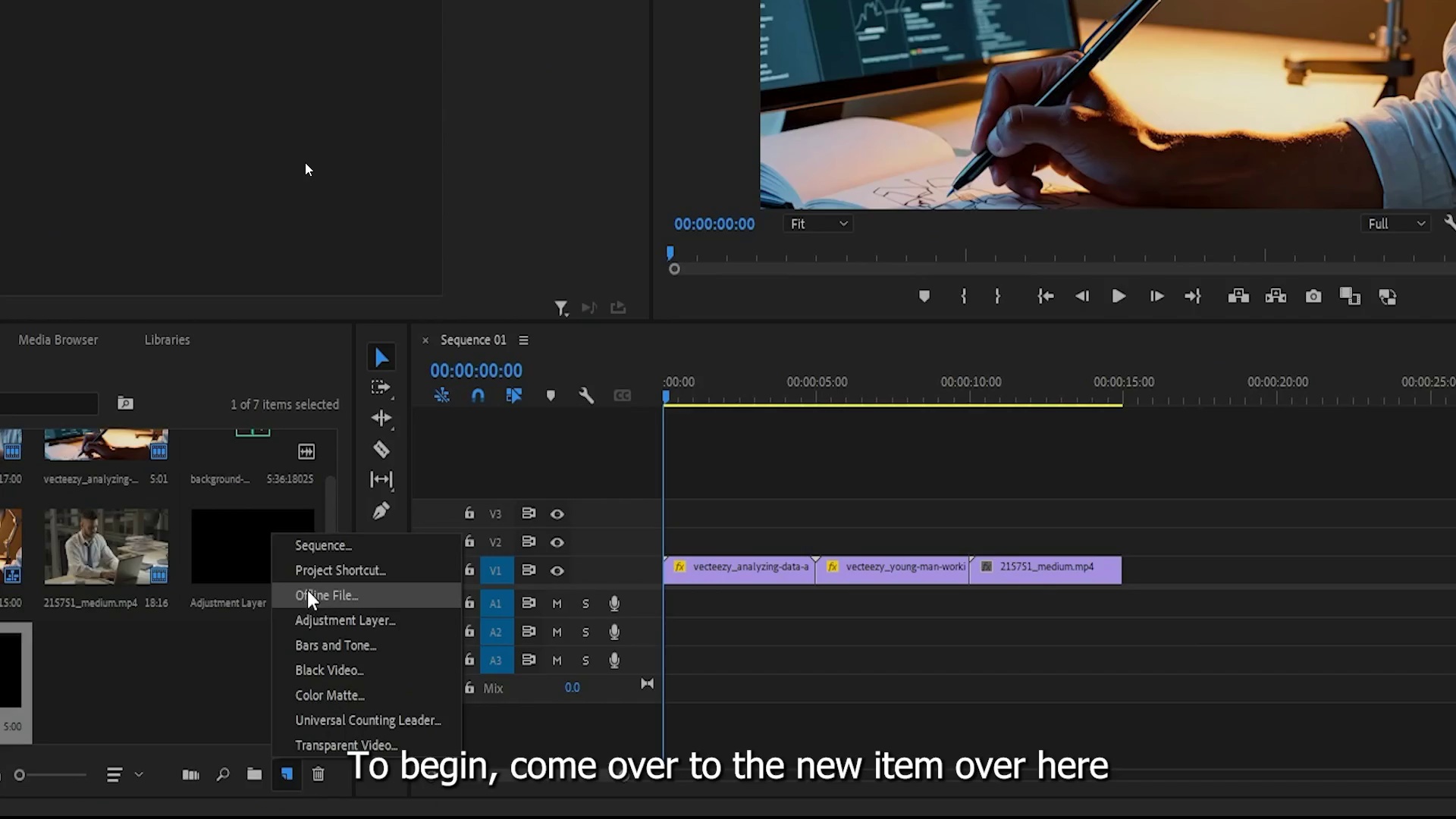 
key(Control+Backquote)
 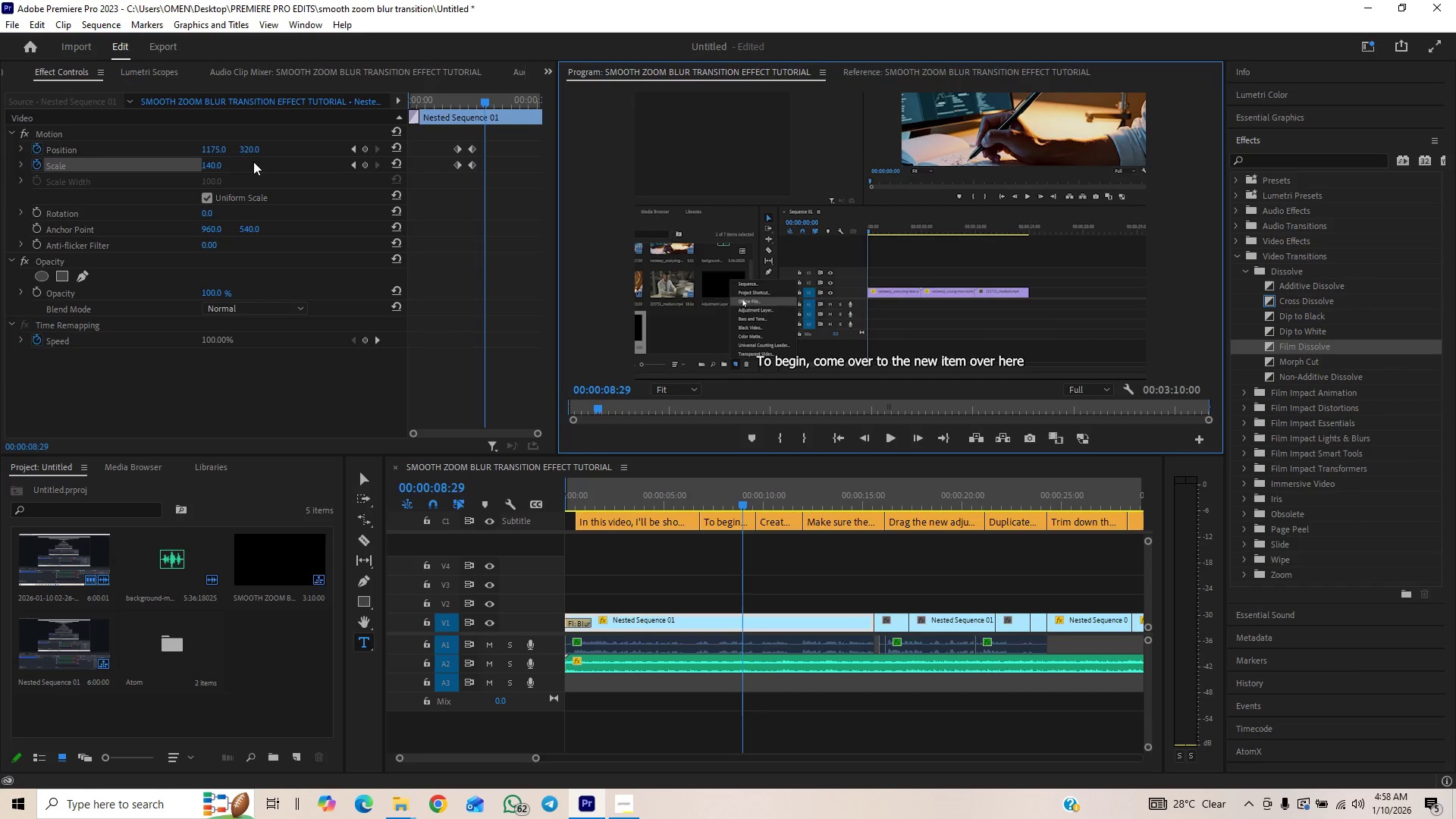 
left_click_drag(start_coordinate=[252, 154], to_coordinate=[240, 138])
 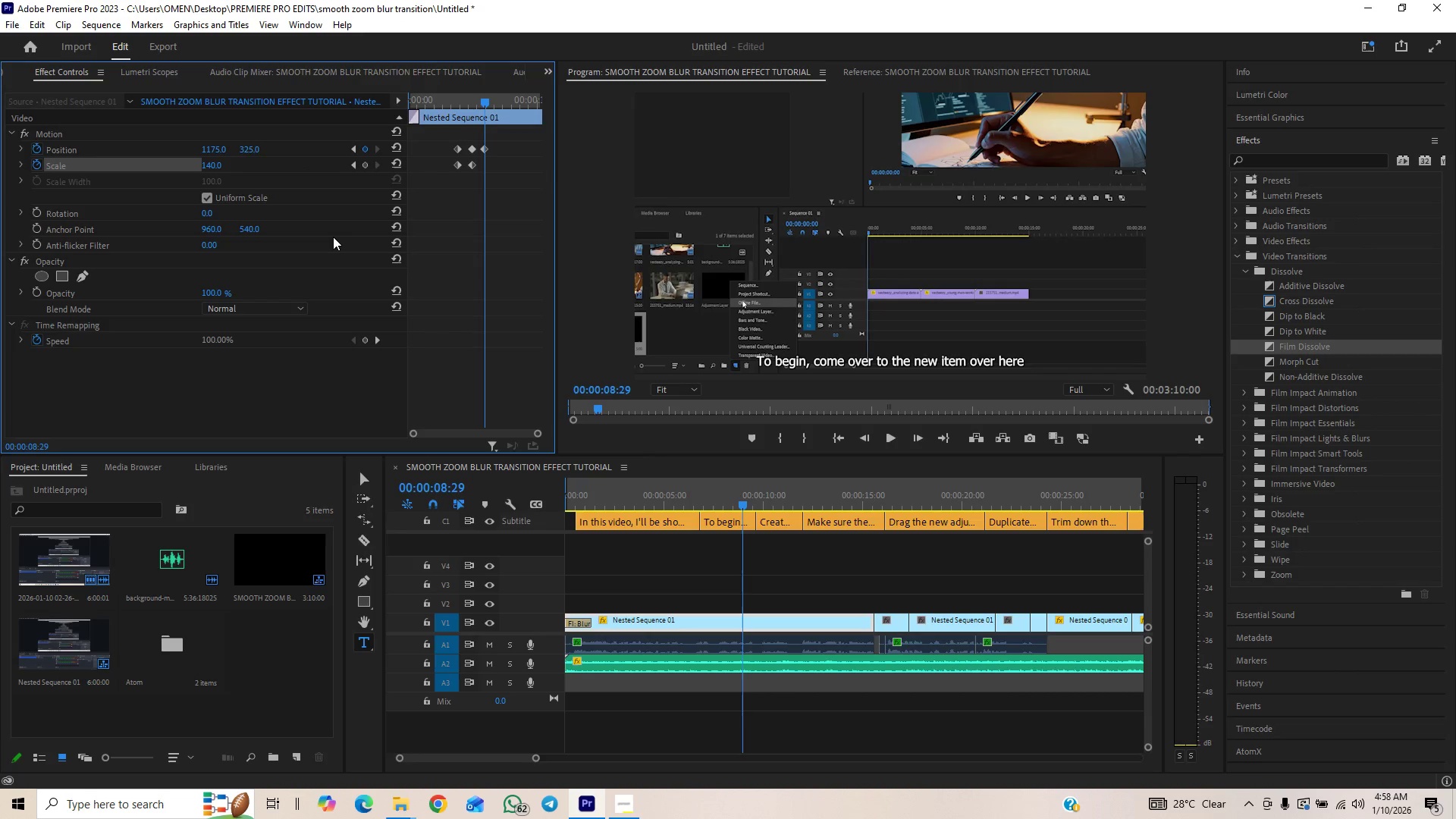 
key(Control+Backquote)
 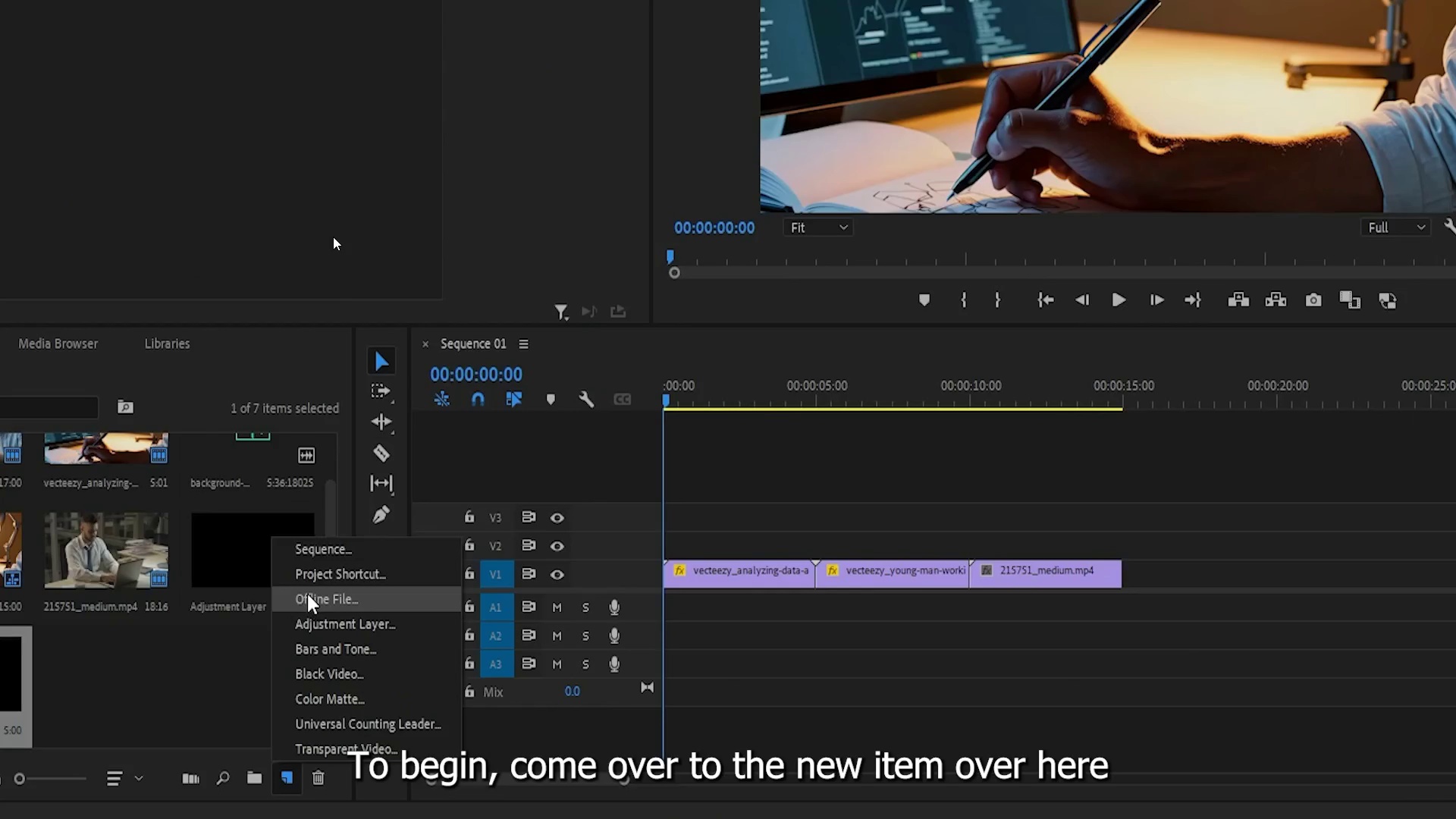 
key(Control+Backquote)
 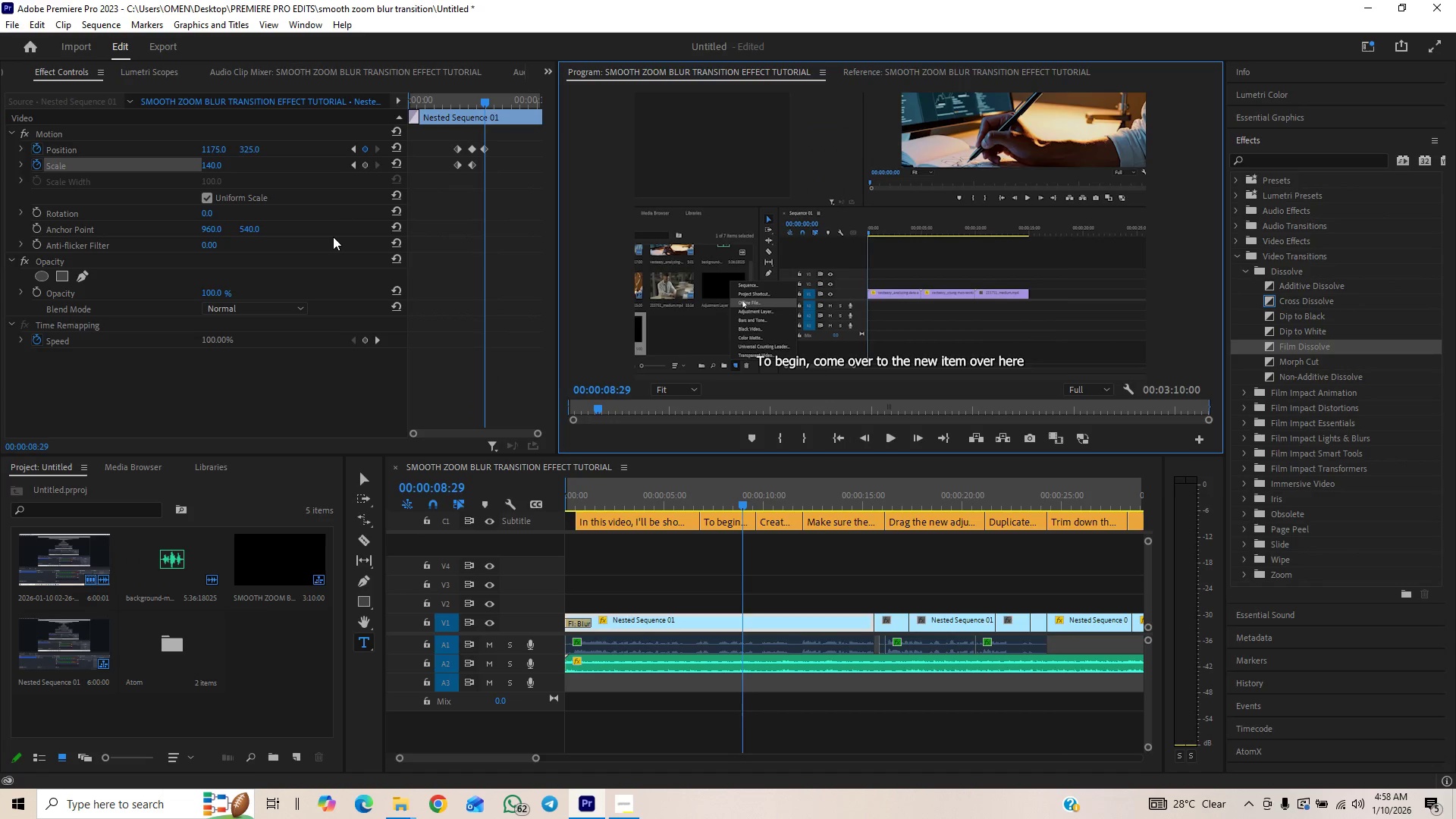 
key(Space)
 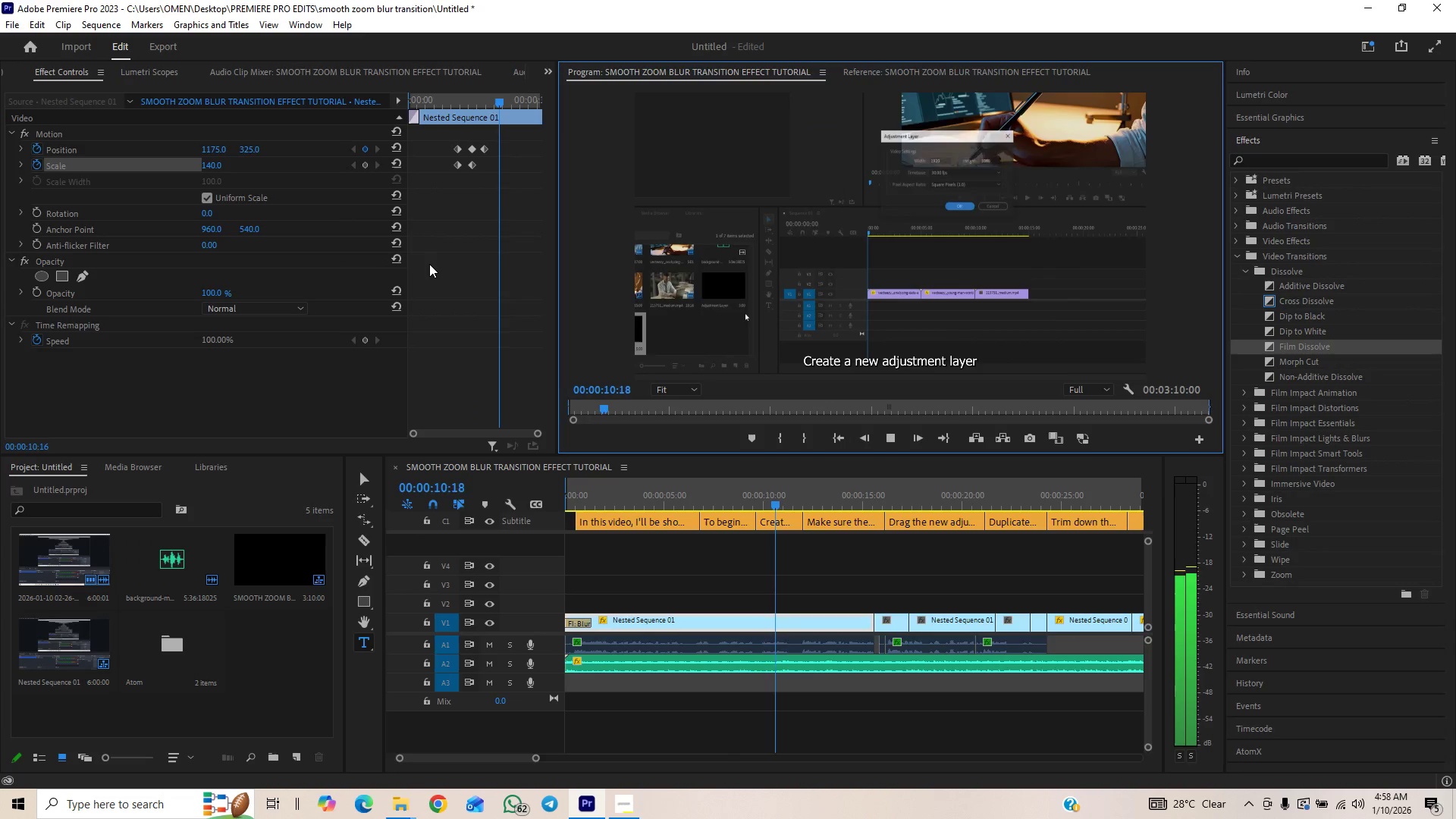 
key(Space)
 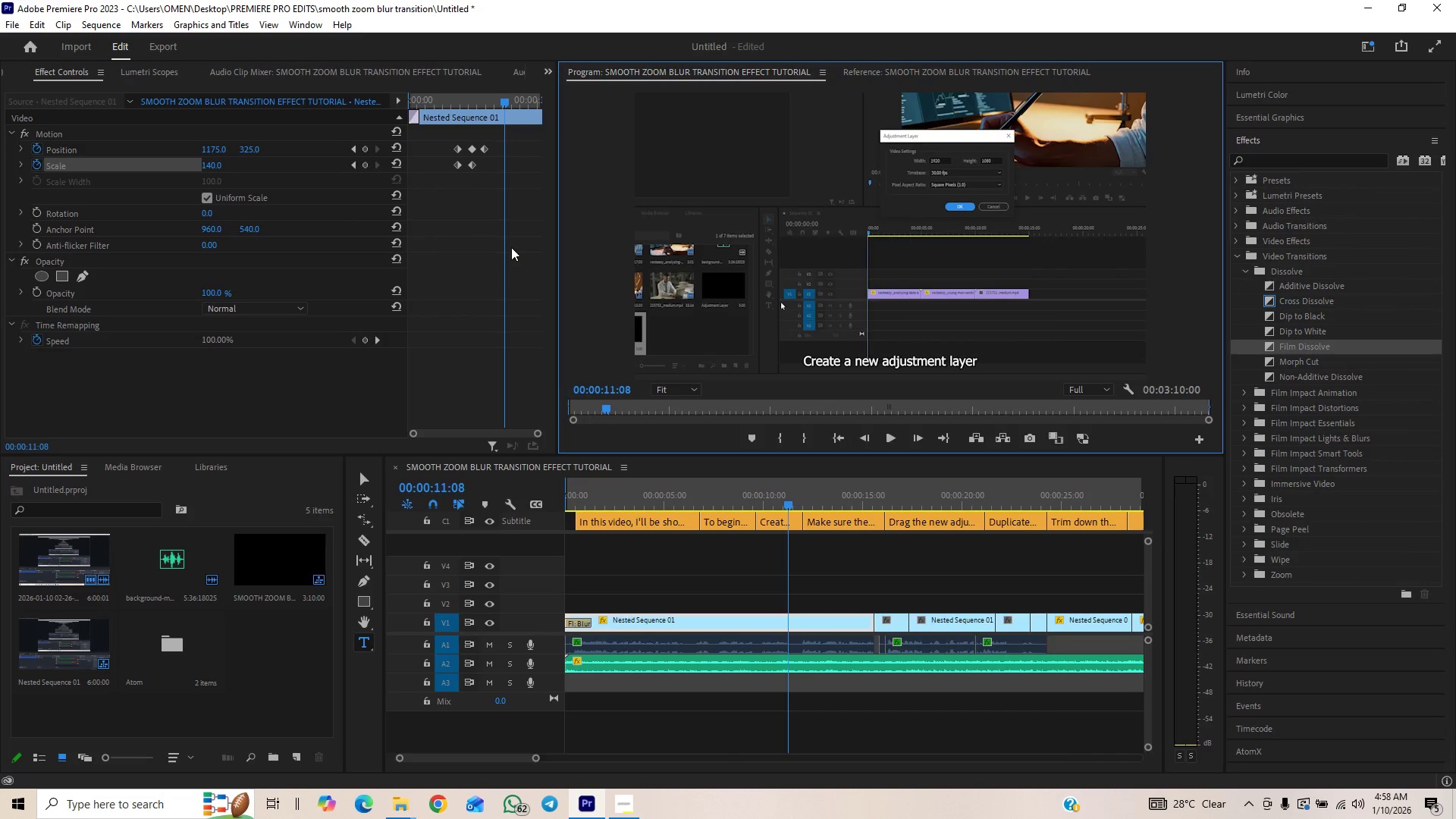 
key(Space)
 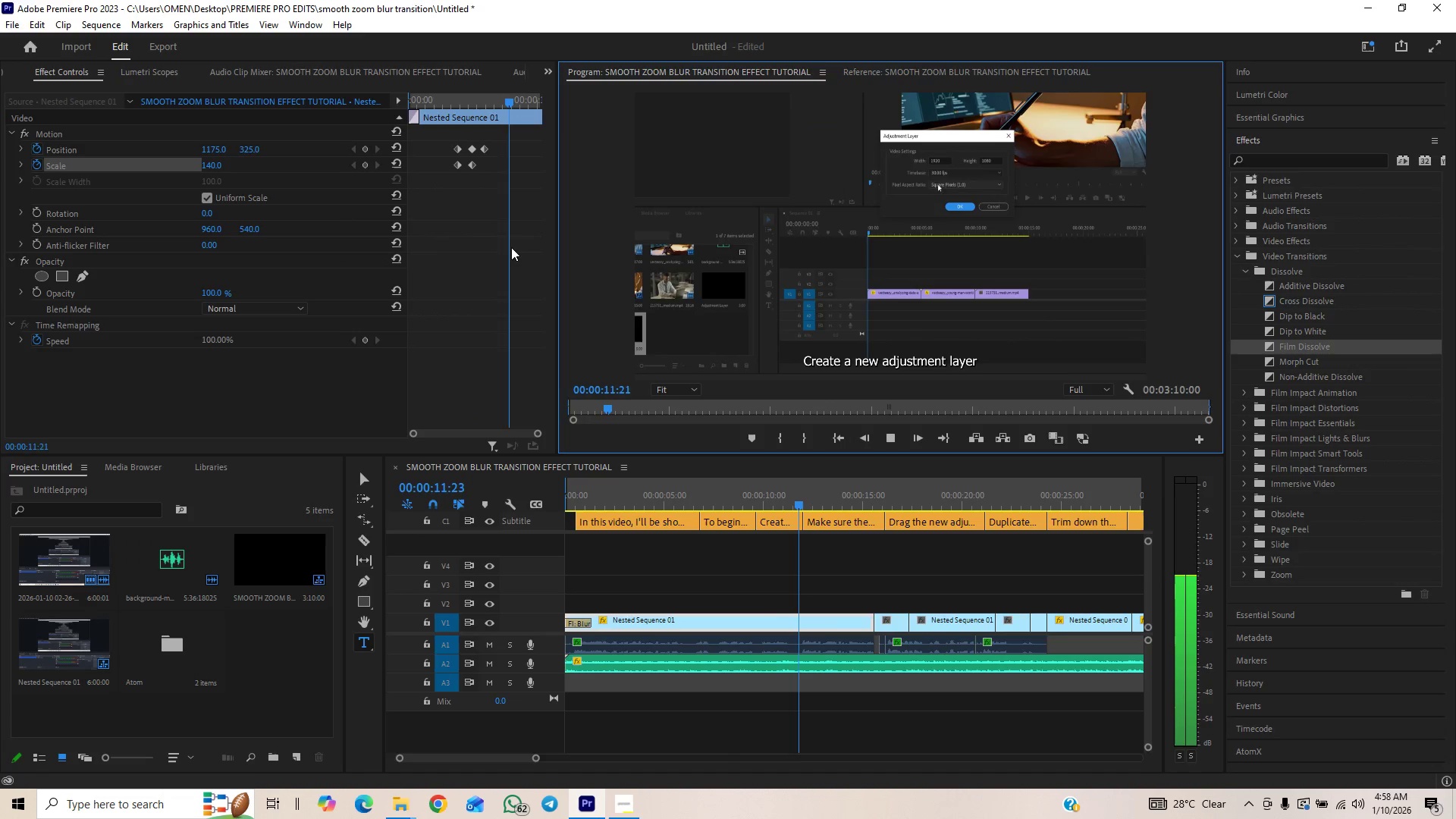 
key(Space)
 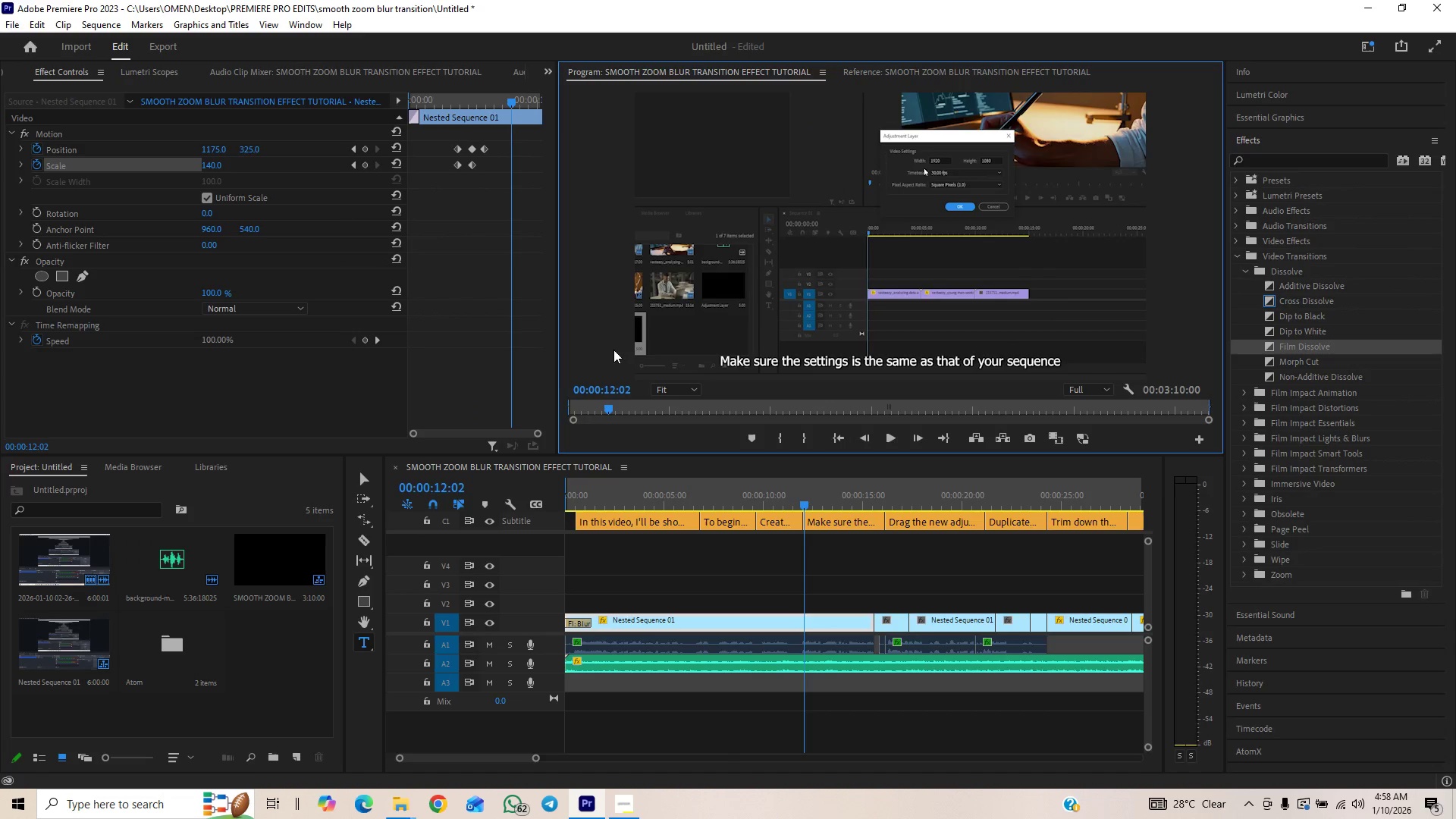 
key(Space)
 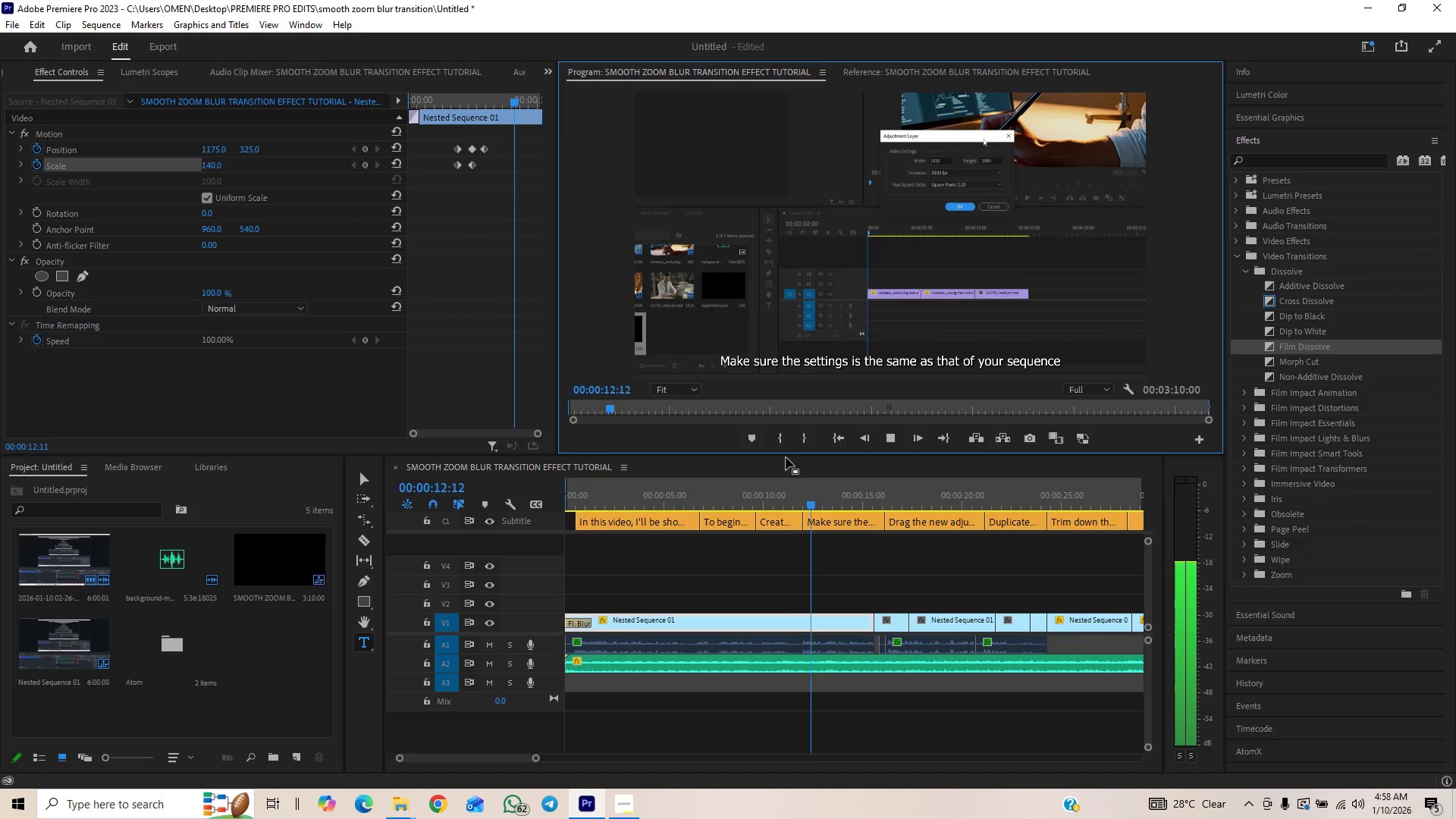 
key(Space)
 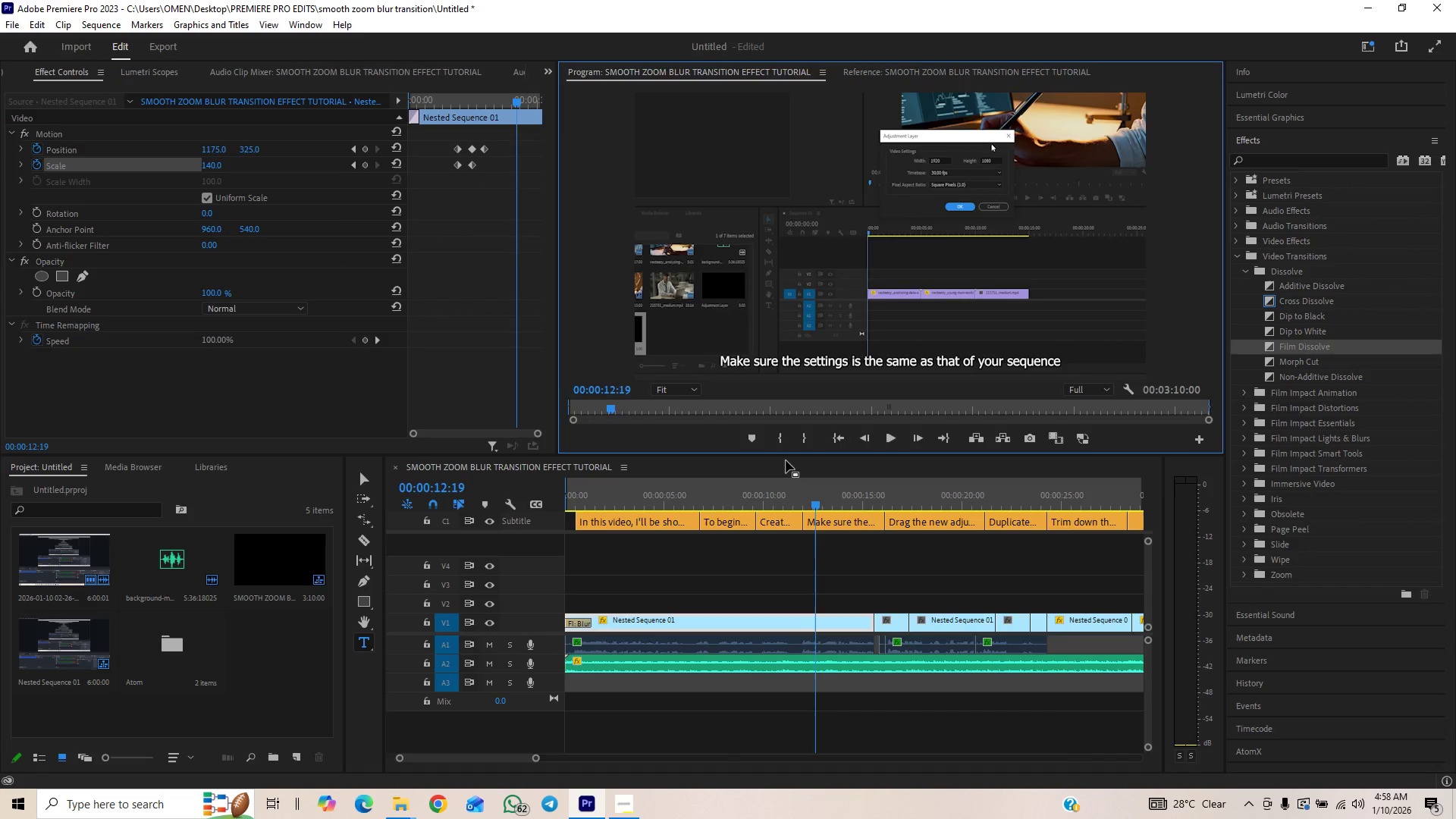 
key(Space)
 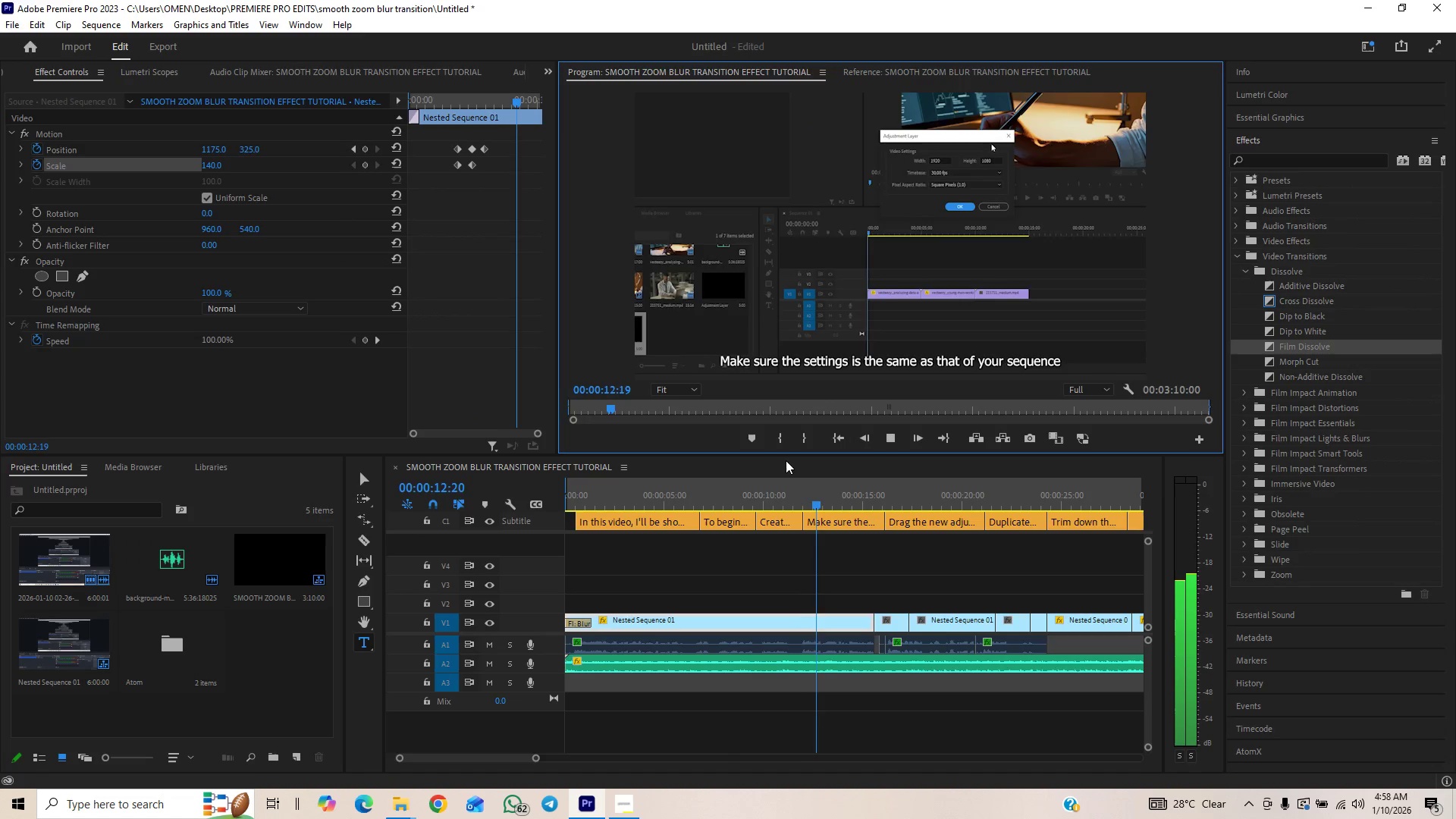 
key(Space)
 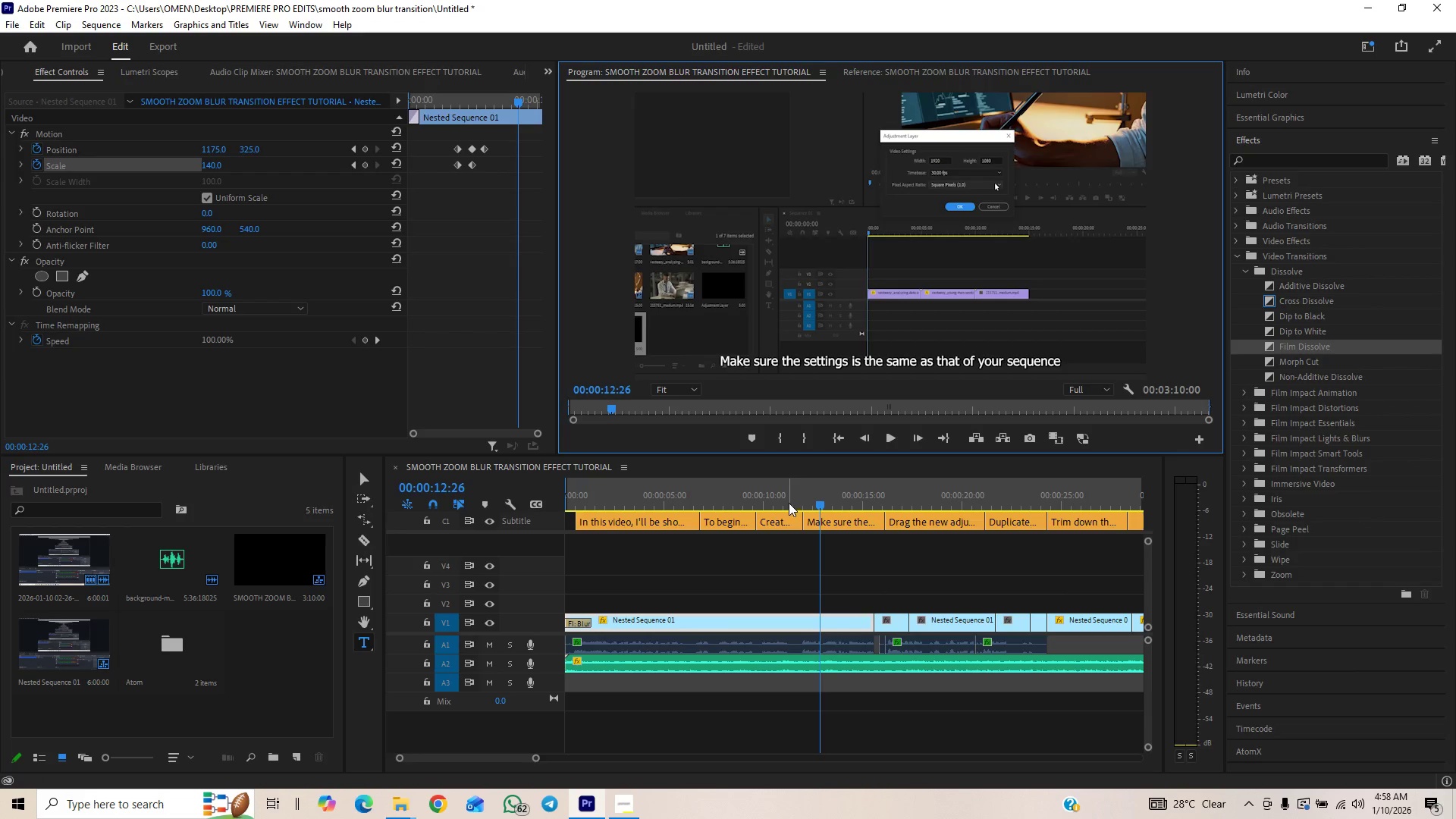 
left_click([789, 503])
 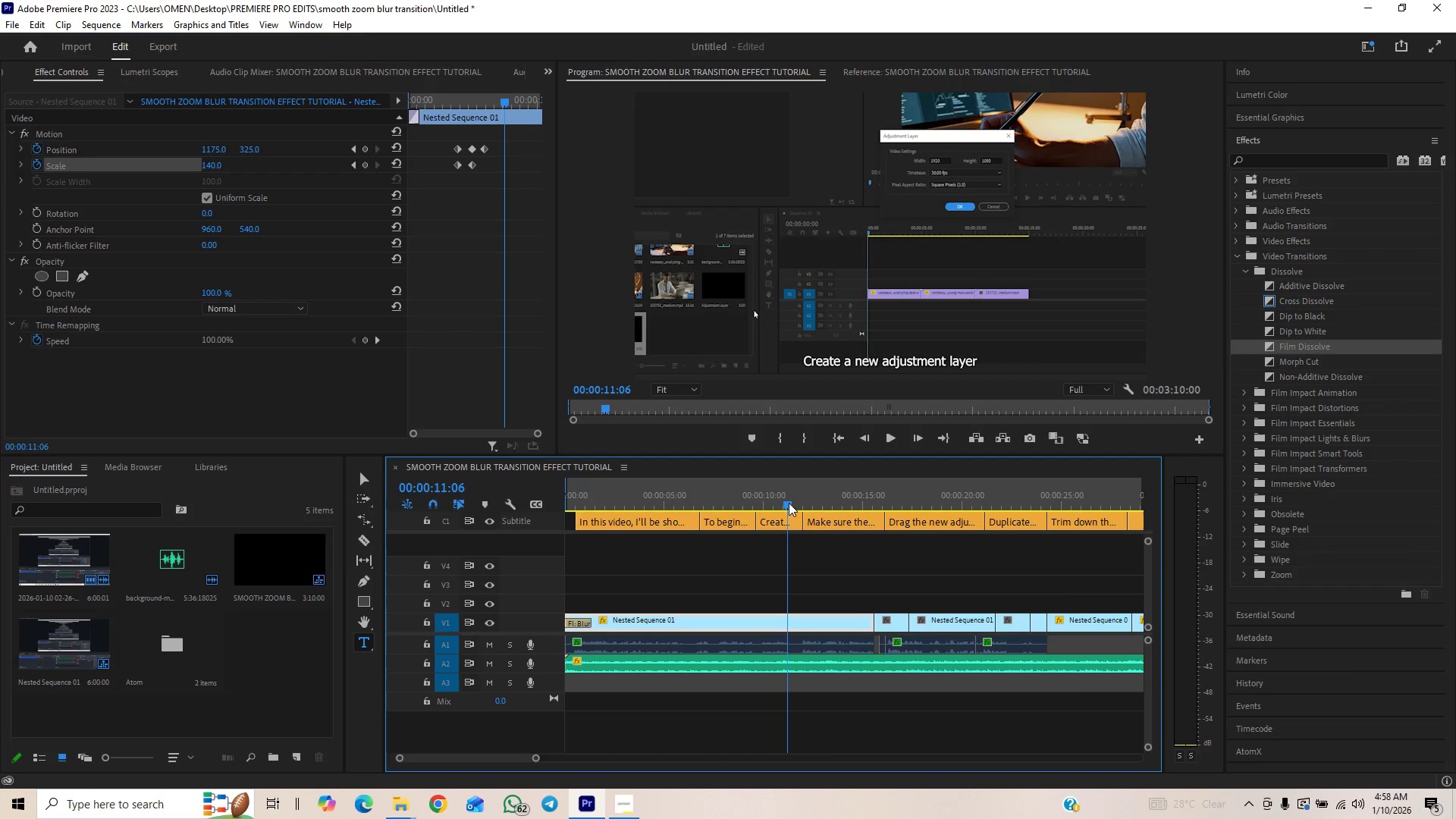 
key(Space)
 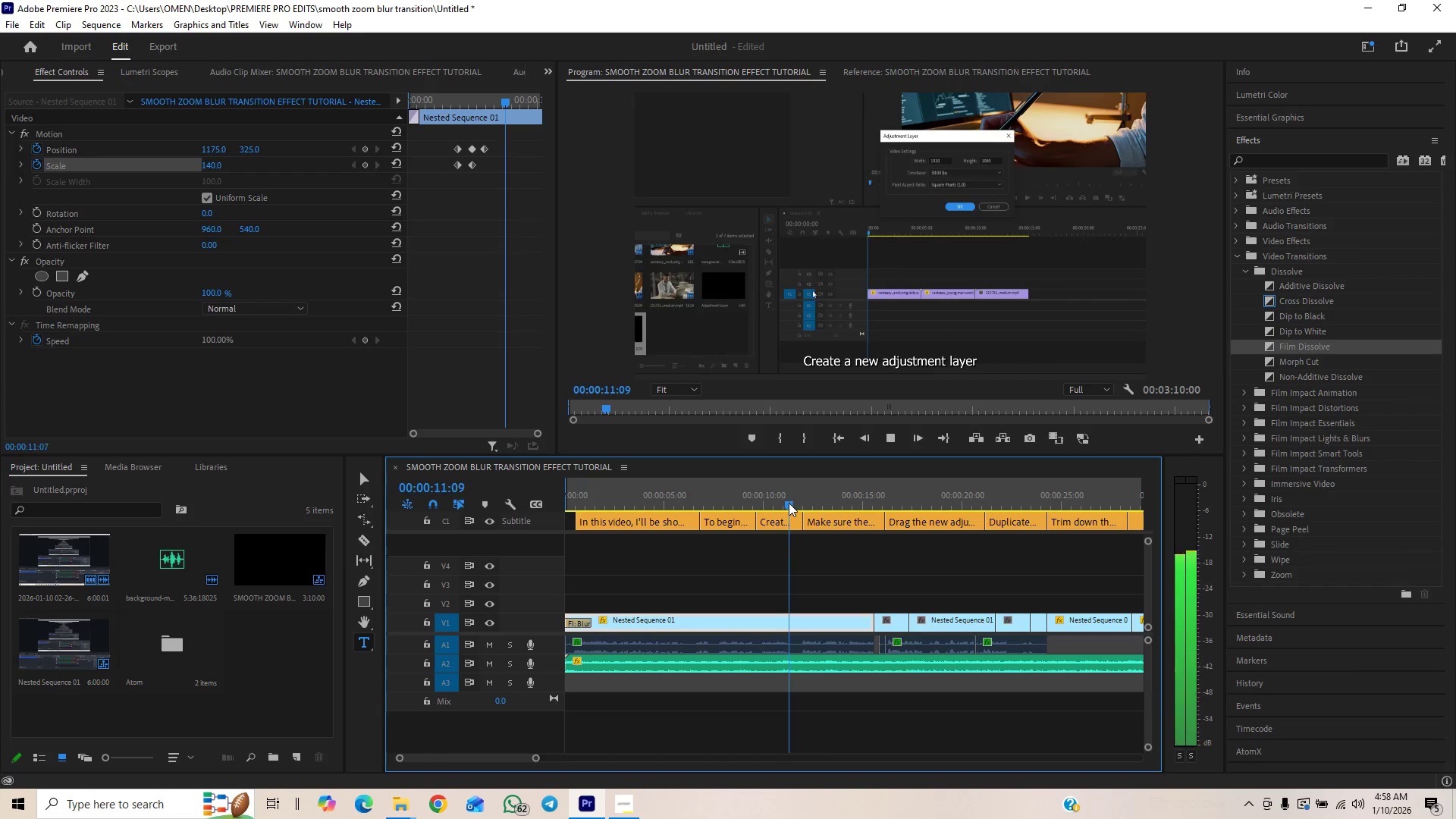 
key(Space)
 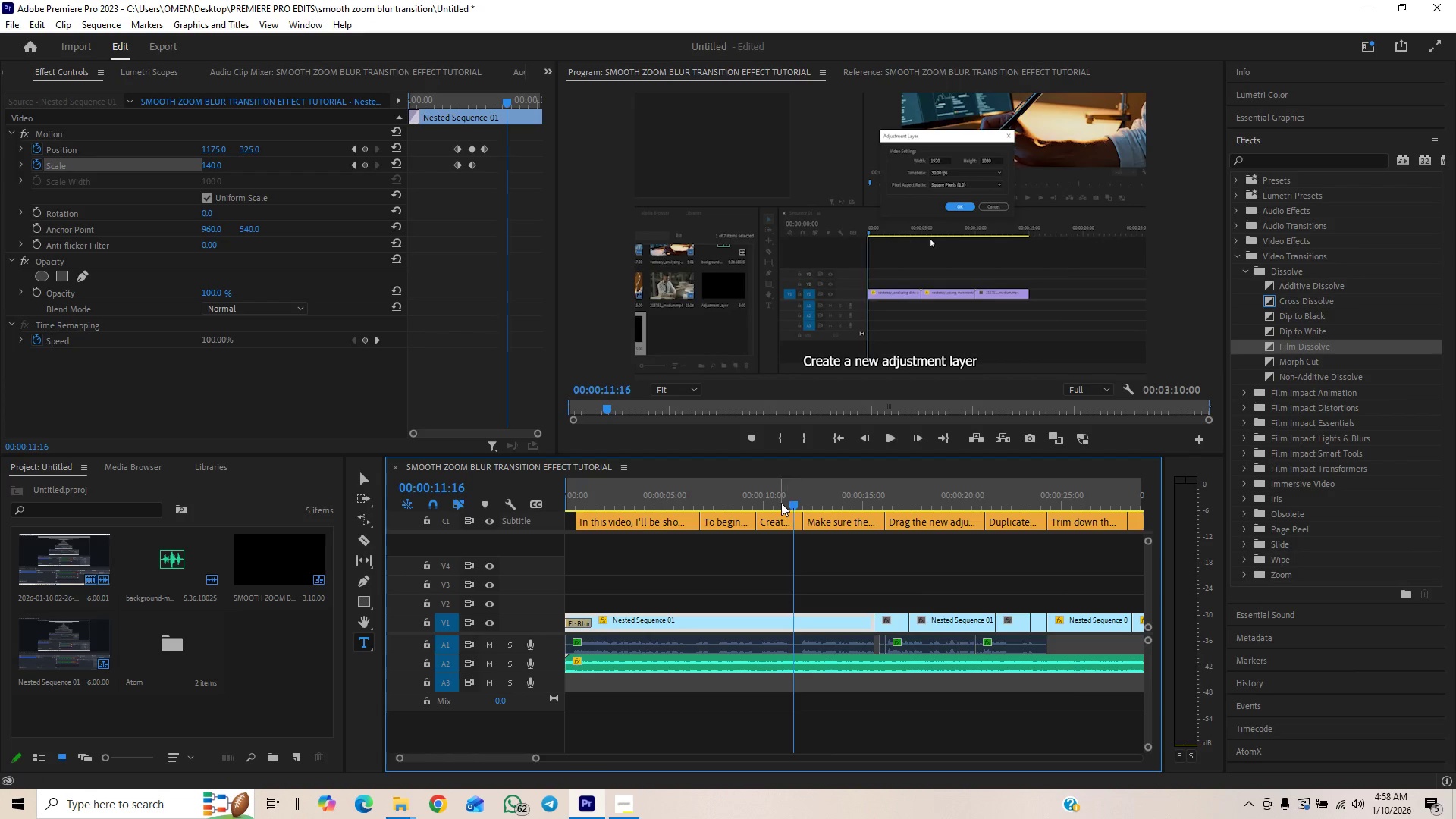 
left_click([780, 503])
 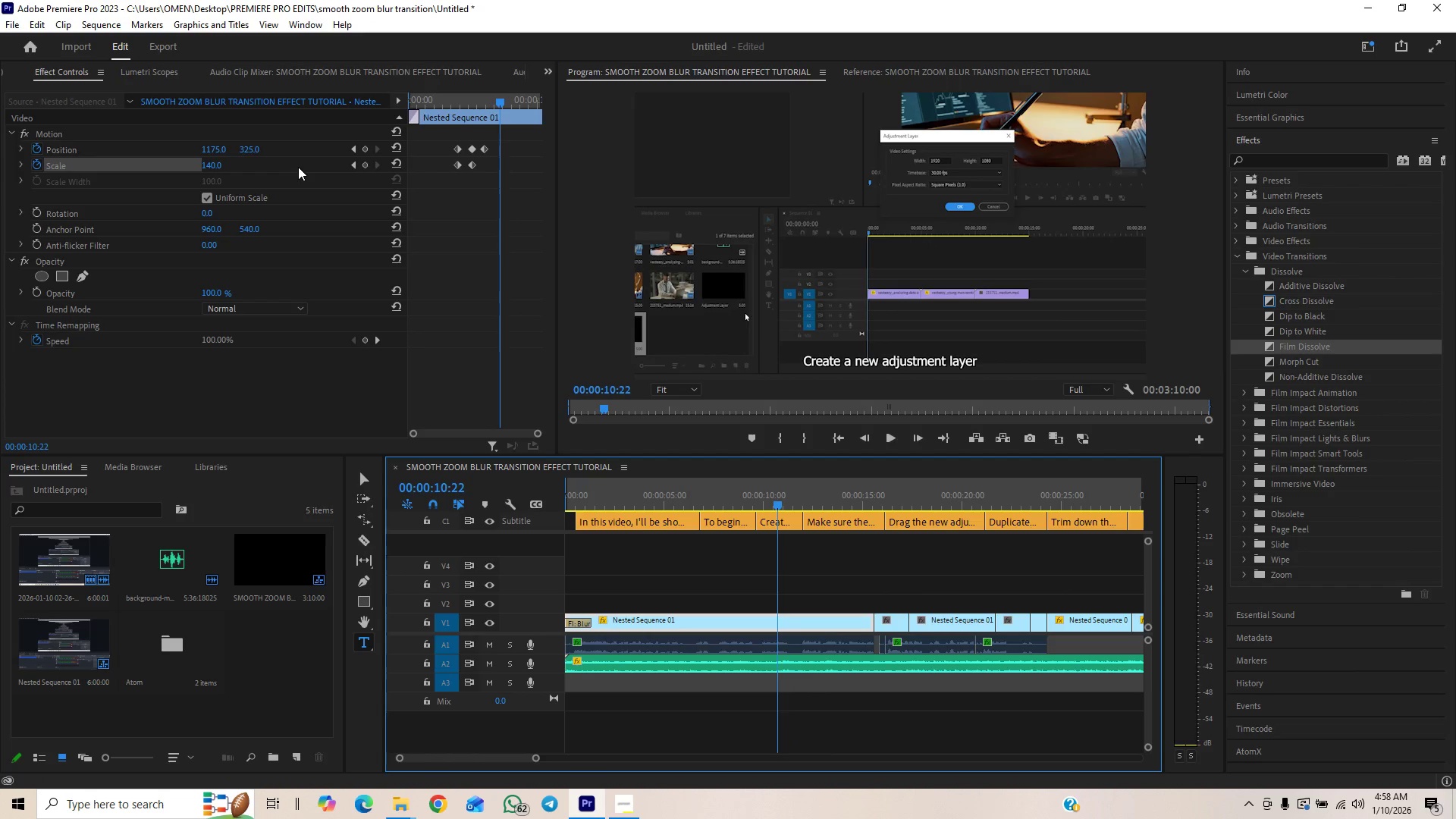 
left_click([366, 149])
 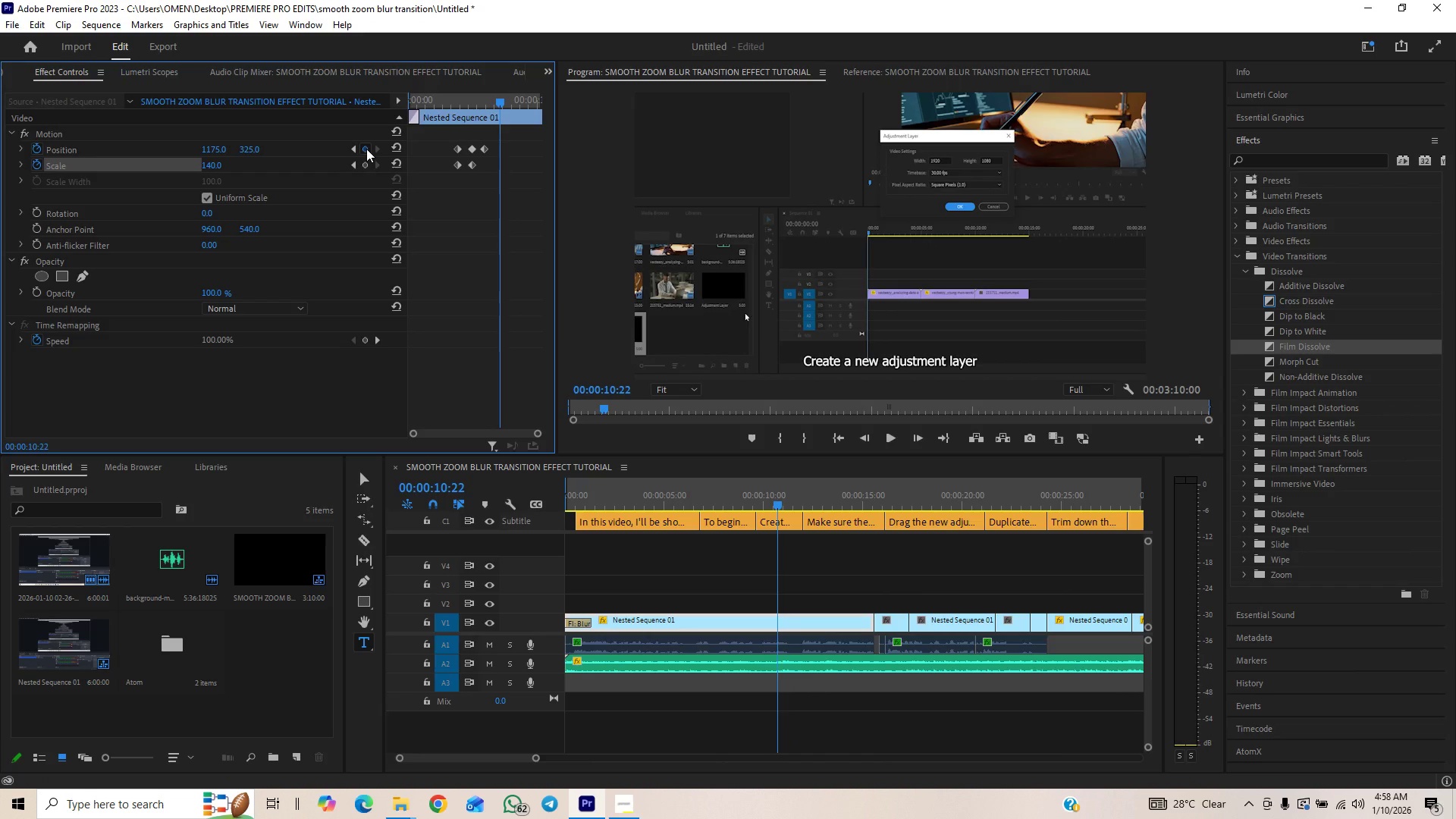 
key(Space)
 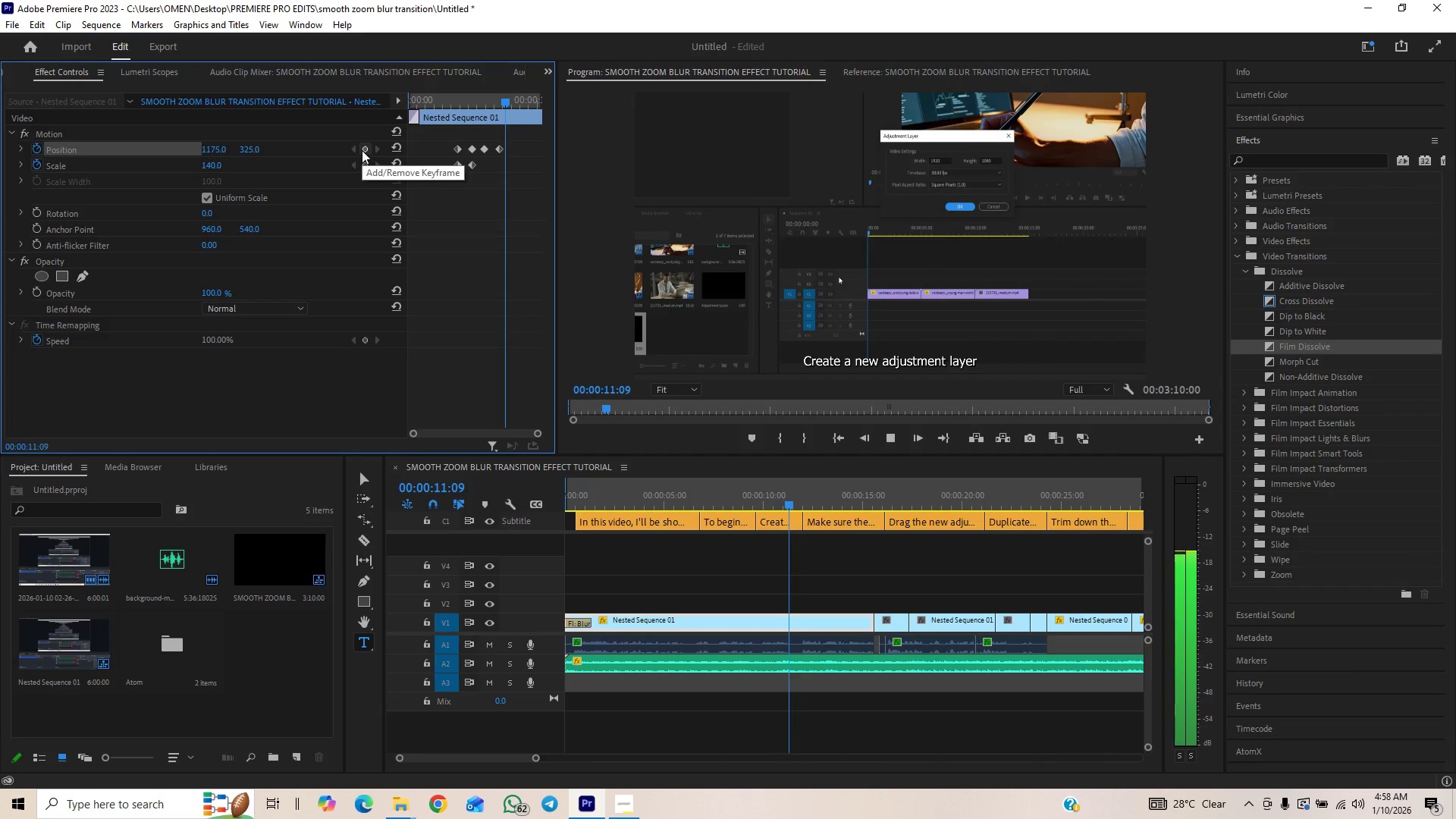 
key(Space)
 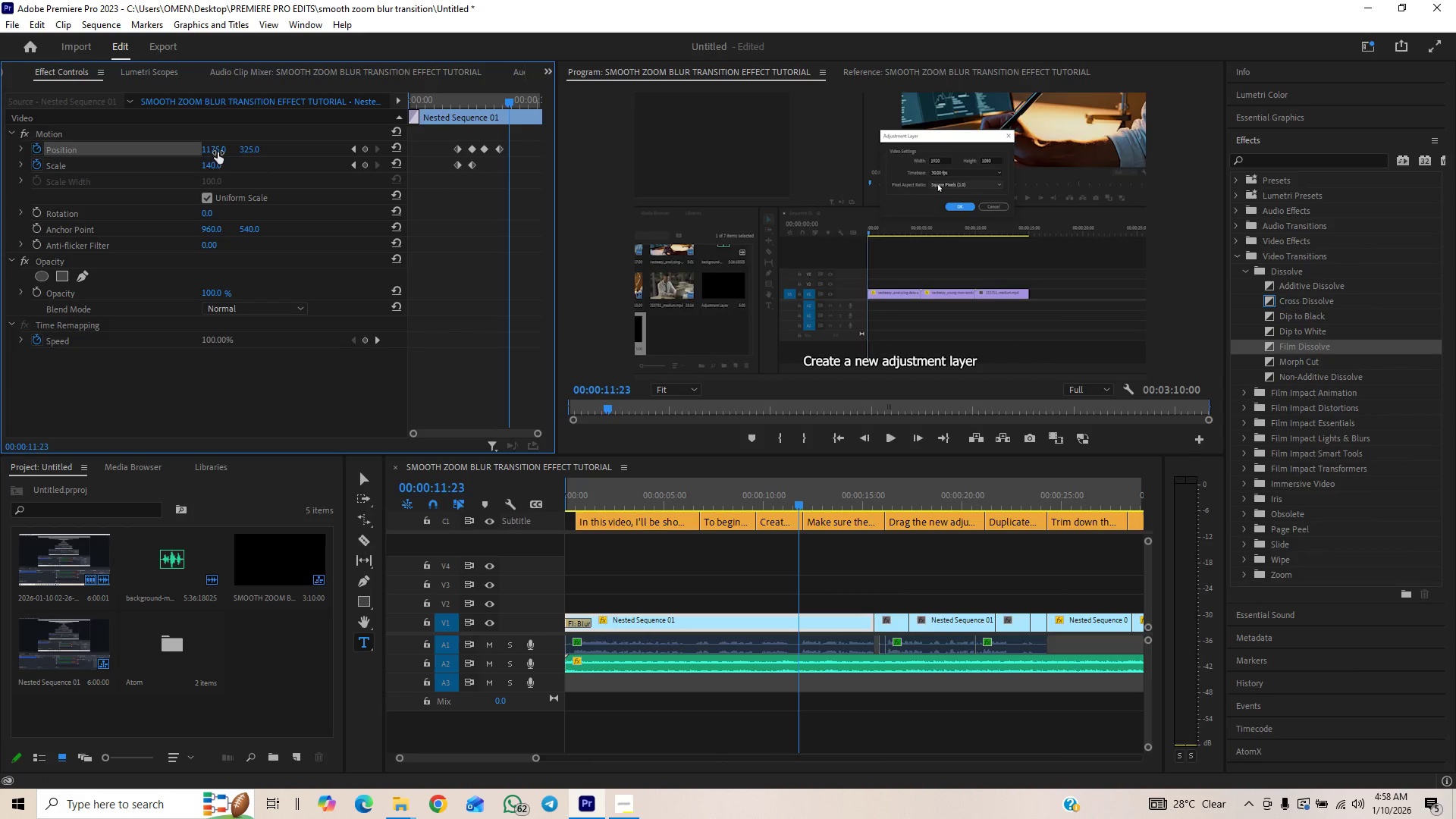 
left_click_drag(start_coordinate=[220, 149], to_coordinate=[27, 156])
 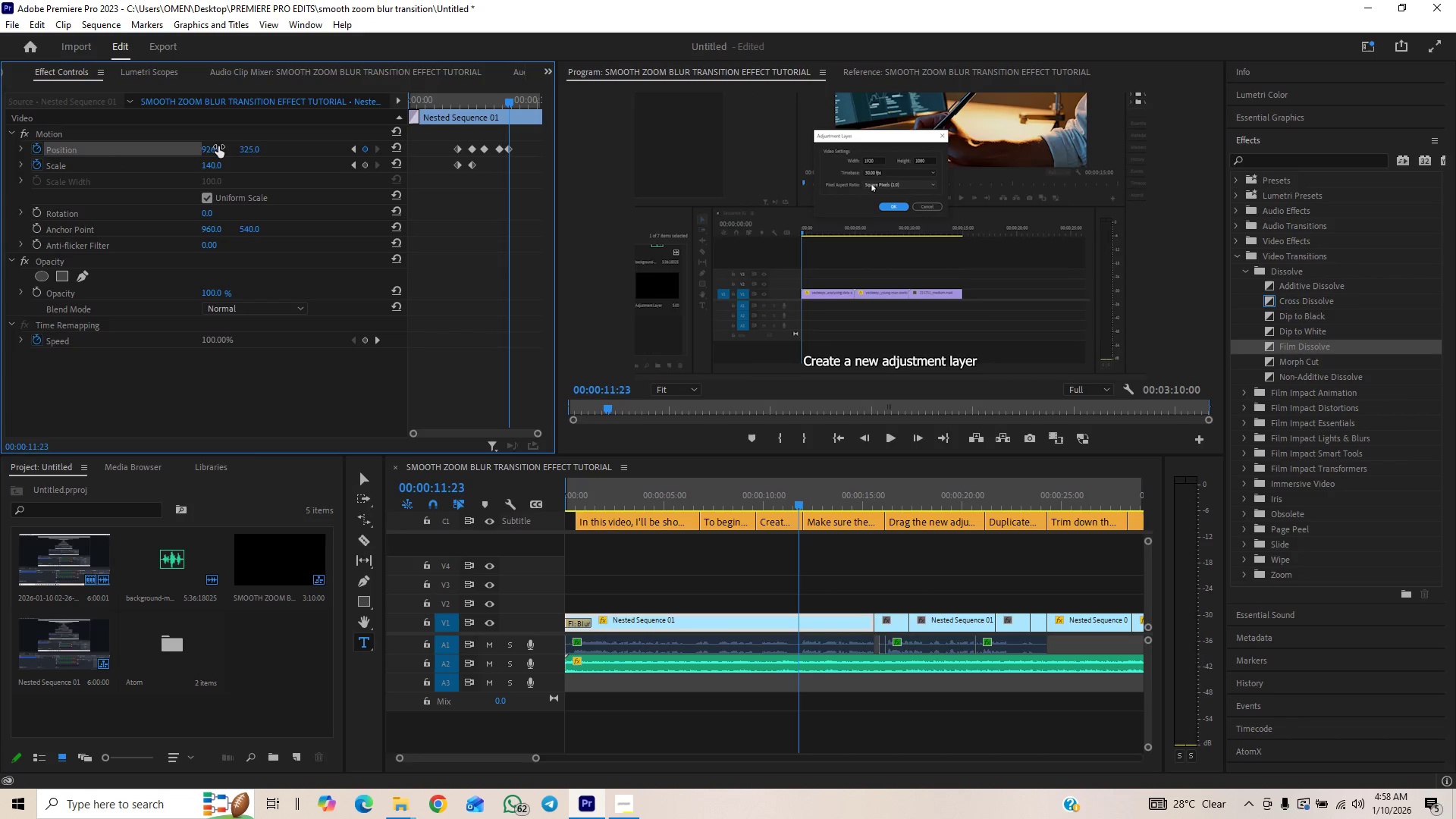 
left_click_drag(start_coordinate=[218, 146], to_coordinate=[199, 154])
 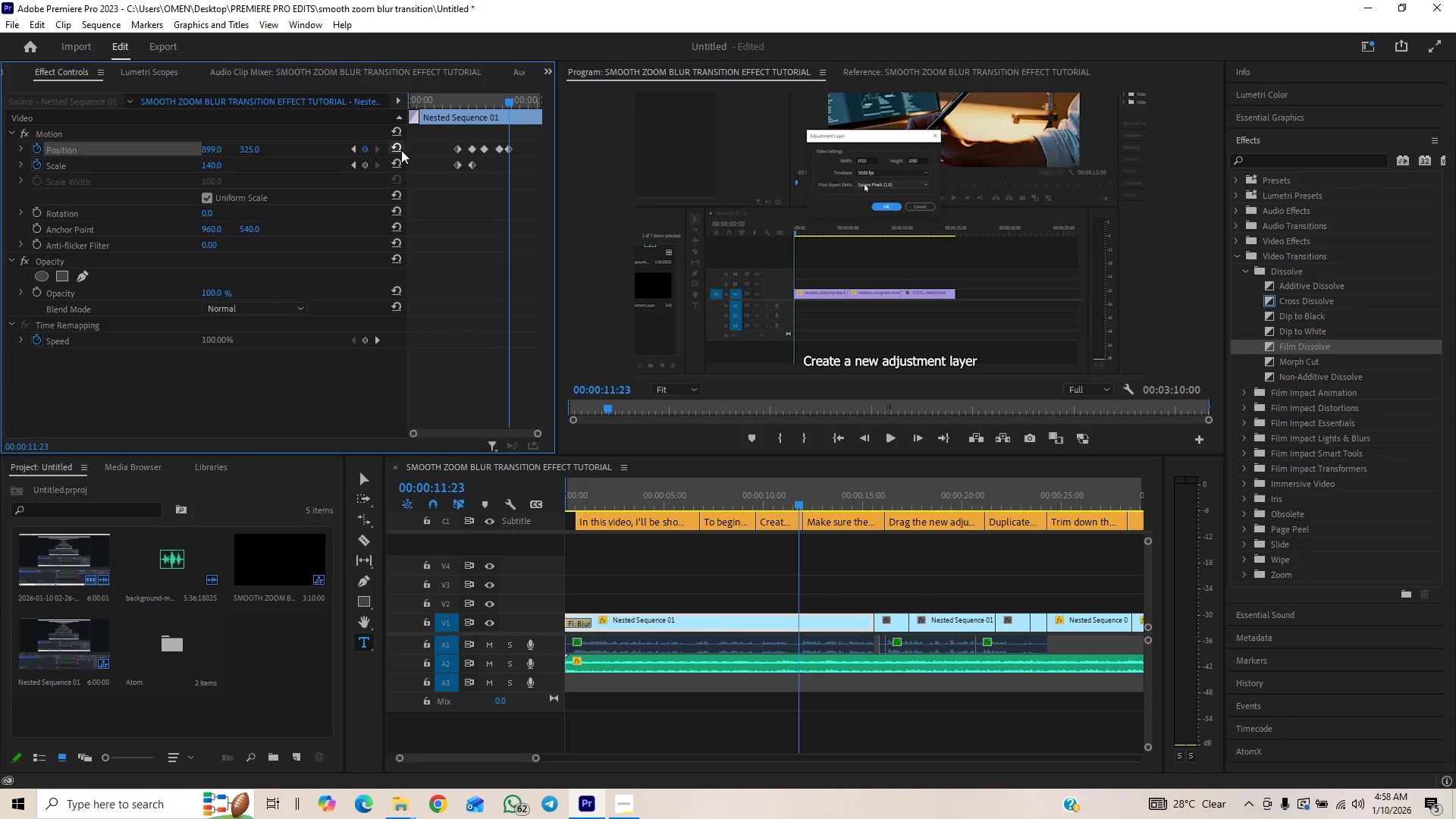 
left_click([395, 148])
 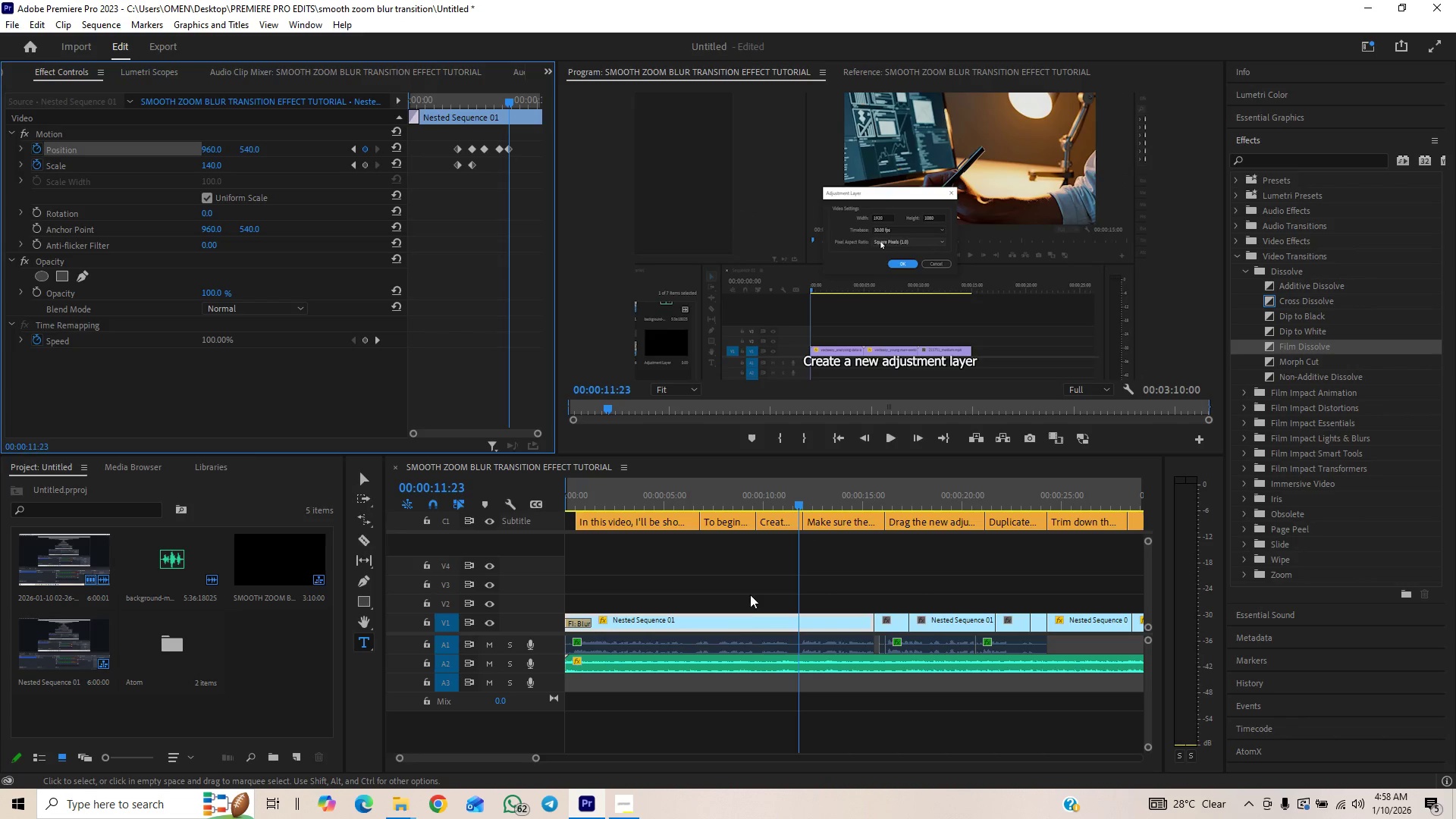 
left_click([790, 497])
 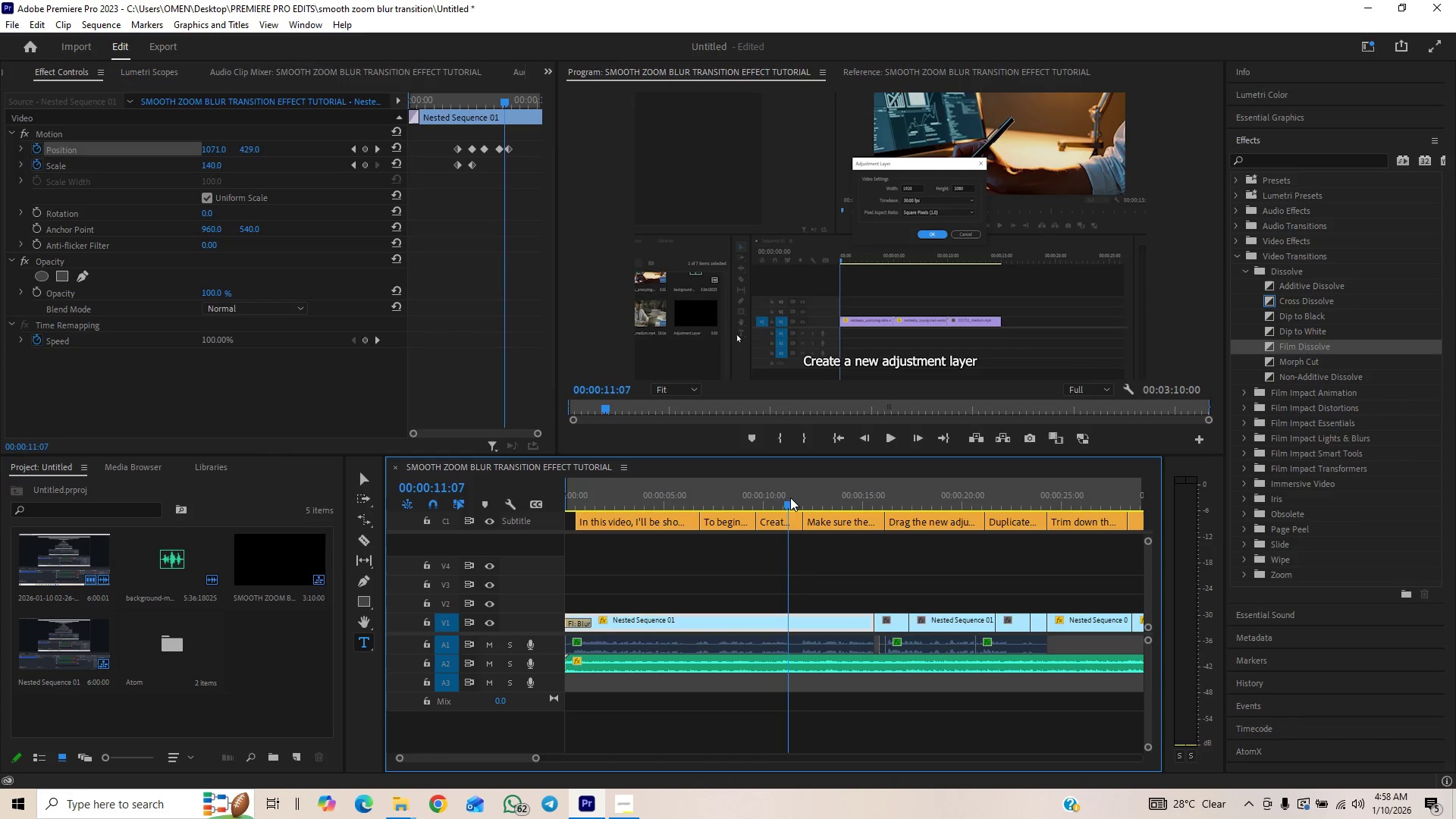 
key(Space)
 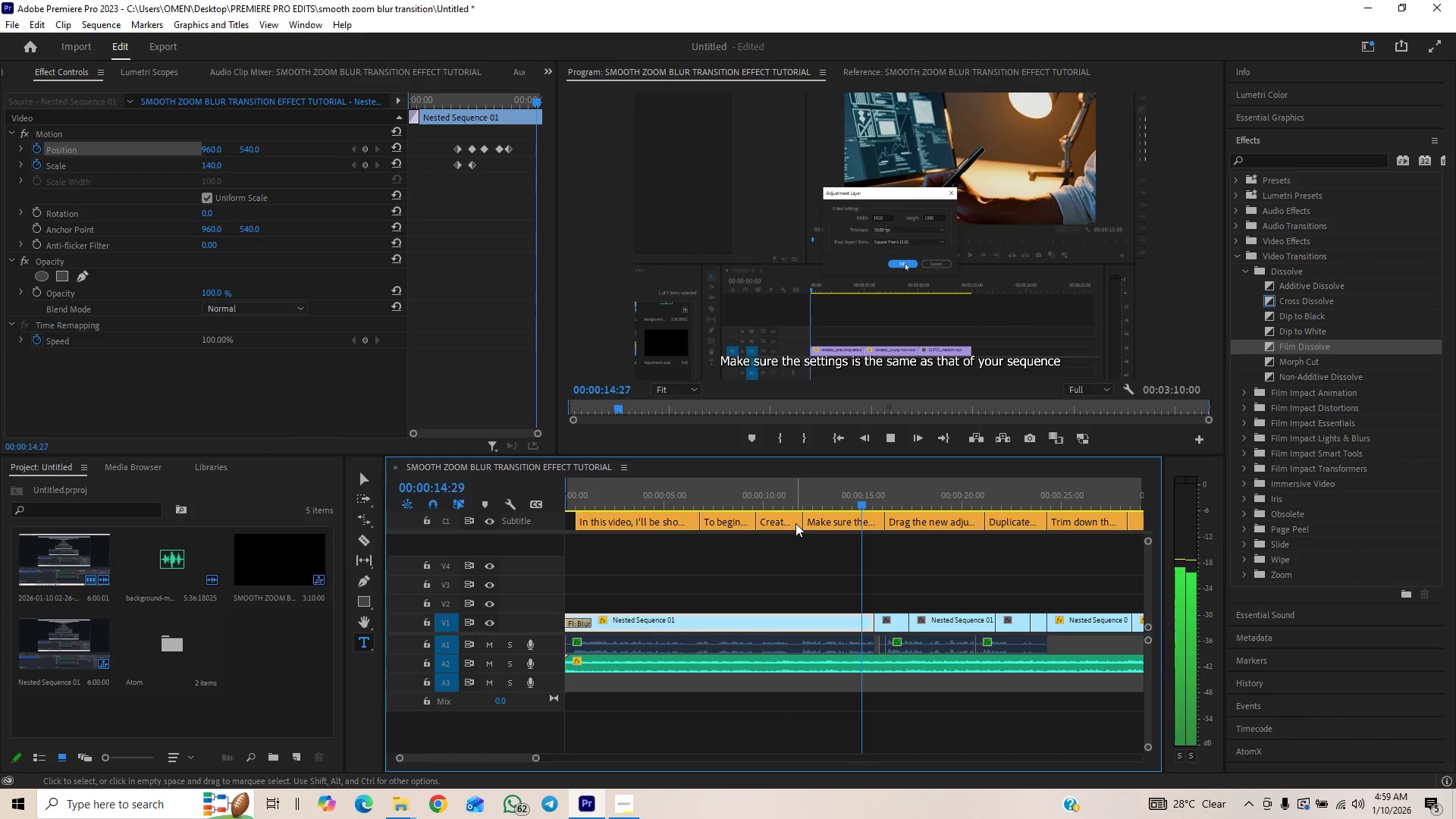 
wait(5.25)
 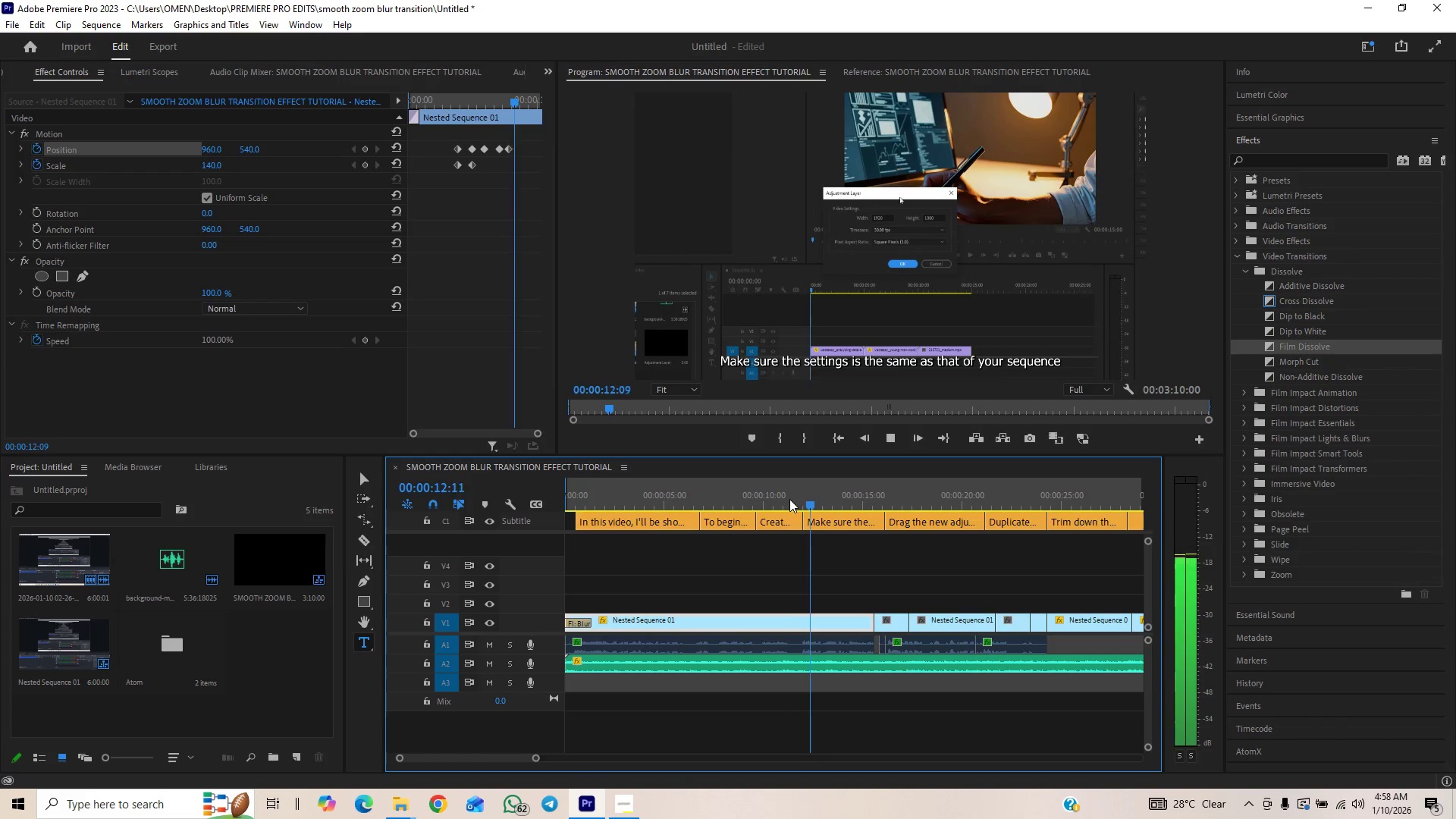 
key(Space)
 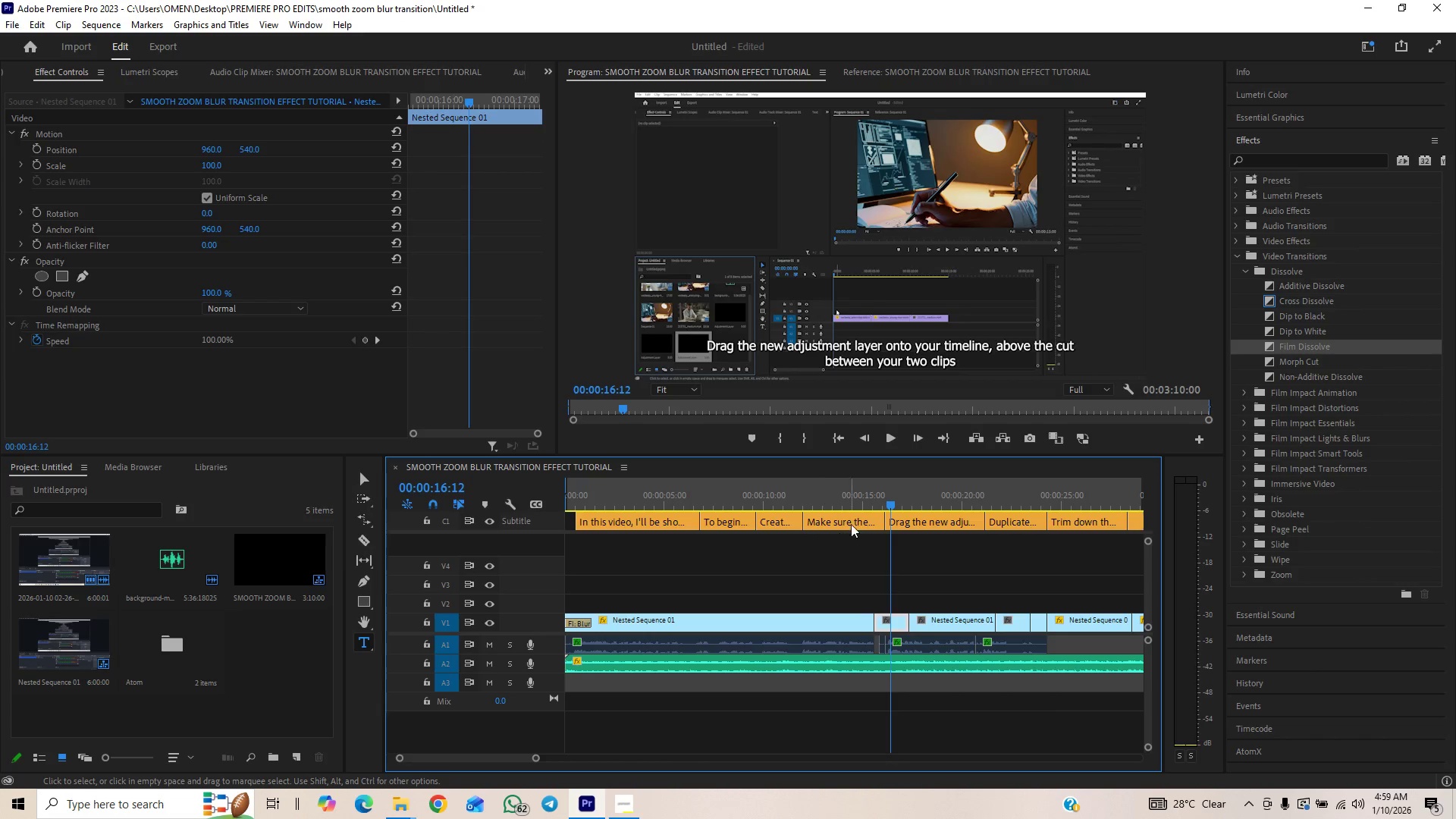 
left_click([873, 492])
 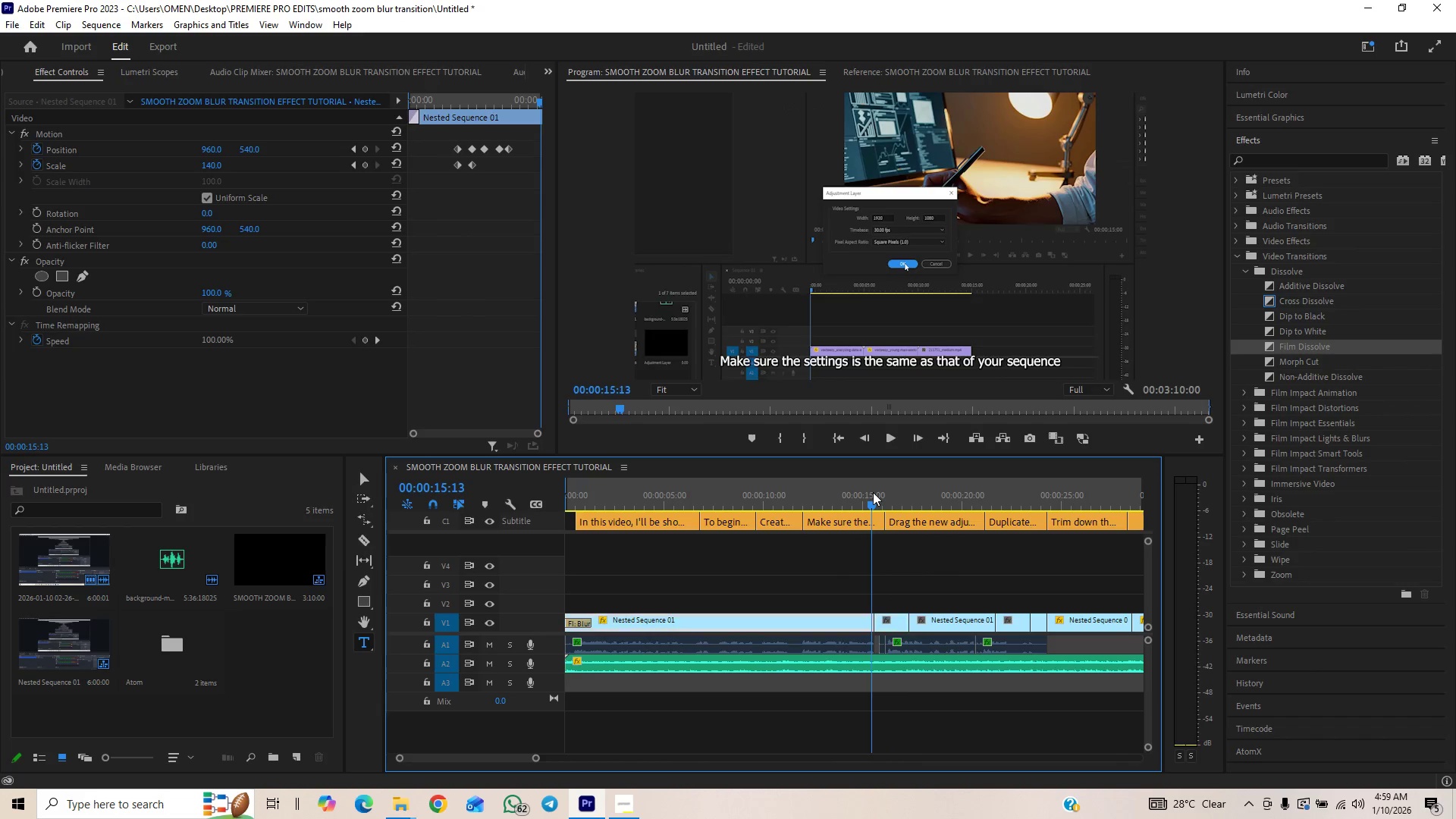 
key(Space)
 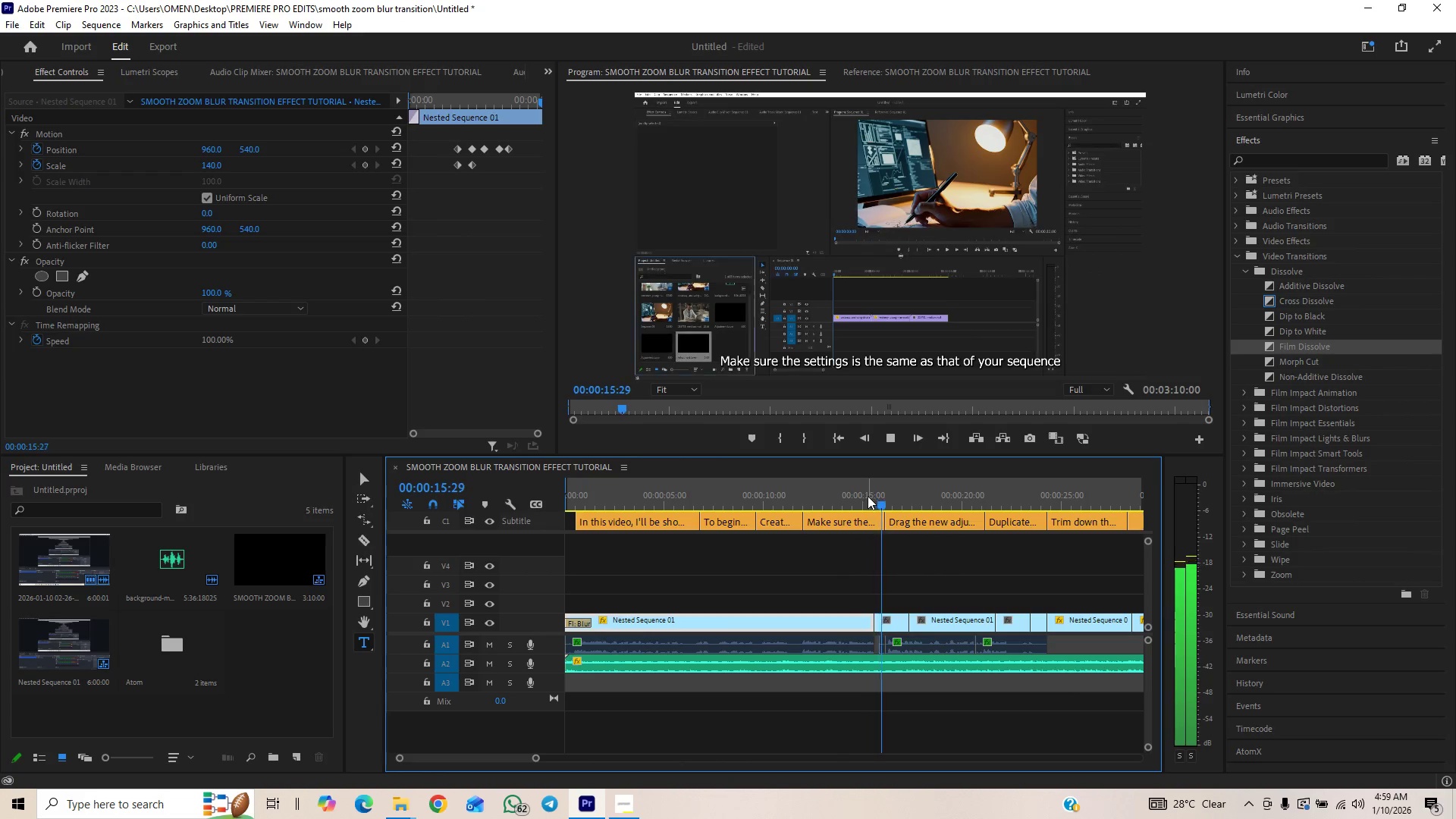 
key(Space)
 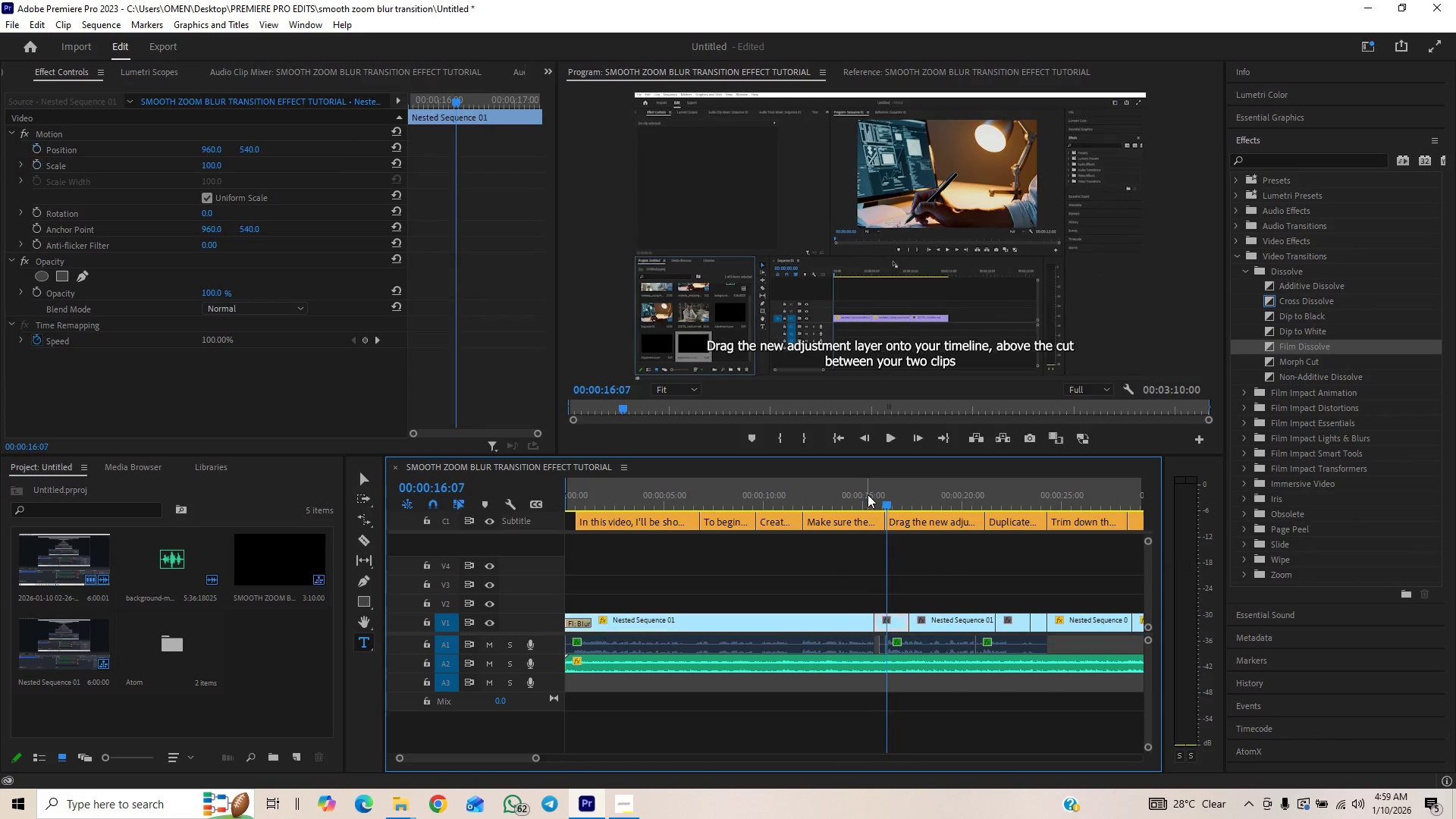 
left_click([868, 494])
 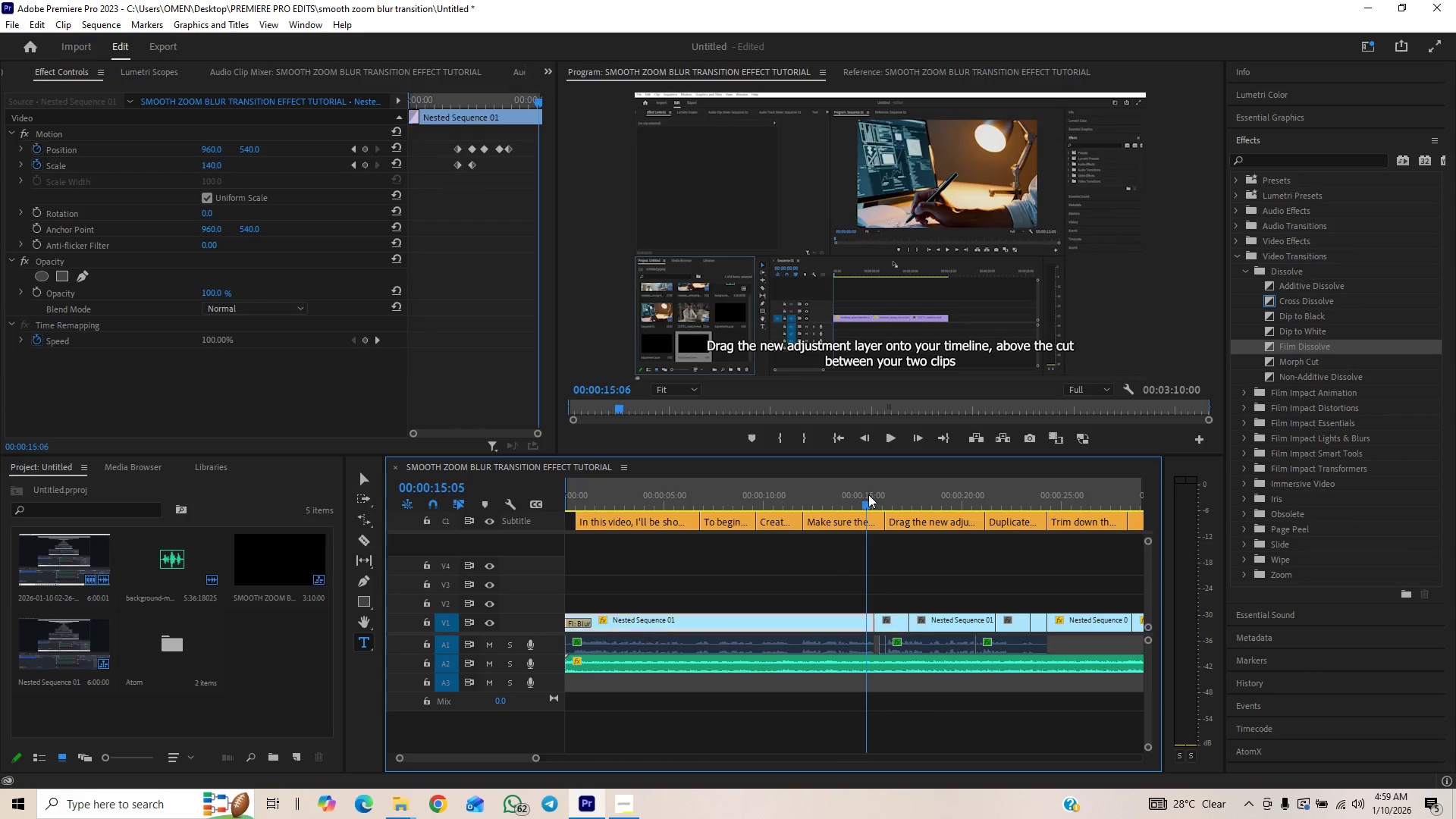 
key(Space)
 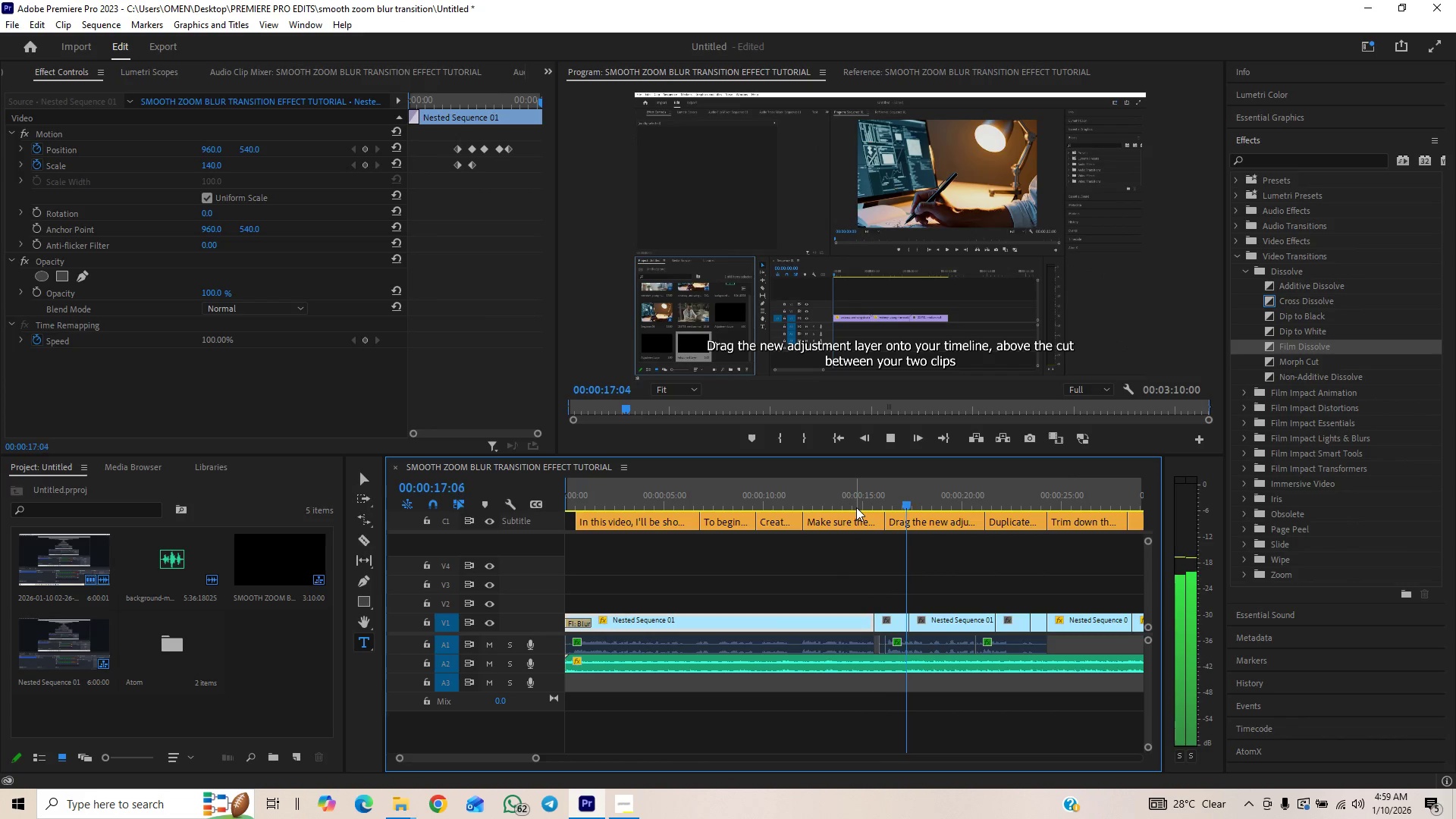 
key(Space)
 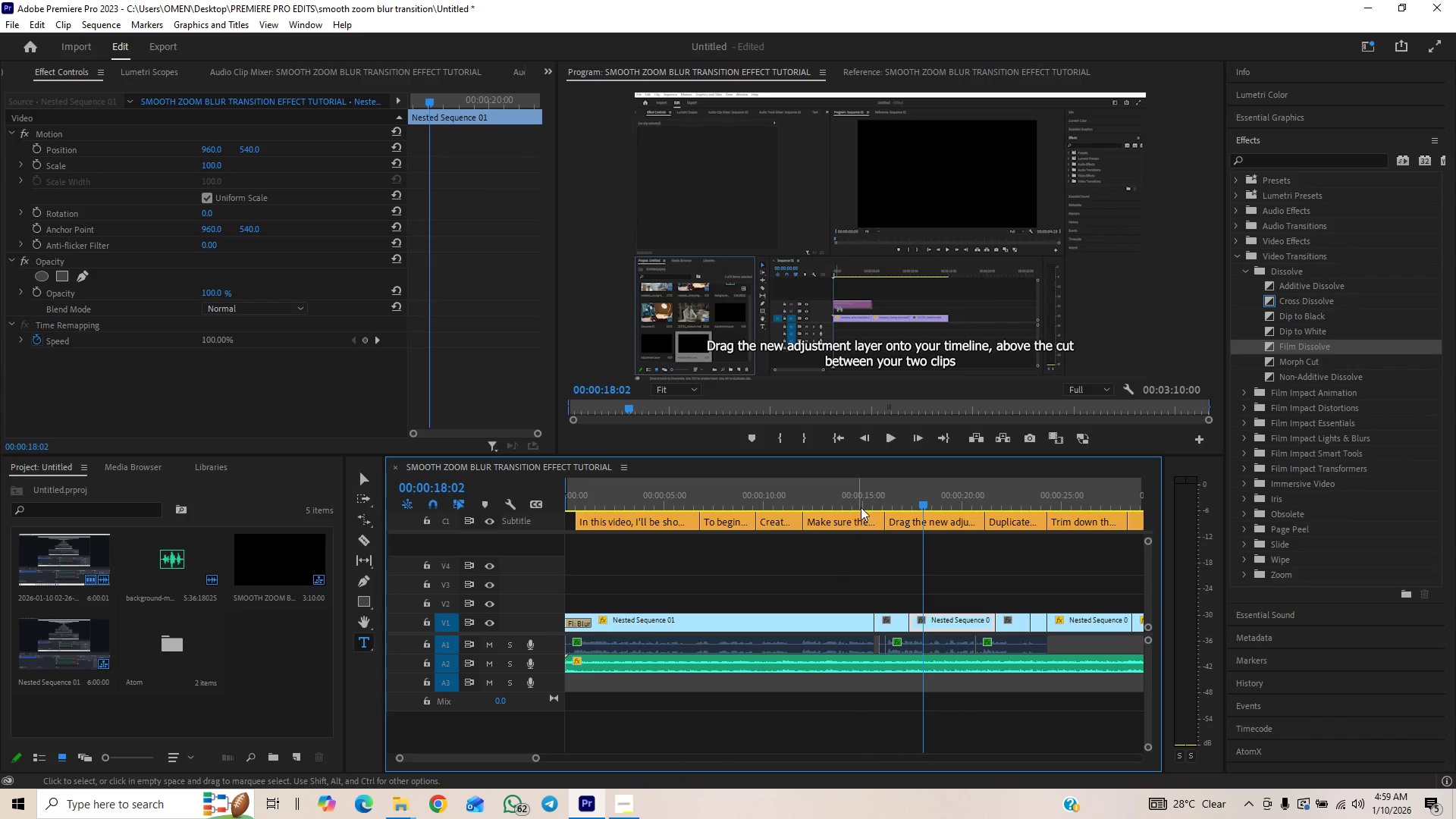 
left_click([864, 501])
 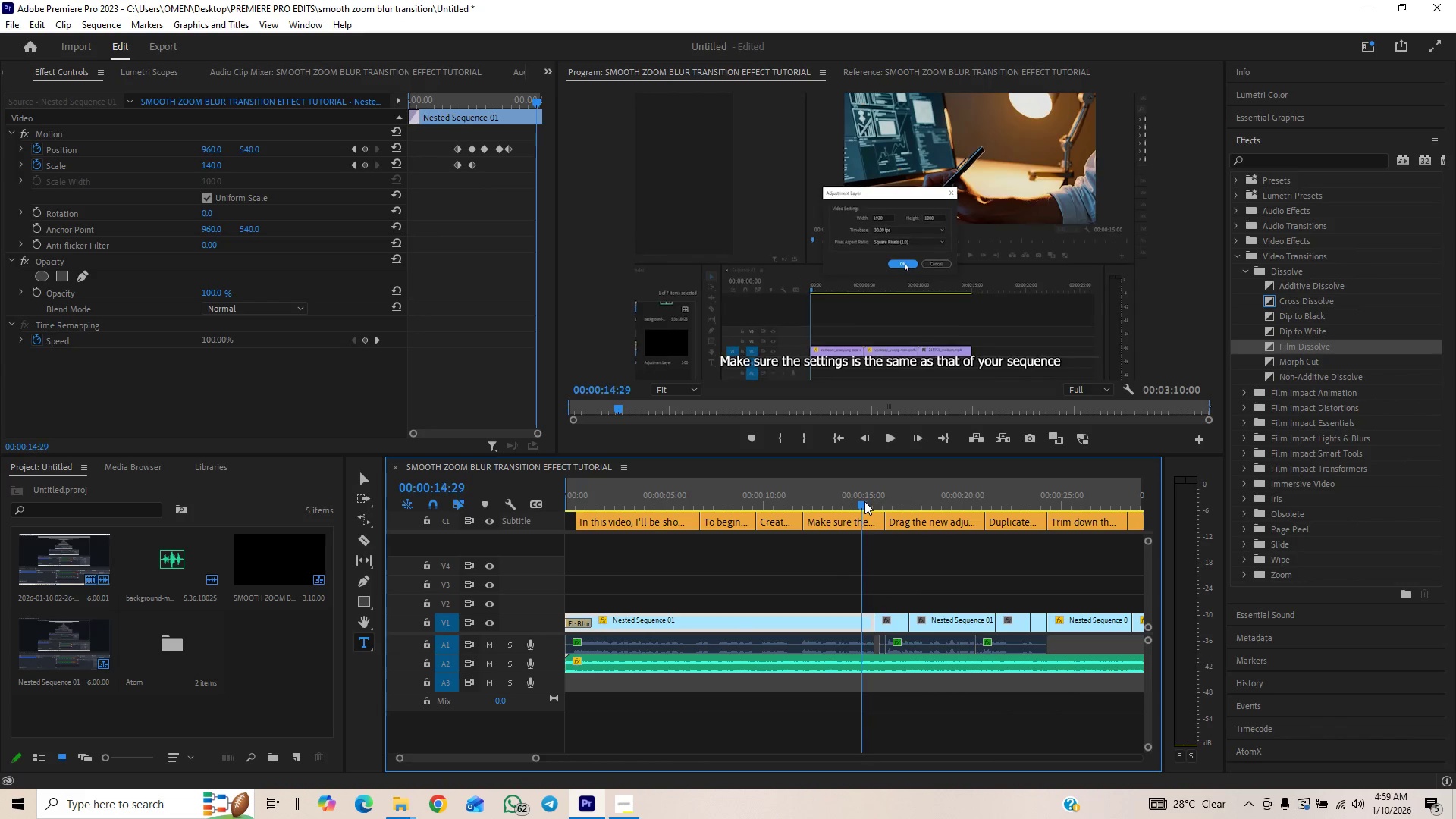 
key(Space)
 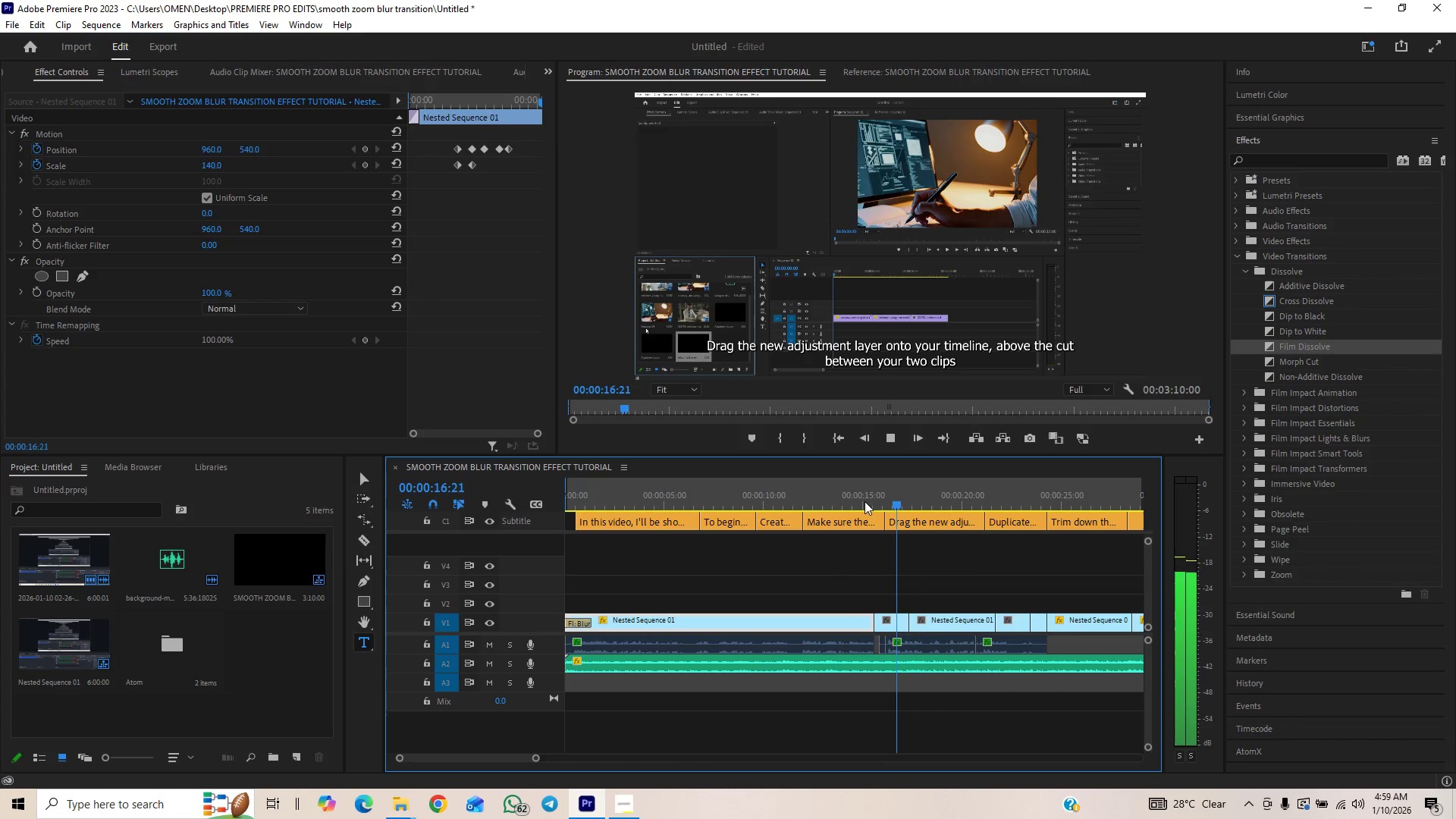 
left_click([864, 501])
 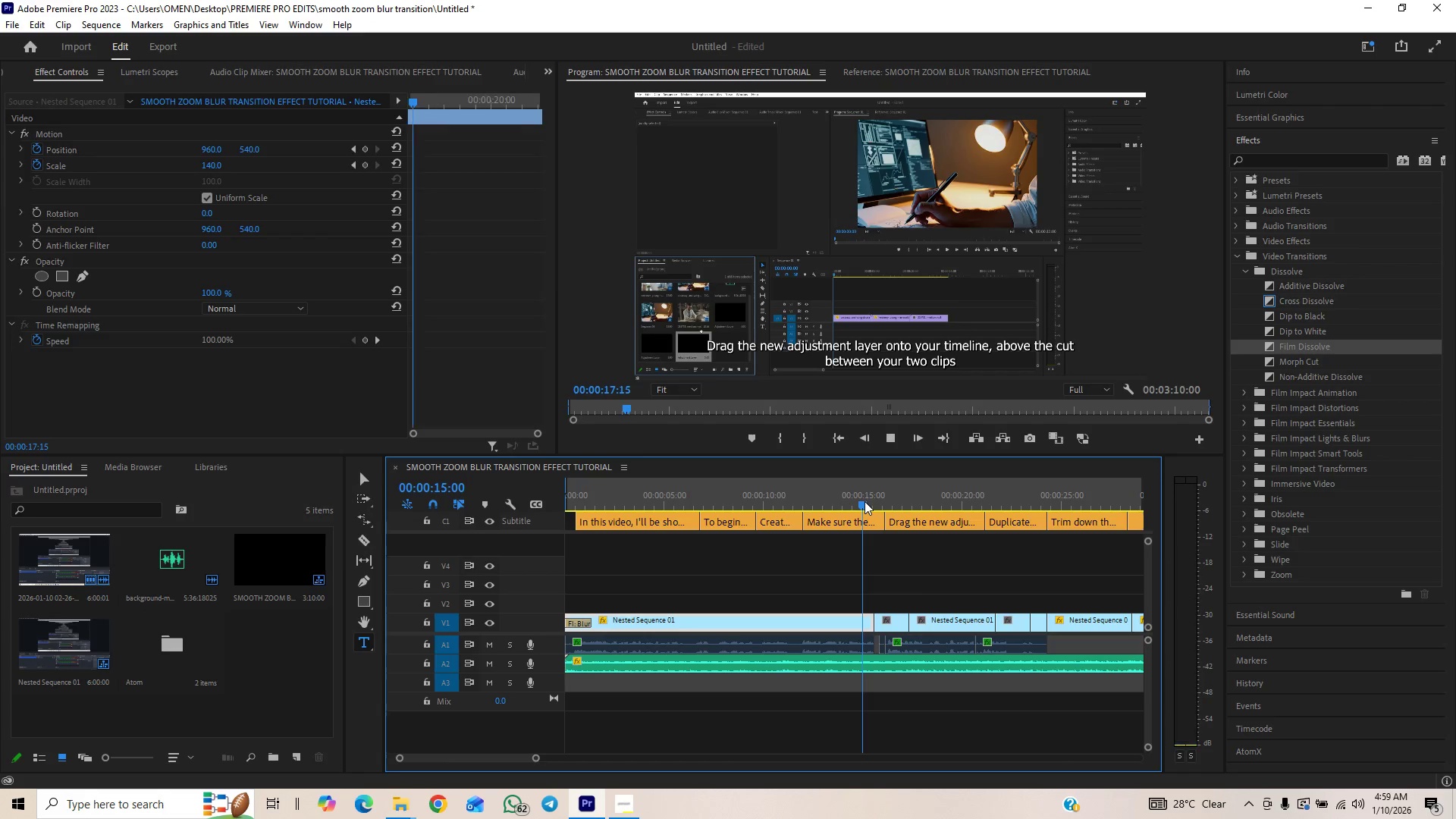 
key(Space)
 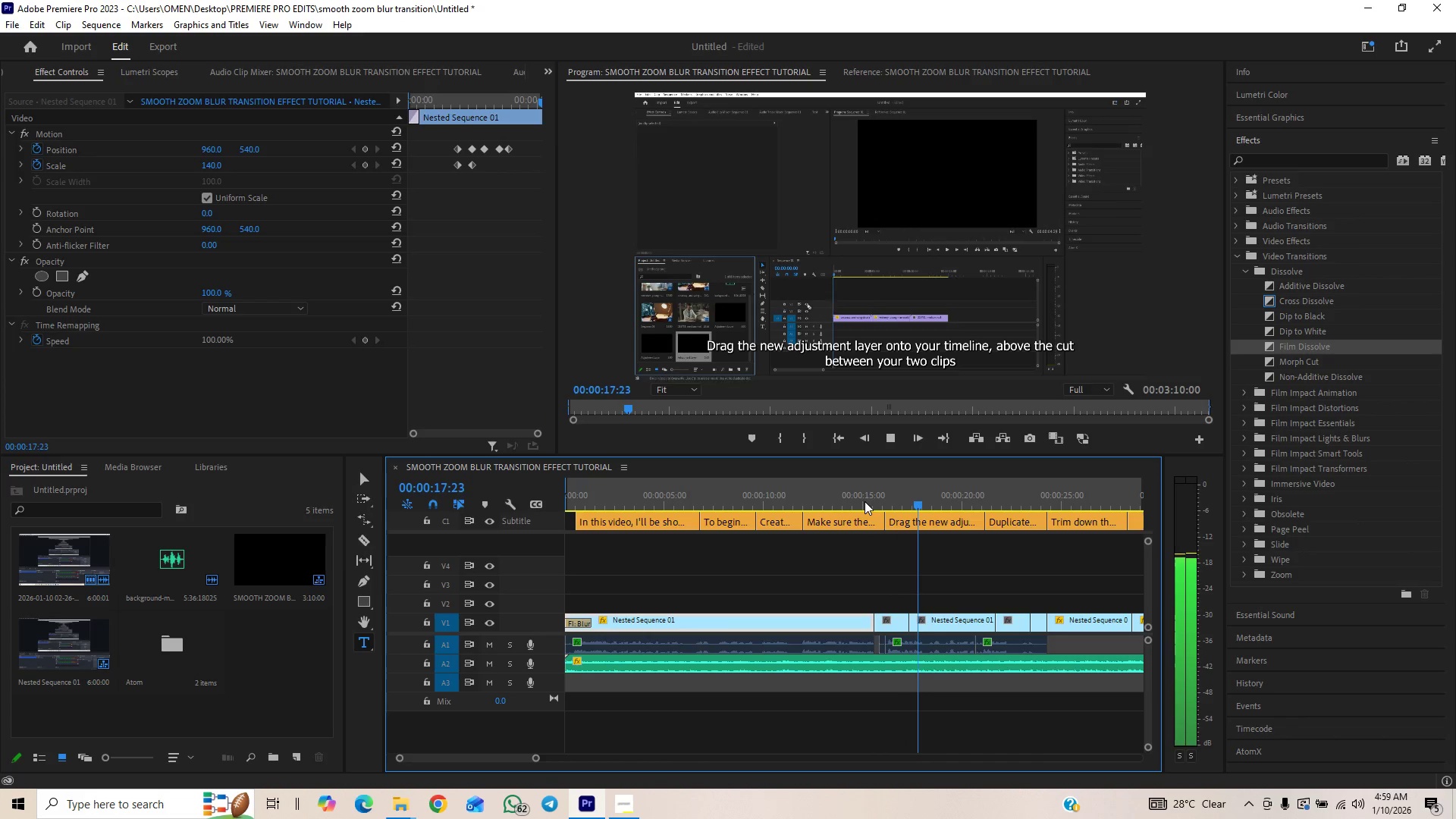 
key(Space)
 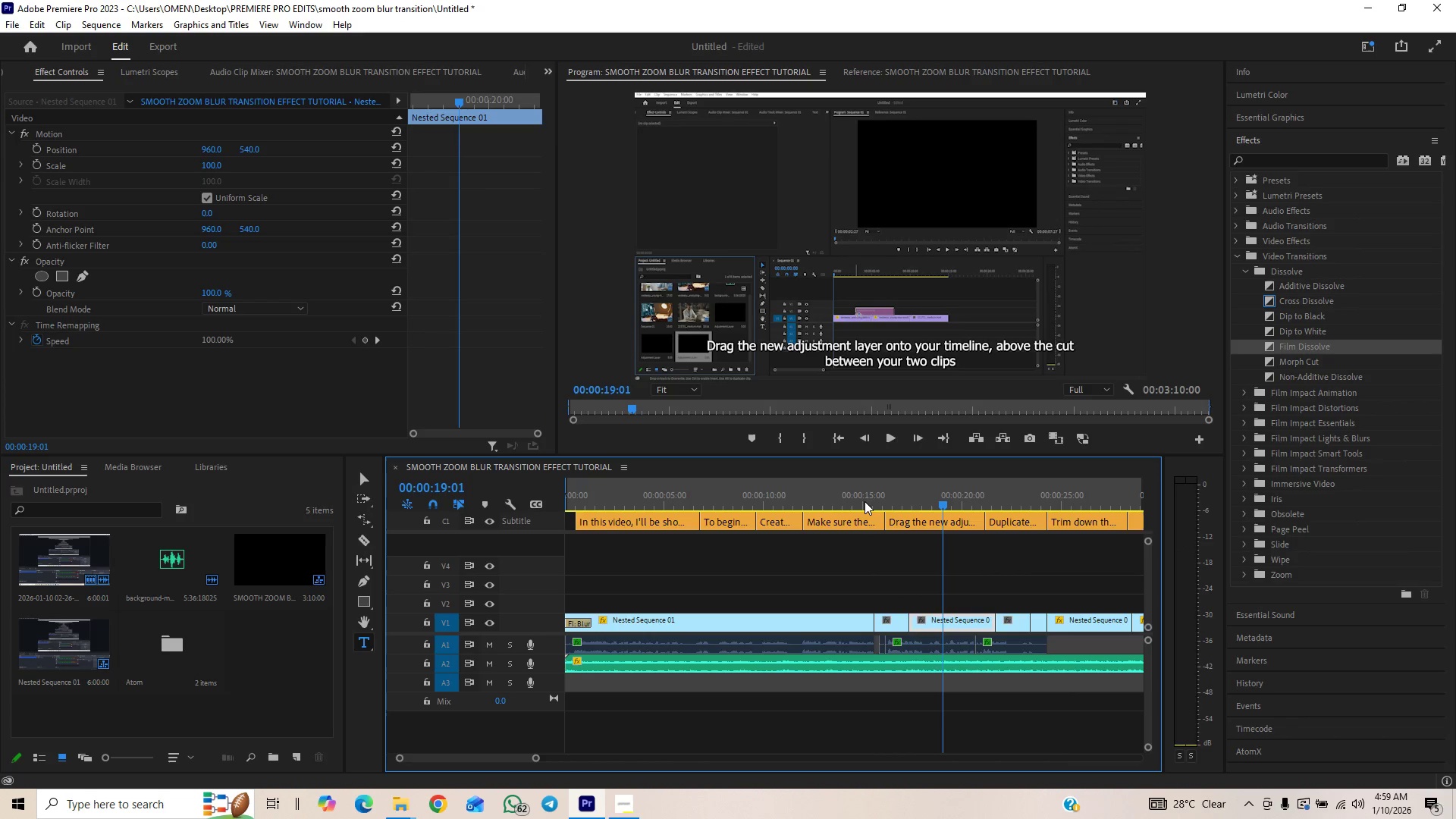 
left_click([864, 501])
 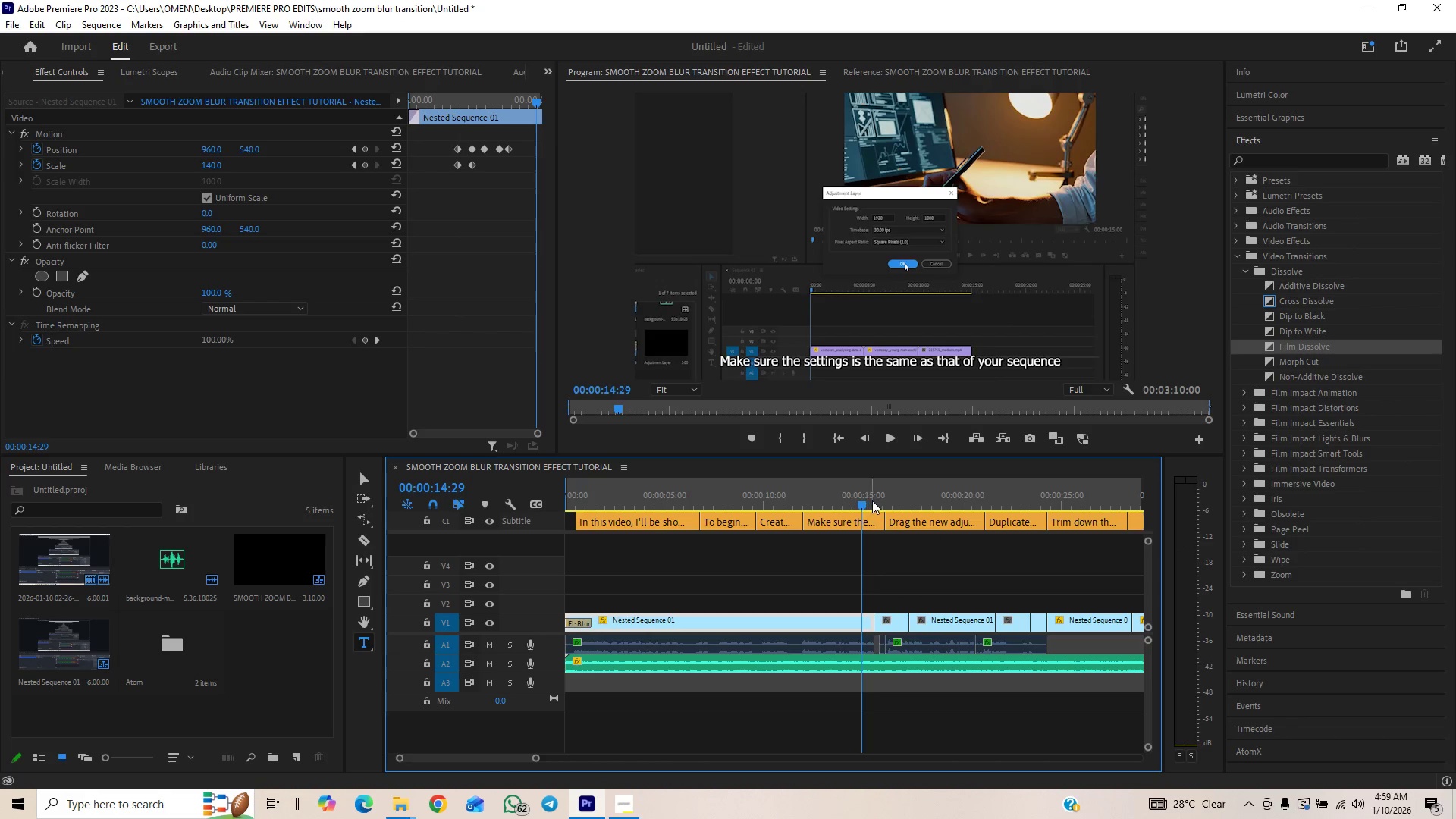 
key(Space)
 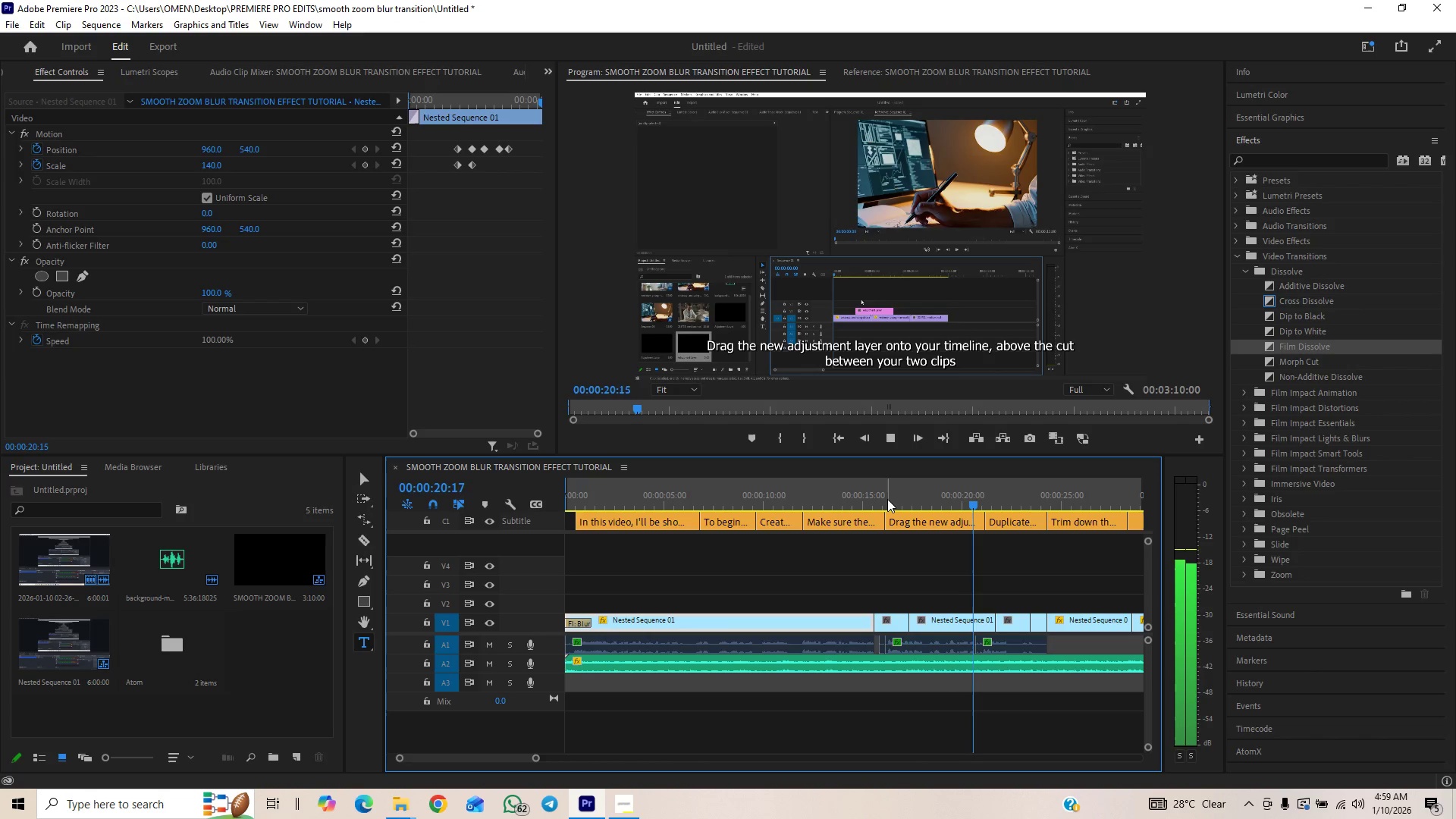 
wait(7.73)
 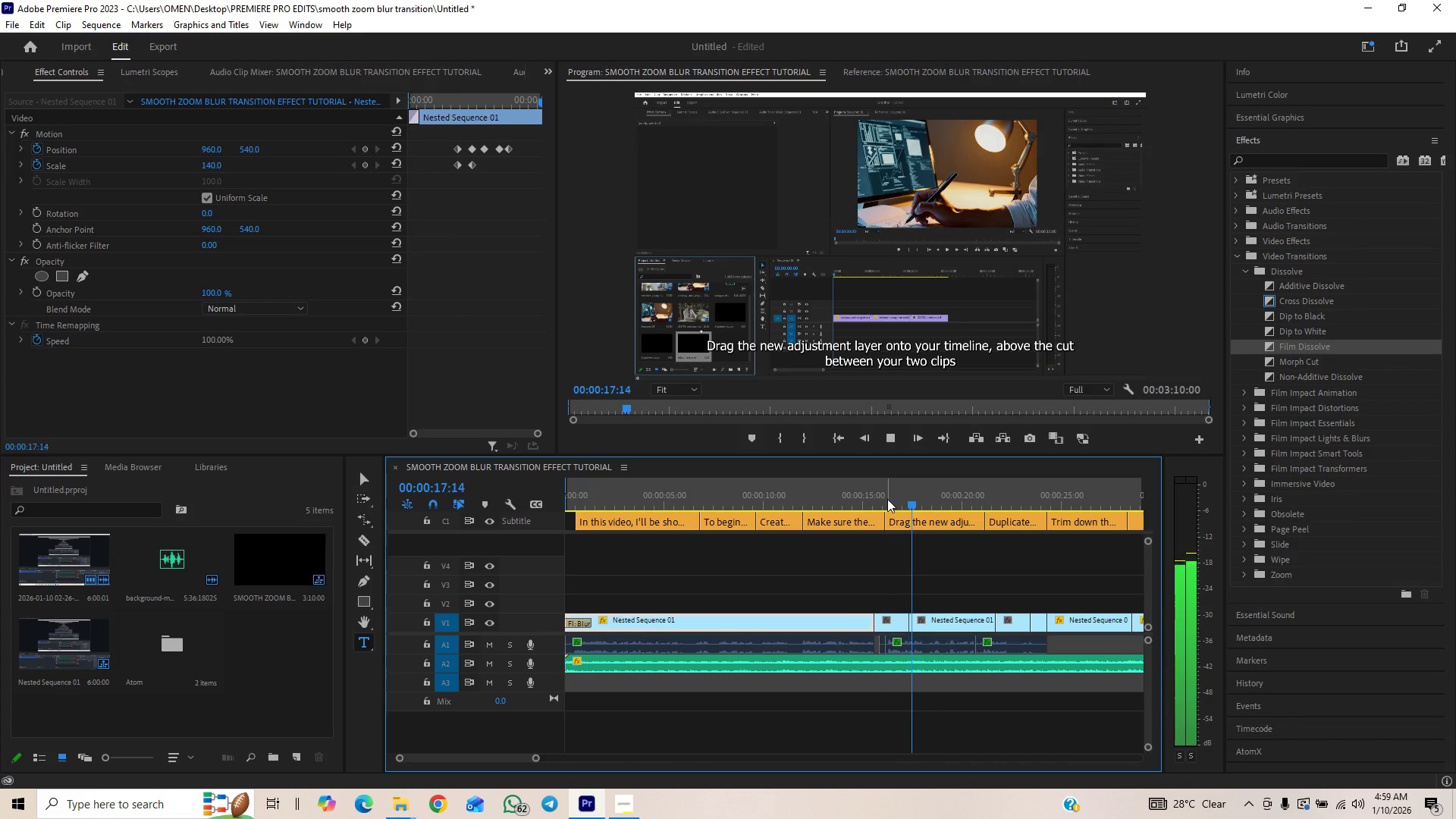 
key(Space)
 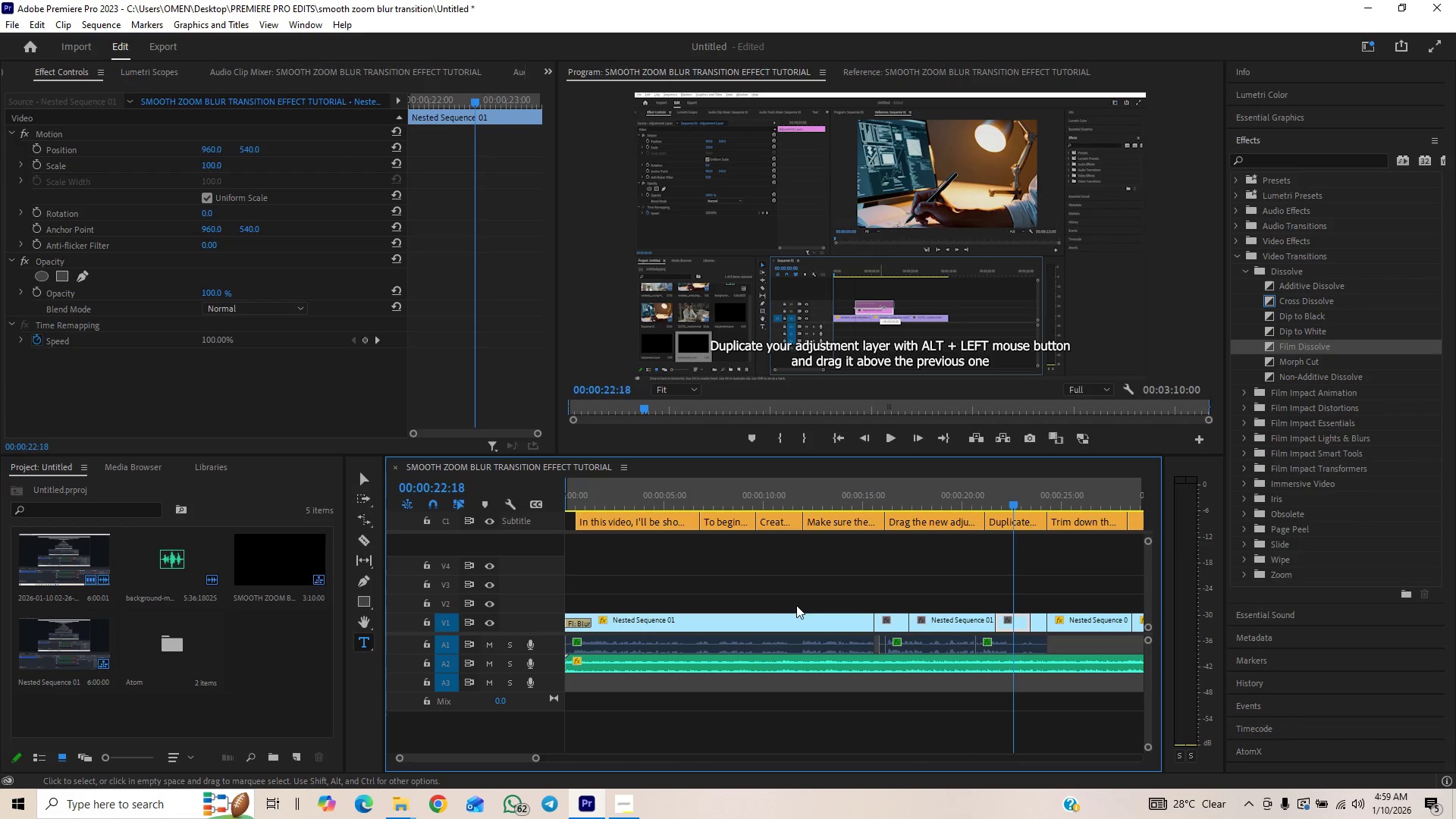 
left_click_drag(start_coordinate=[820, 491], to_coordinate=[829, 501])
 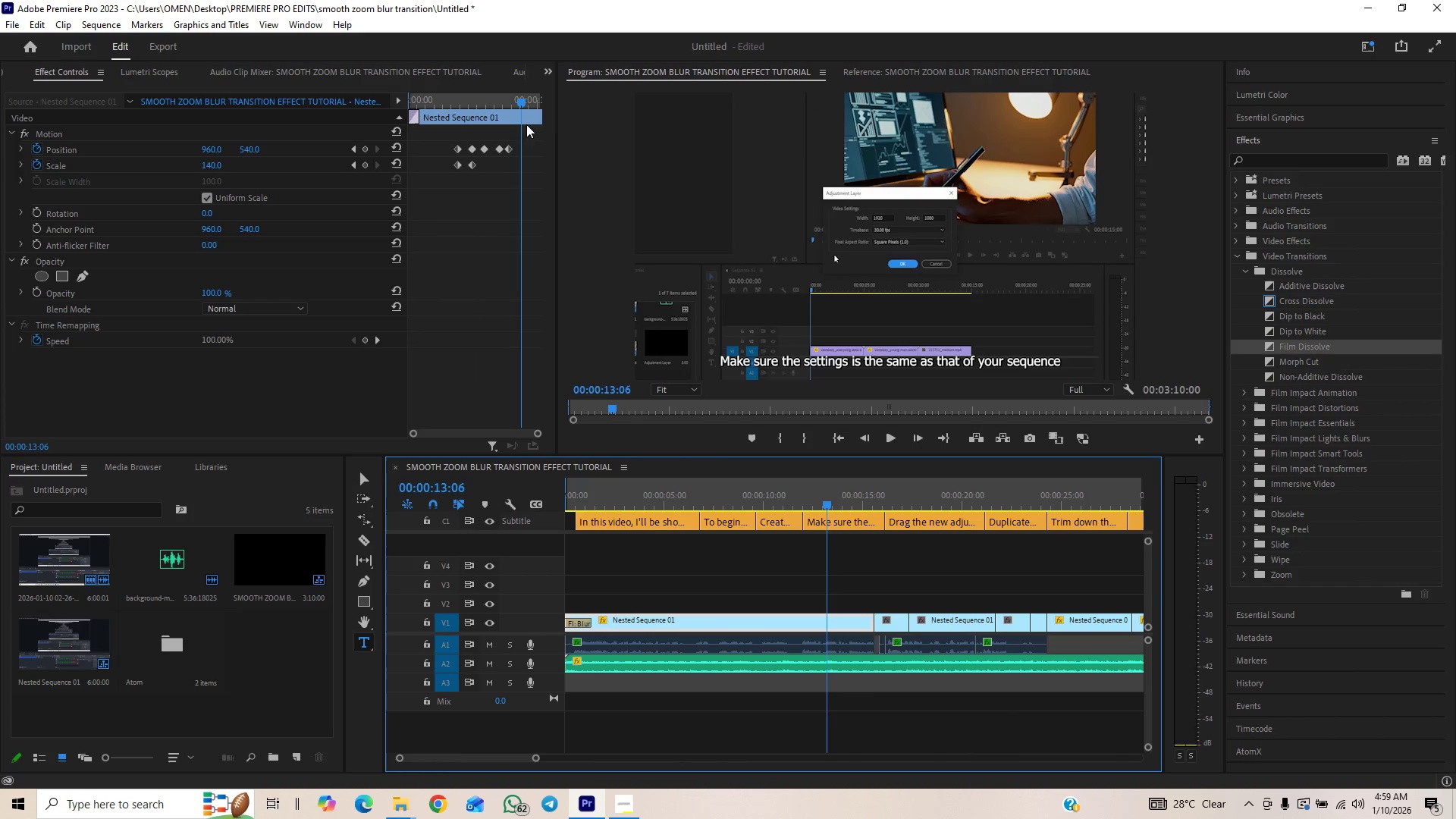 
left_click_drag(start_coordinate=[519, 97], to_coordinate=[512, 107])
 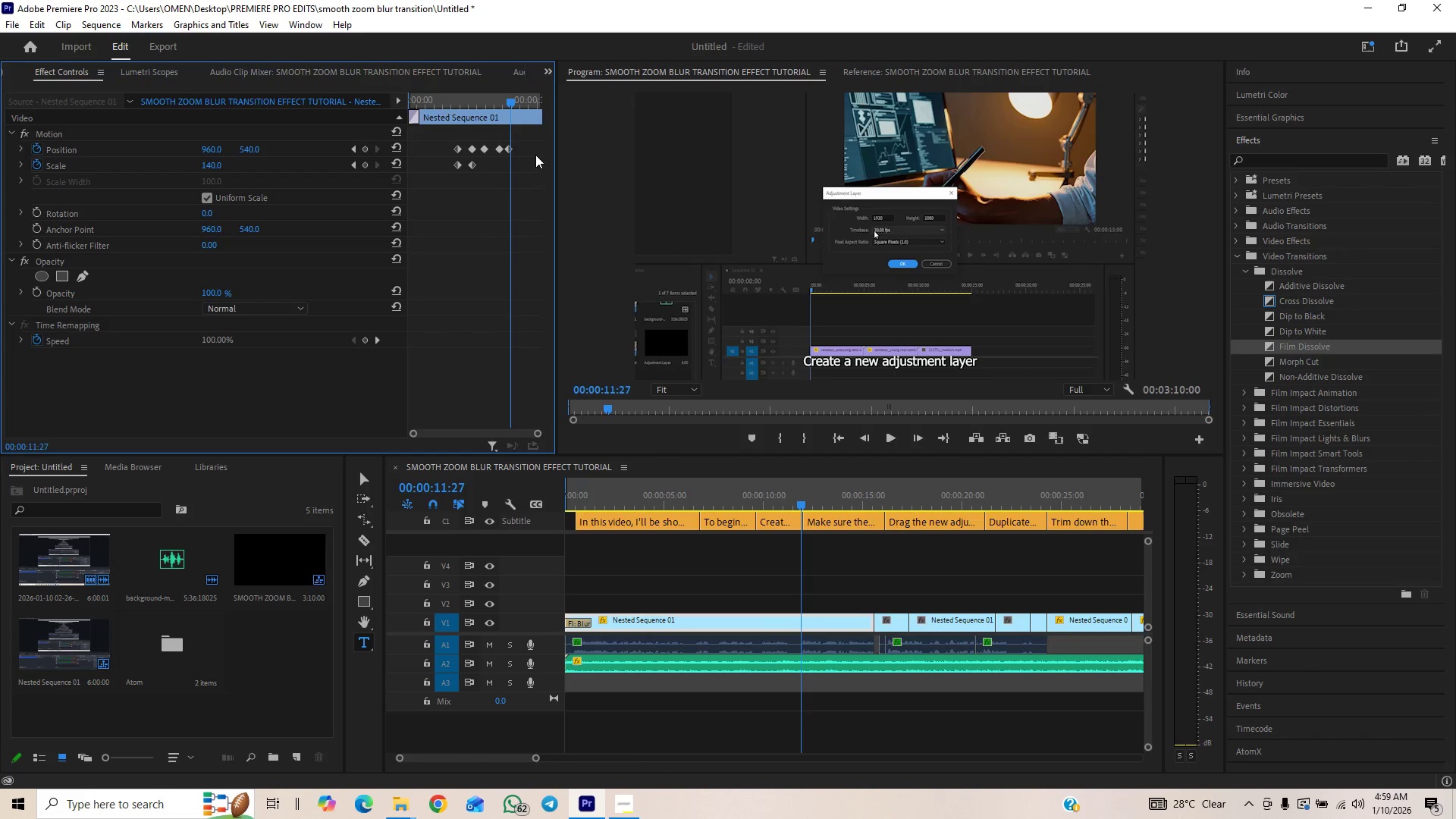 
left_click_drag(start_coordinate=[537, 133], to_coordinate=[506, 161])
 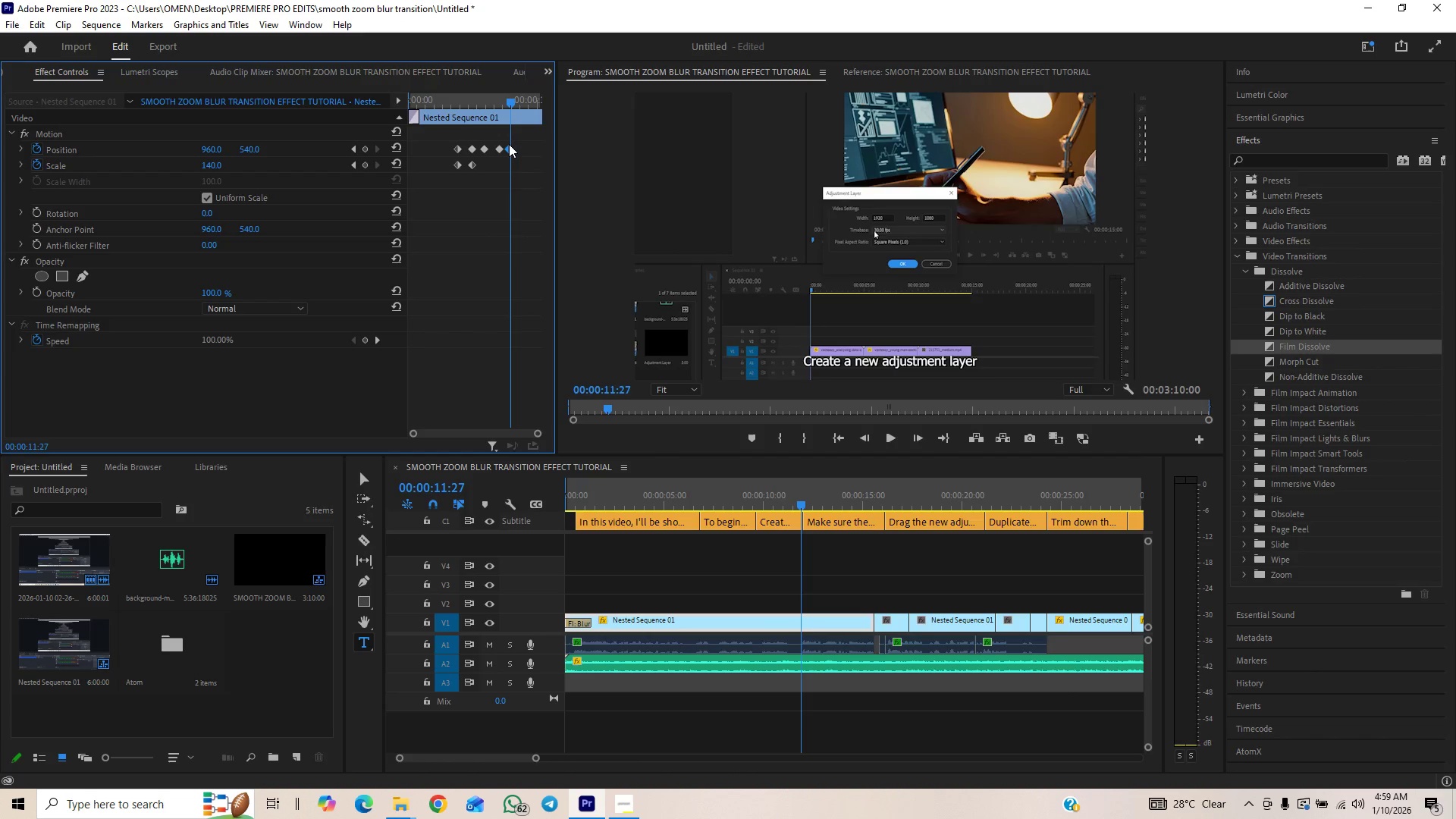 
right_click([507, 146])
 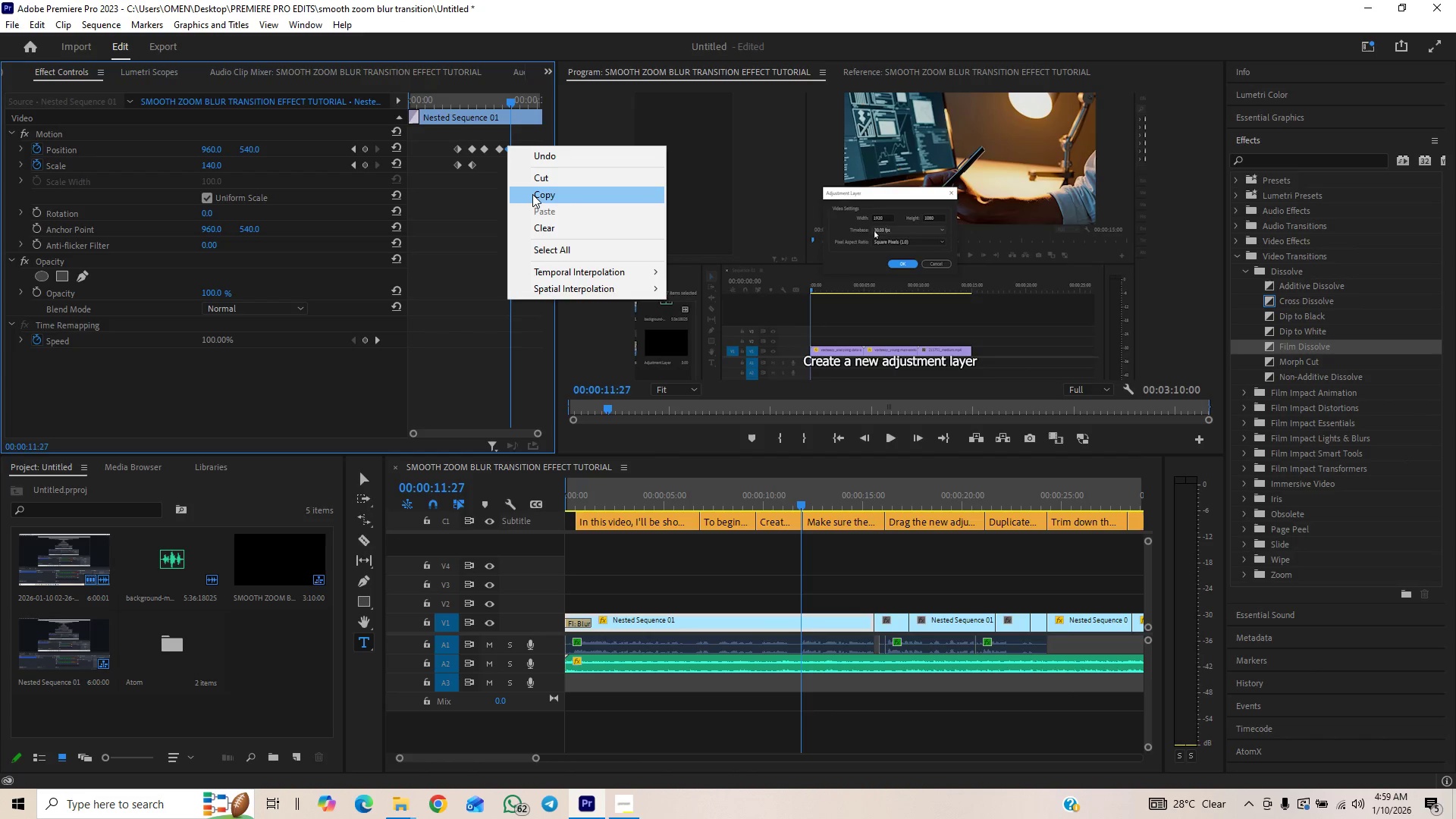 
left_click([532, 194])
 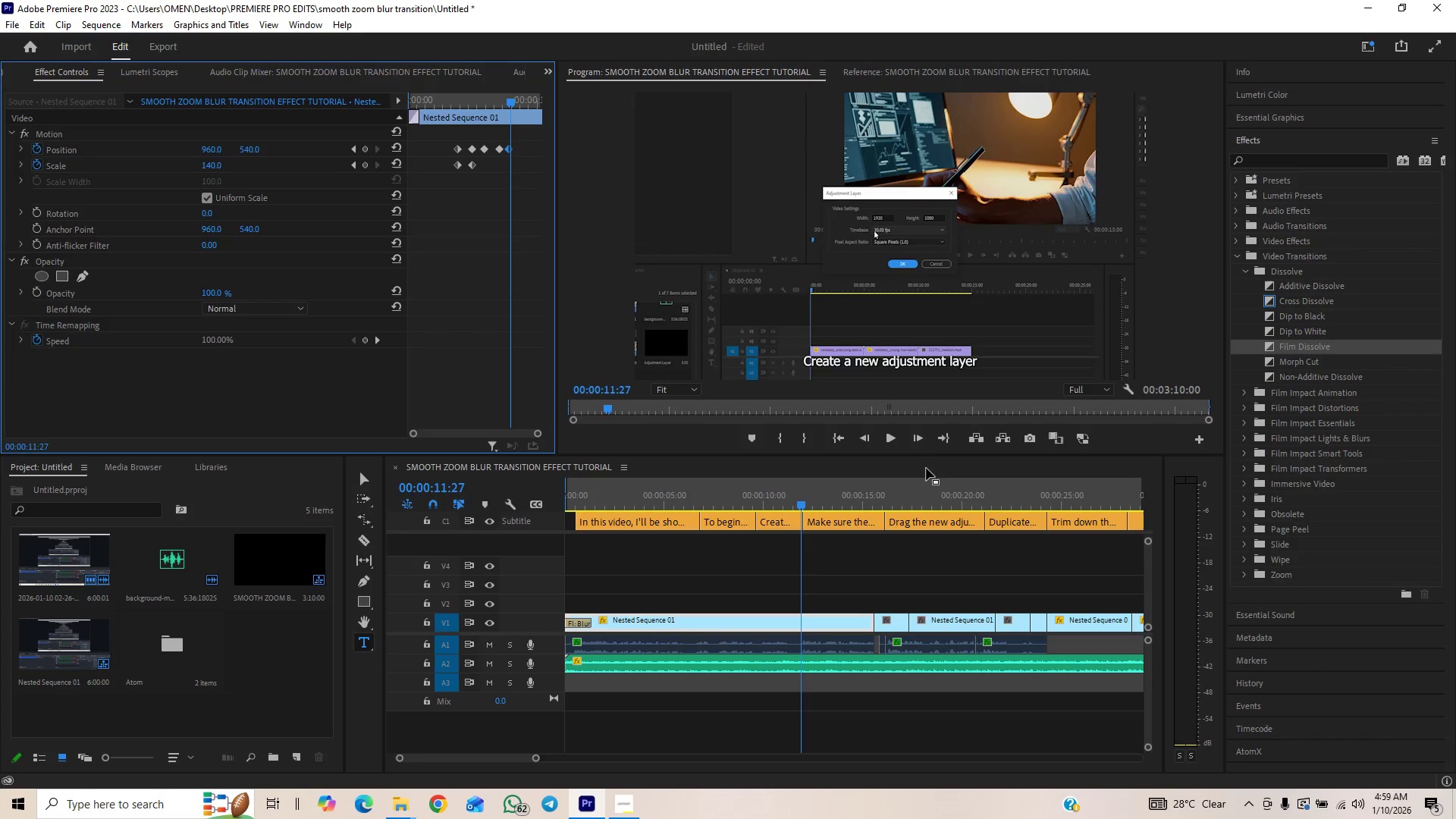 
left_click_drag(start_coordinate=[927, 485], to_coordinate=[930, 491])
 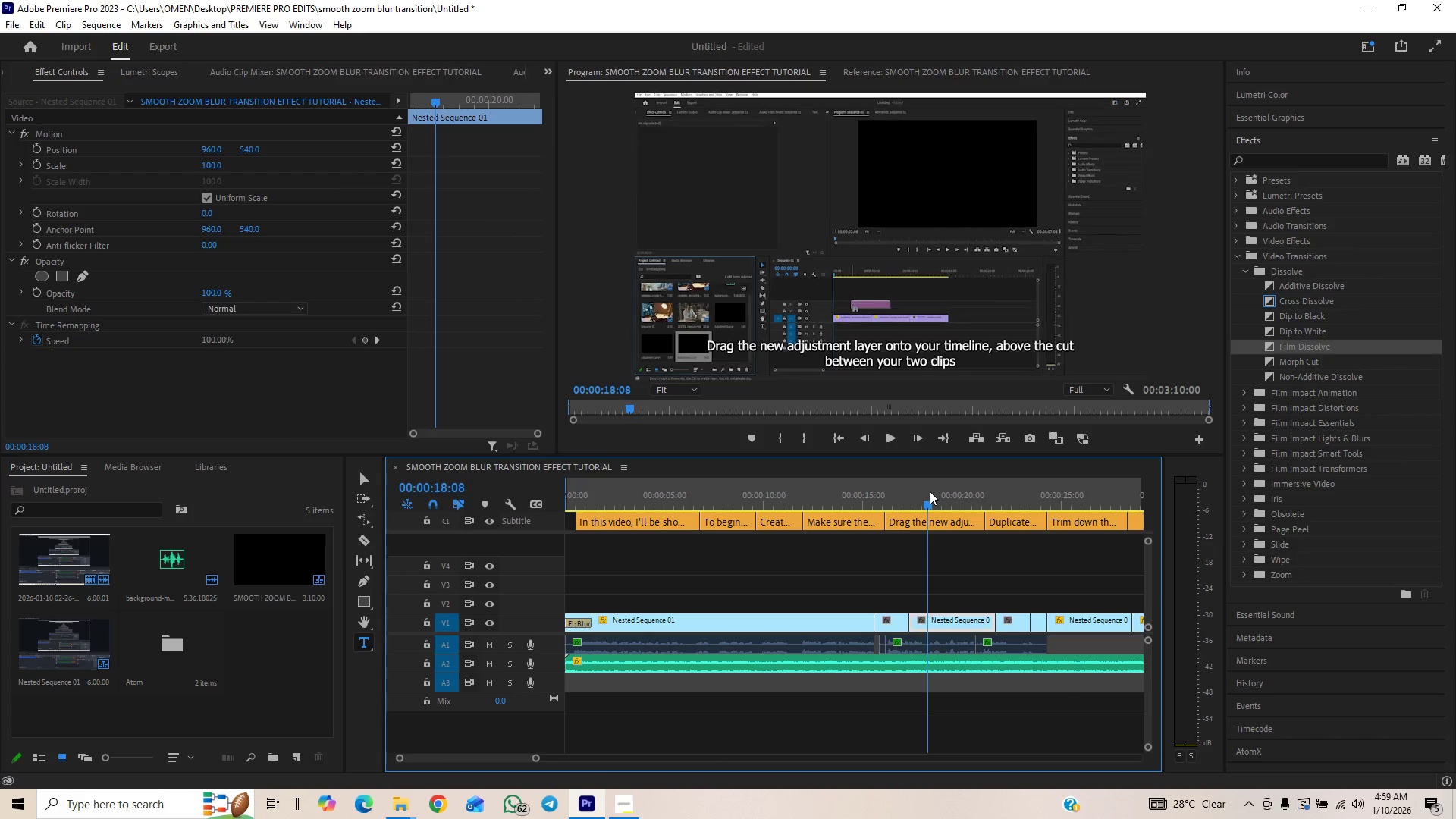 
key(Space)
 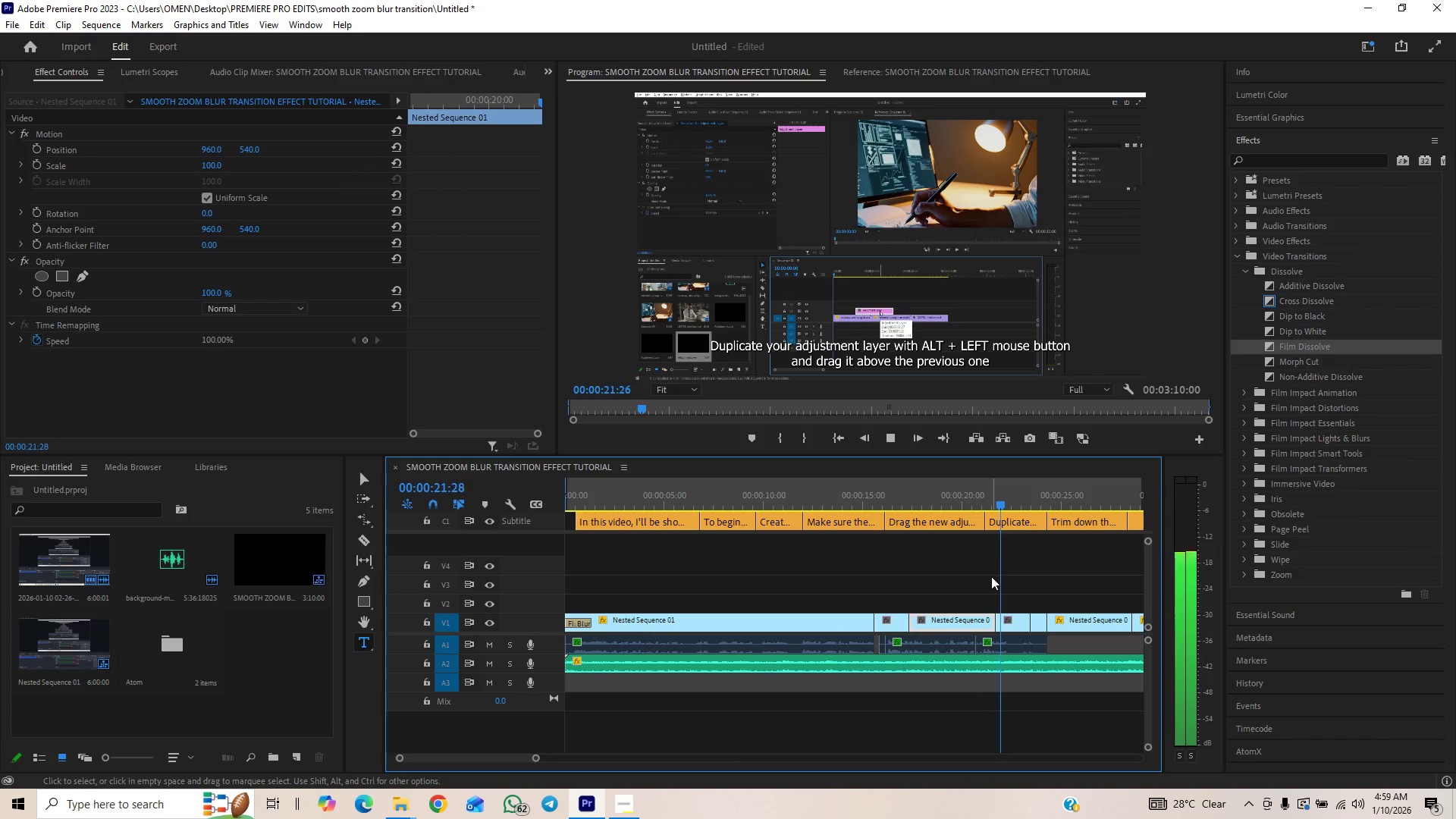 
wait(5.17)
 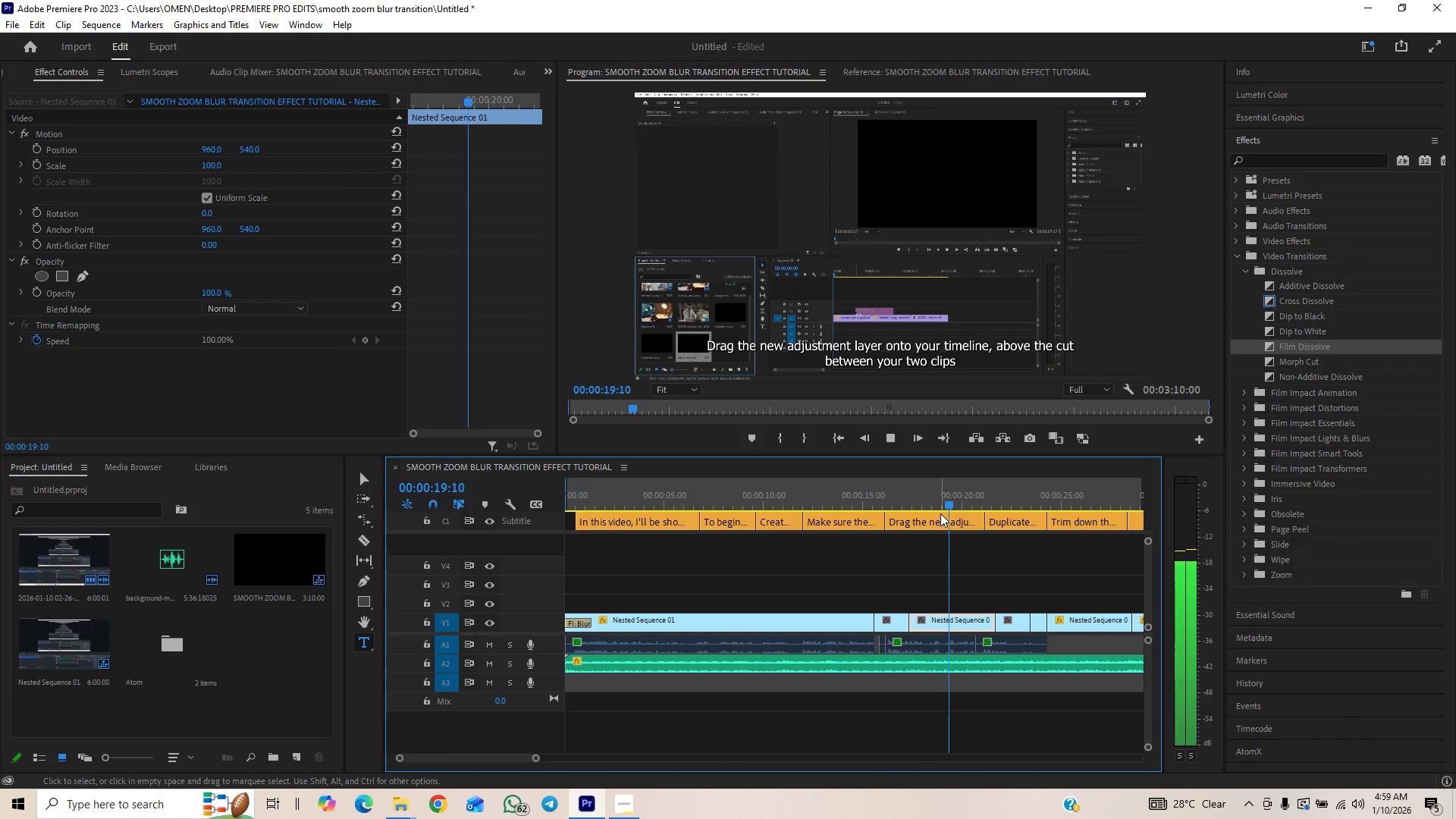 
key(Space)
 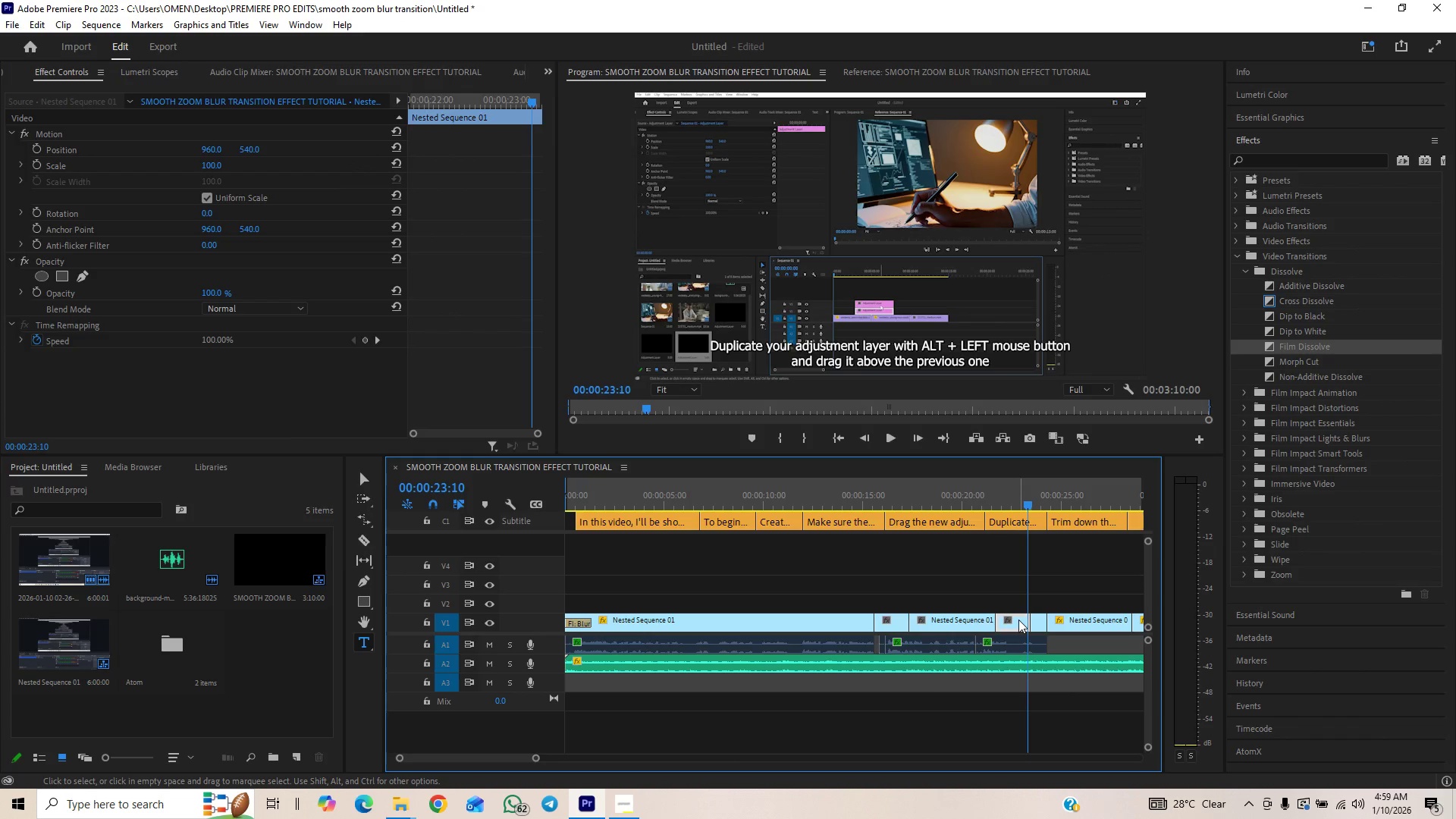 
left_click([1018, 621])
 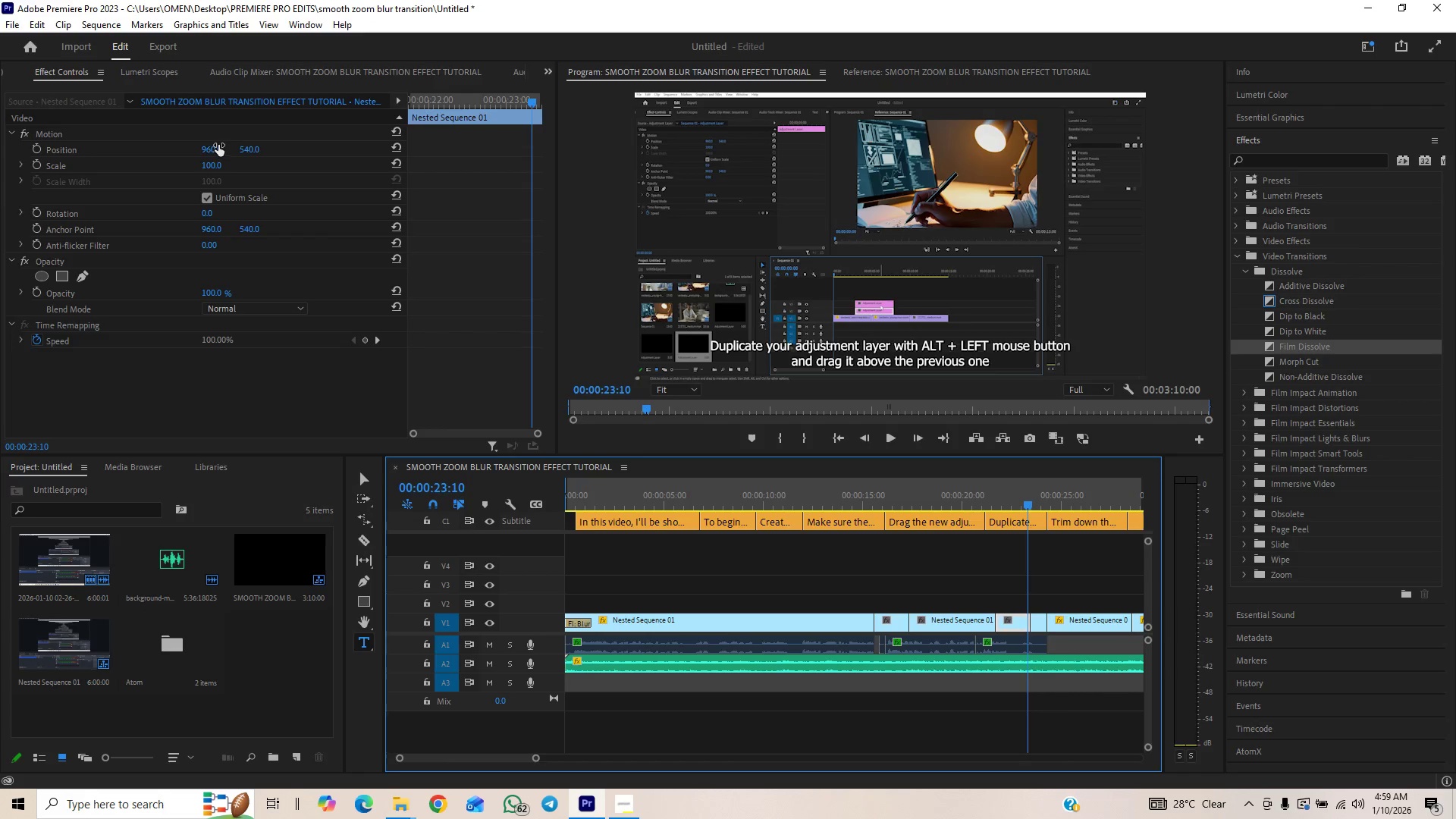 
left_click_drag(start_coordinate=[443, 105], to_coordinate=[370, 126])
 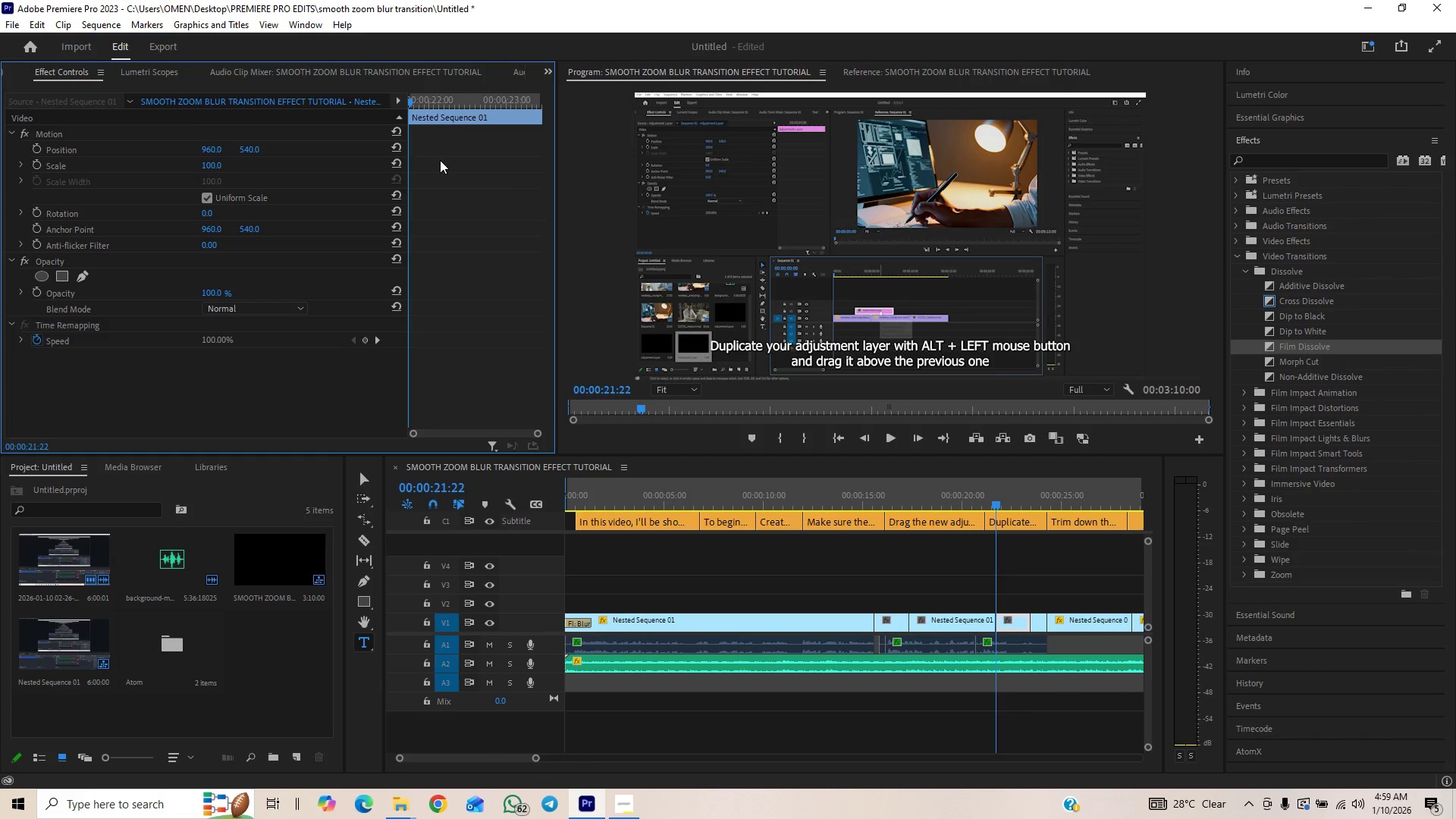 
key(Control+V)
 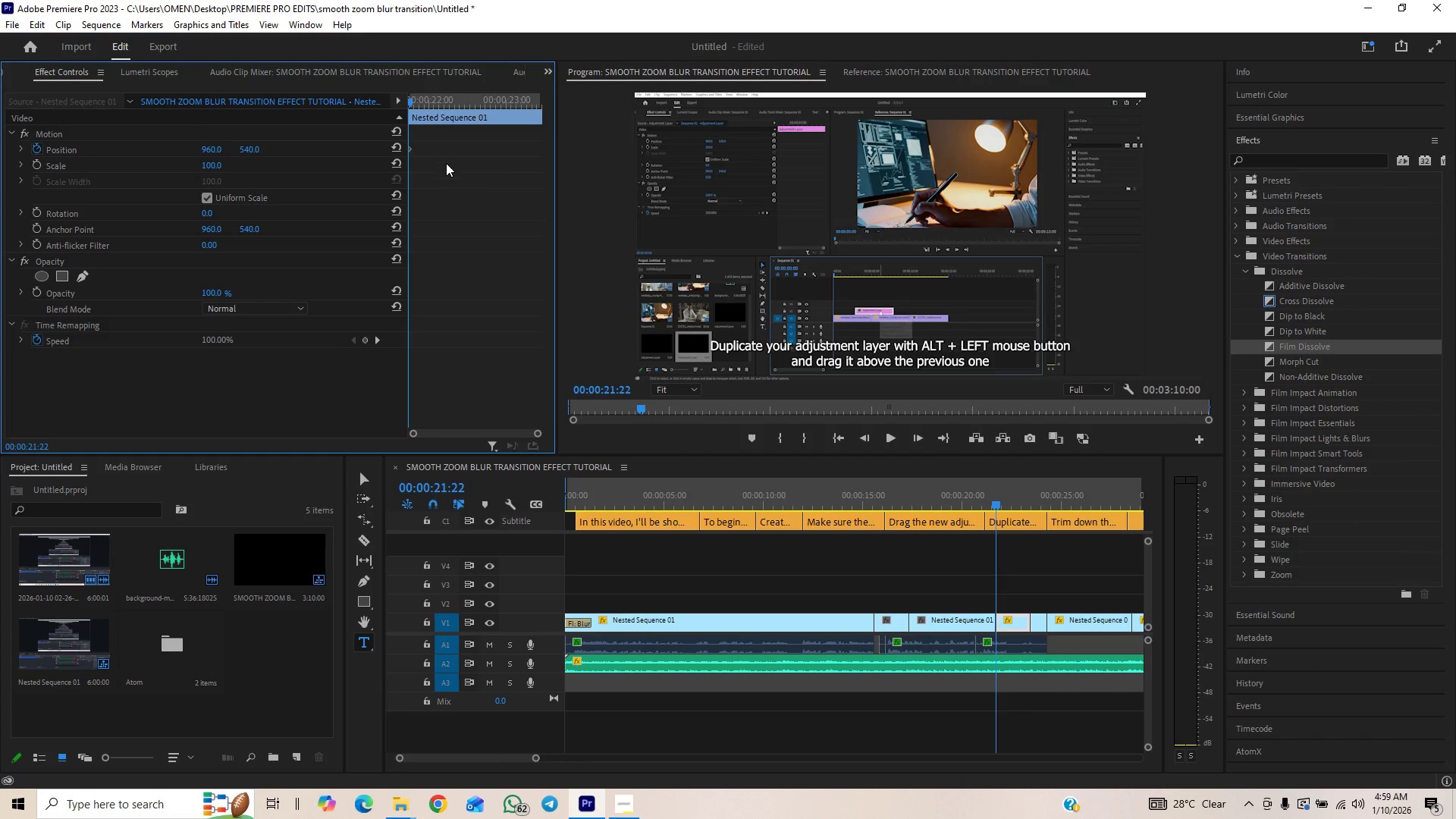 
key(Space)
 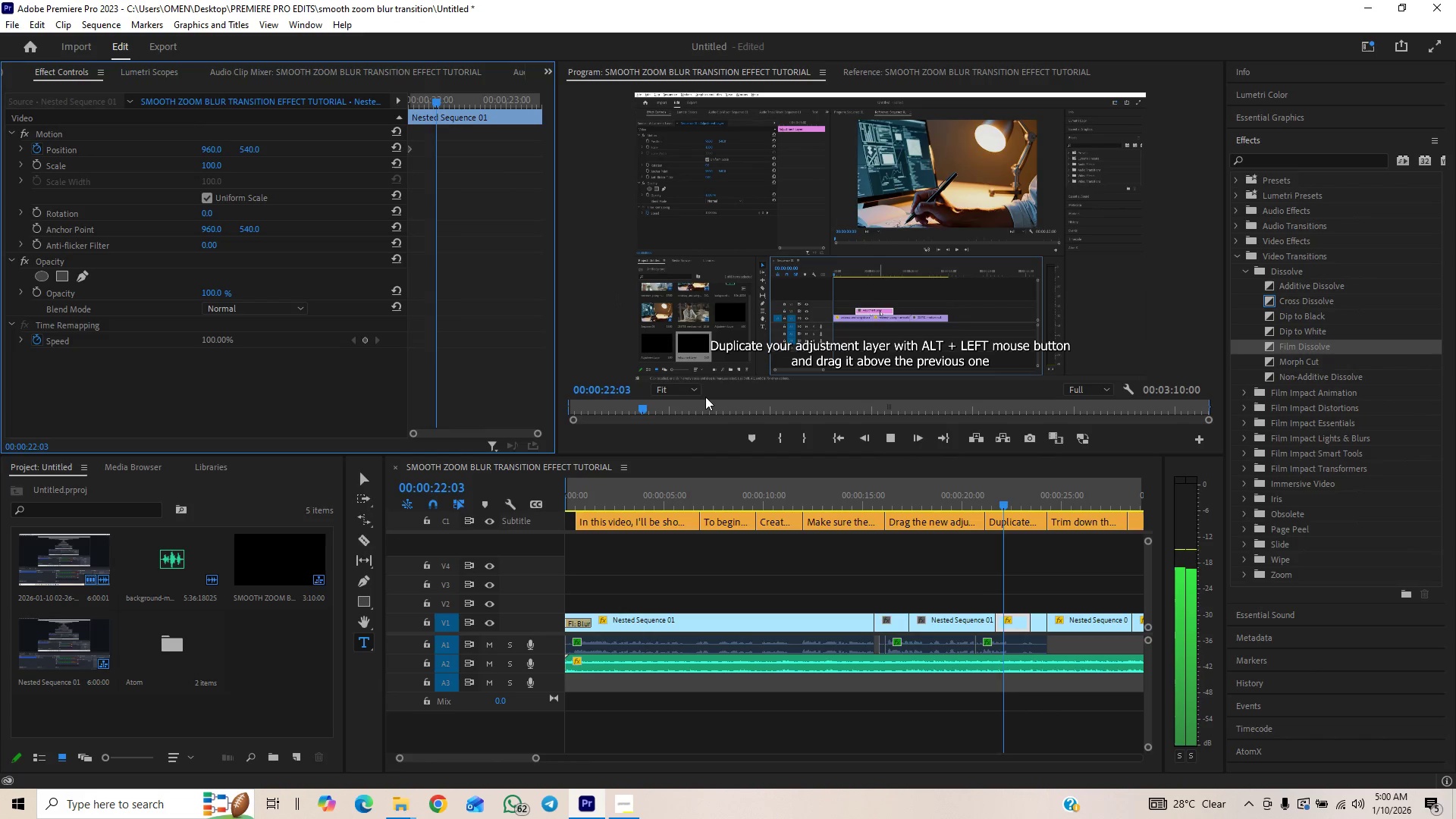 
key(Space)
 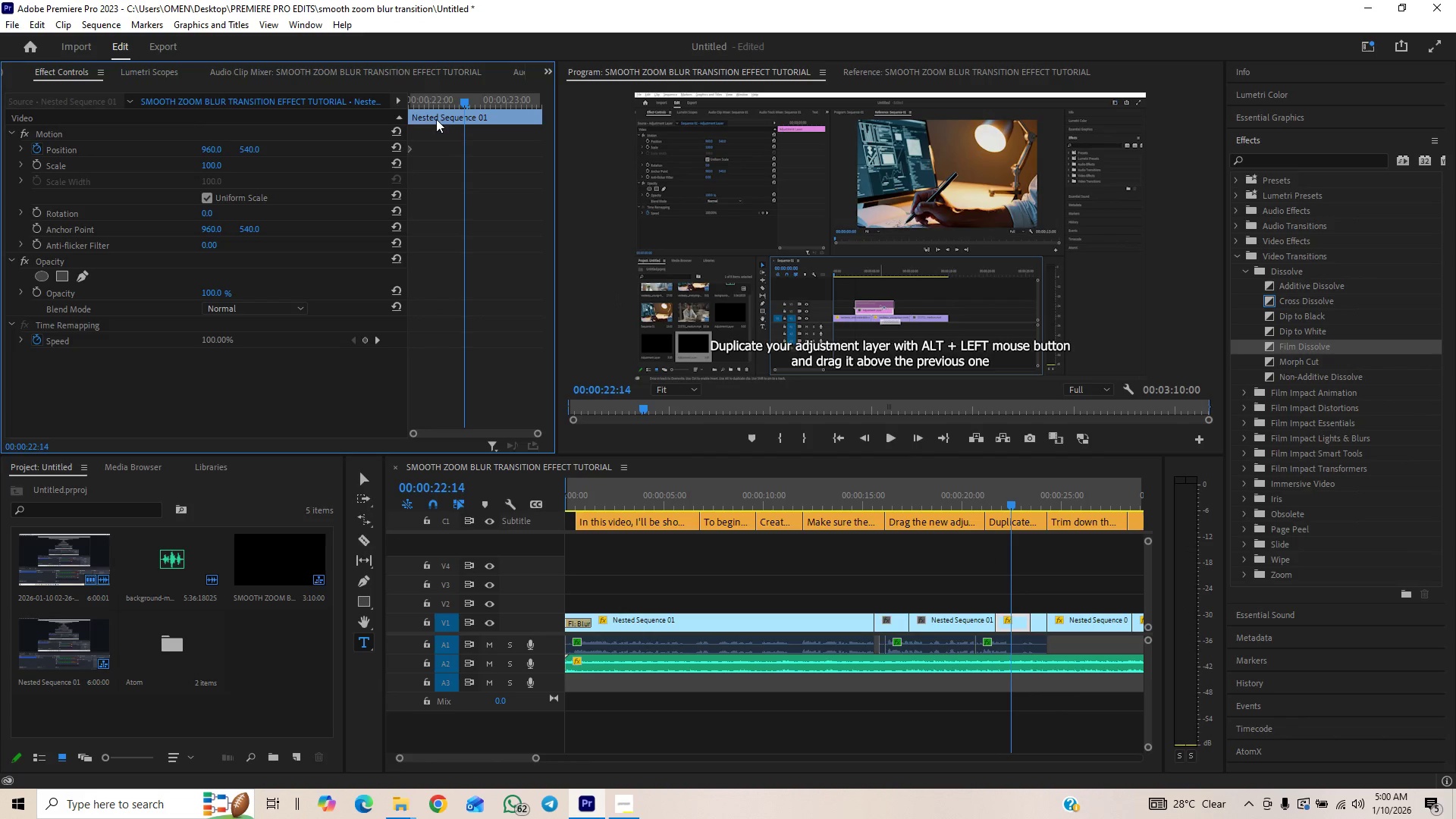 
left_click_drag(start_coordinate=[431, 106], to_coordinate=[391, 127])
 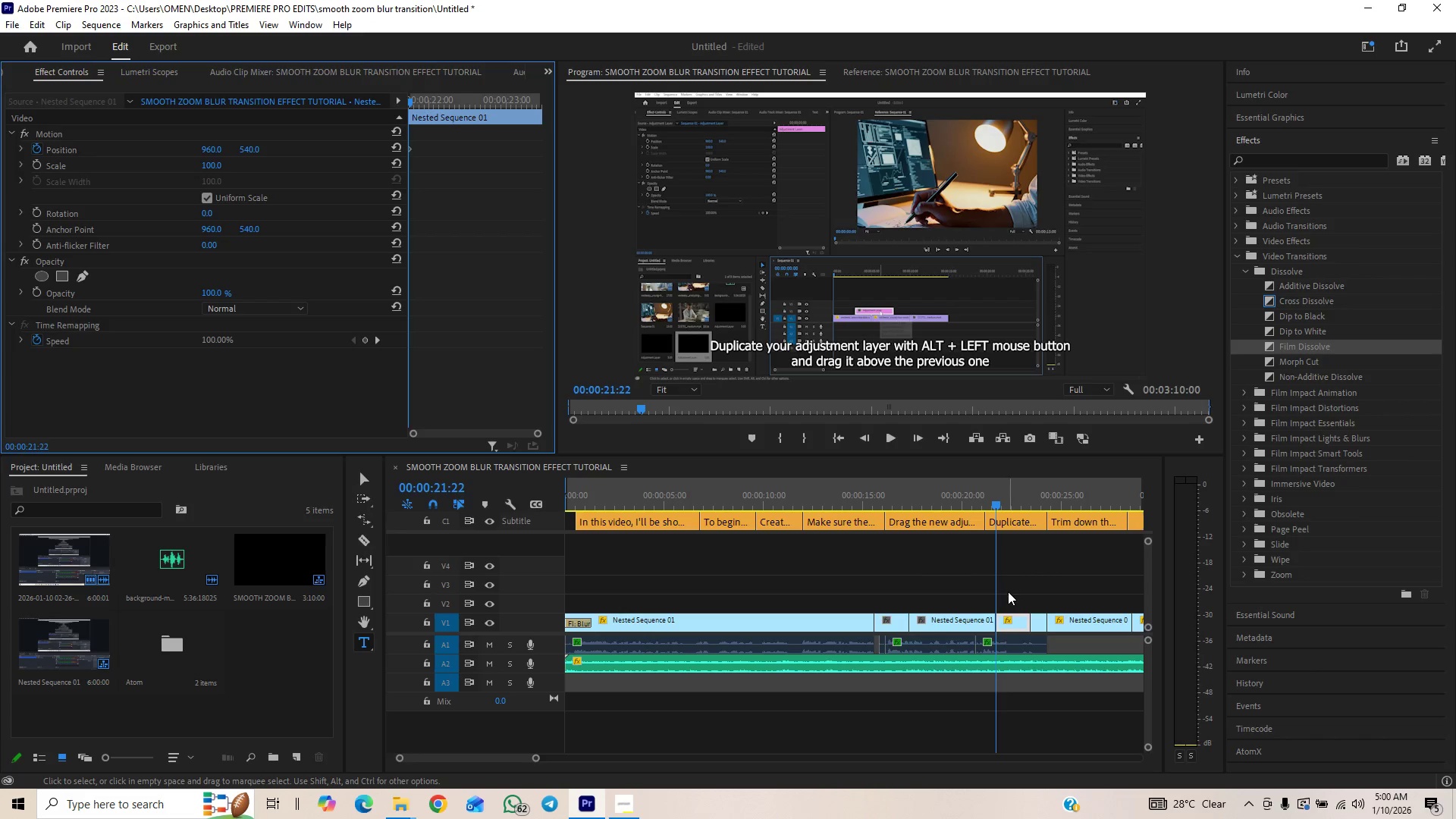 
left_click([1015, 629])
 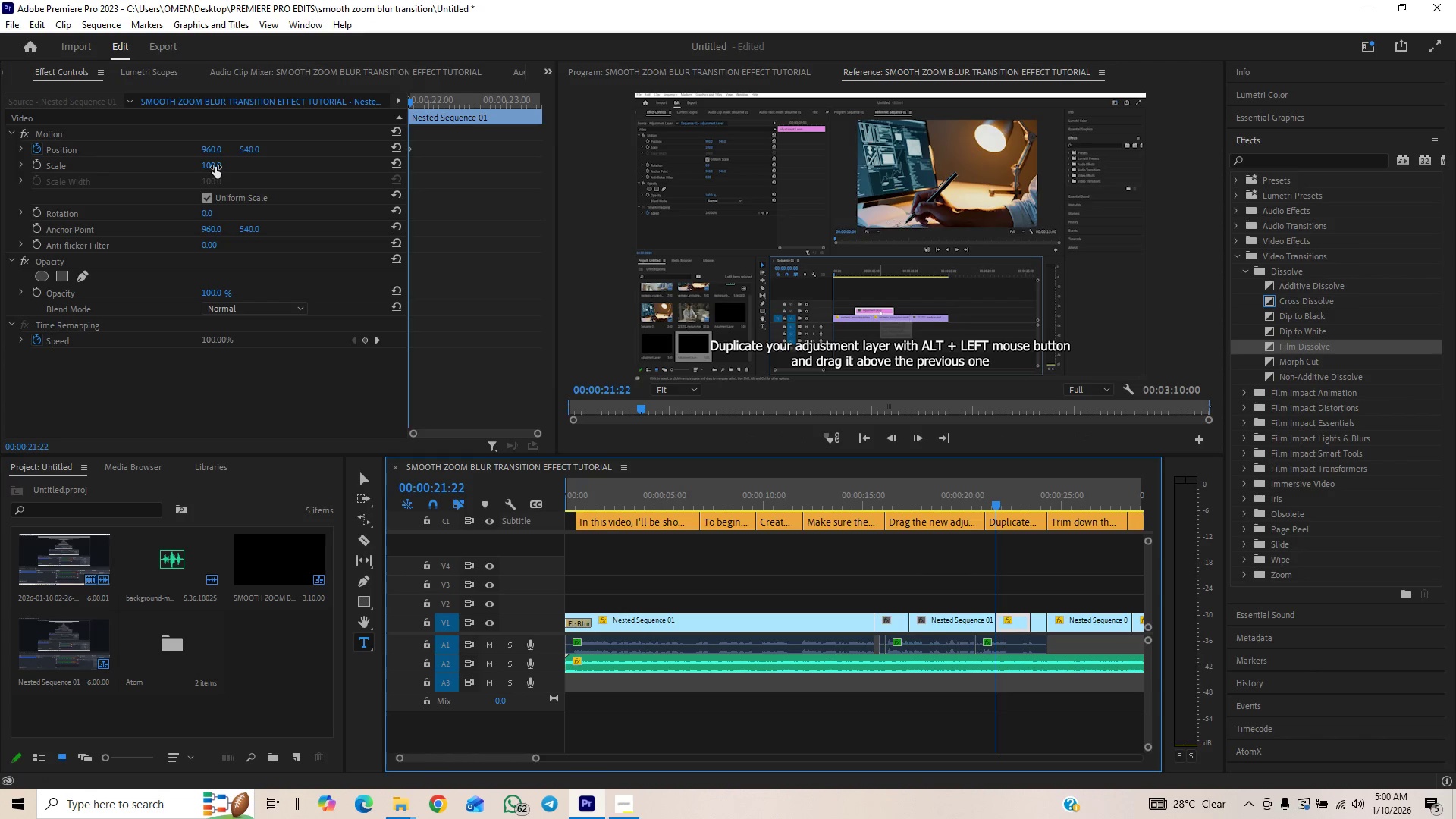 
wait(5.27)
 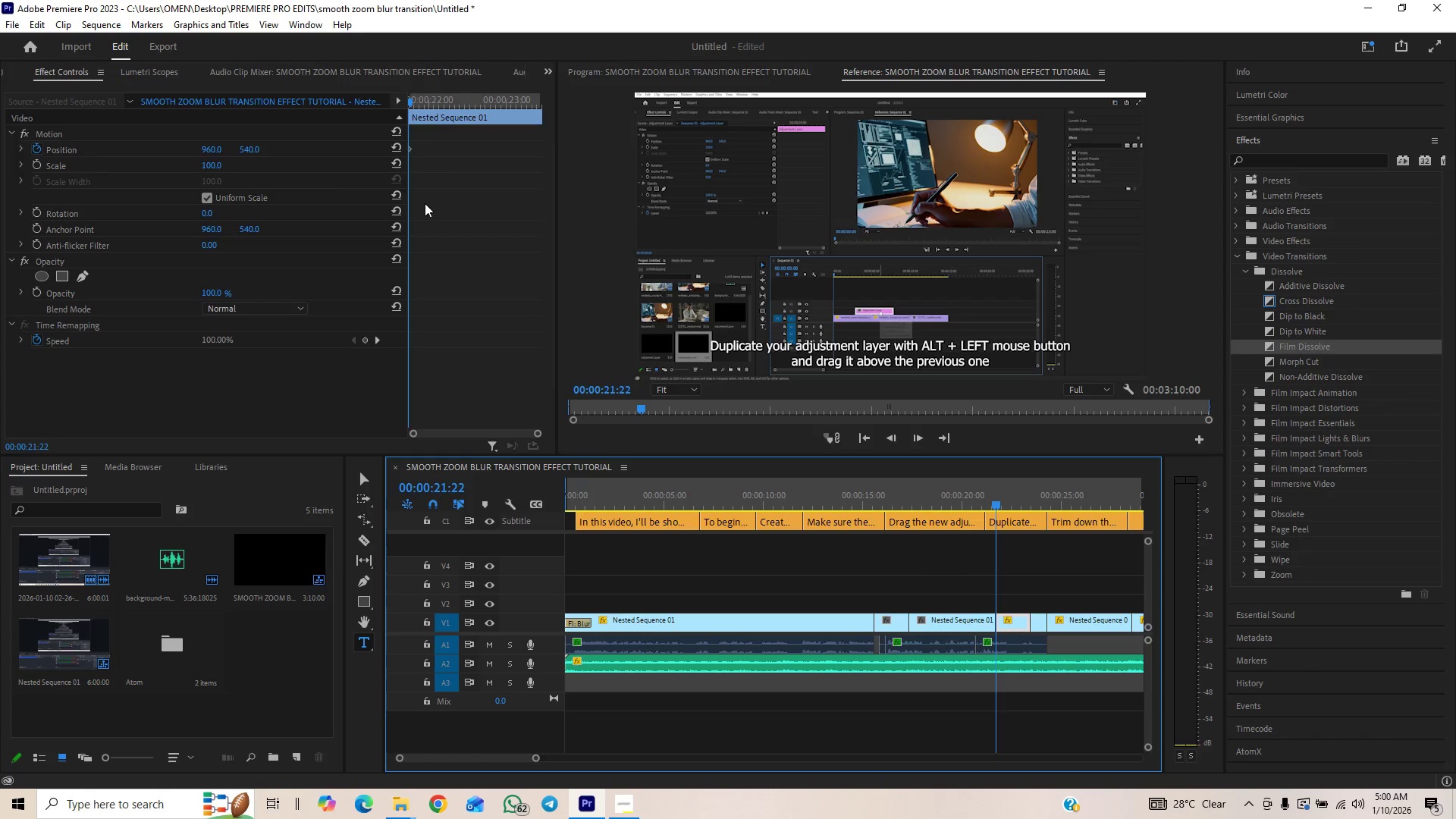 
left_click([215, 167])
 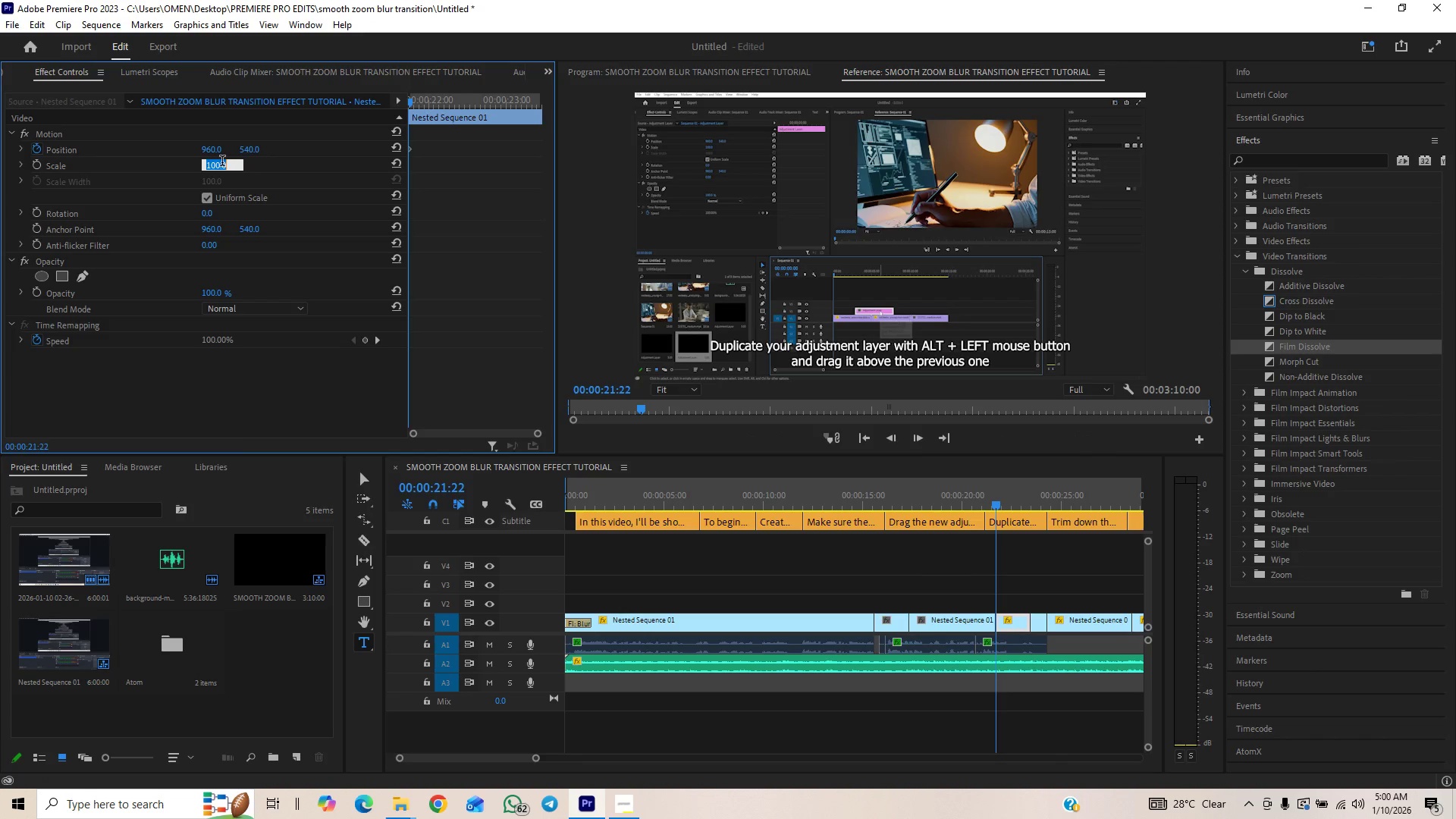 
type(140)
 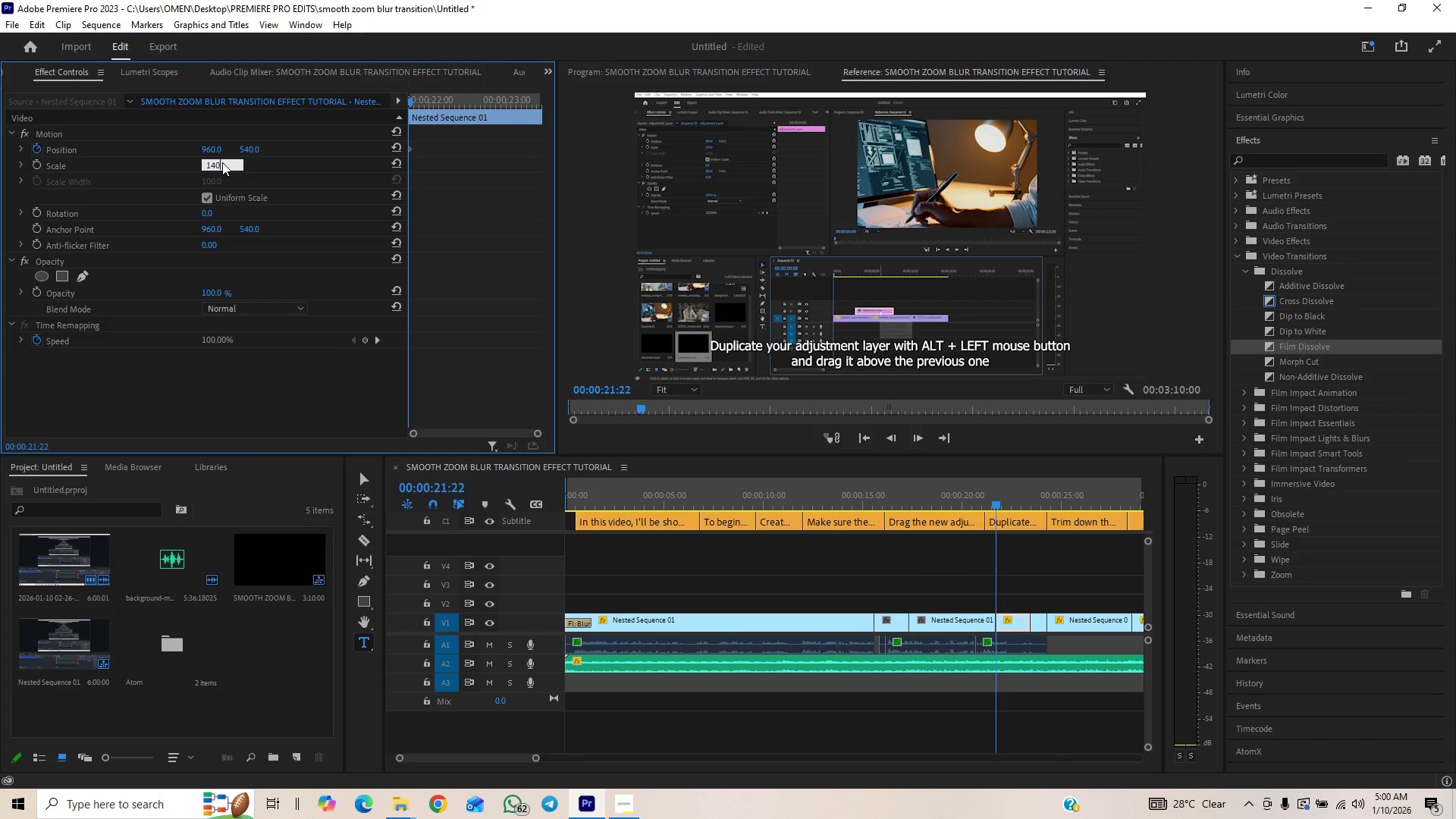 
key(Enter)
 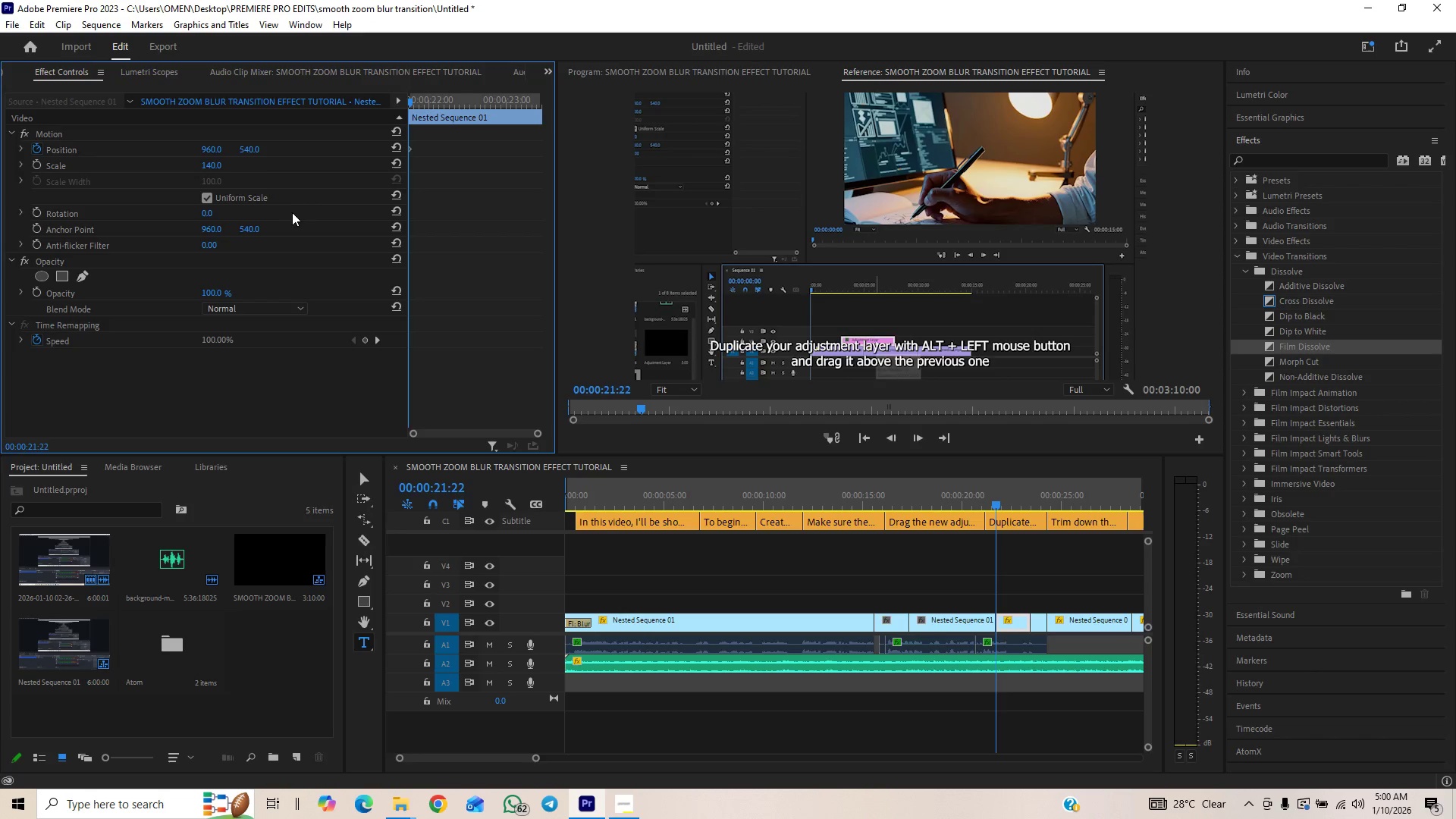 
left_click_drag(start_coordinate=[248, 148], to_coordinate=[56, 142])
 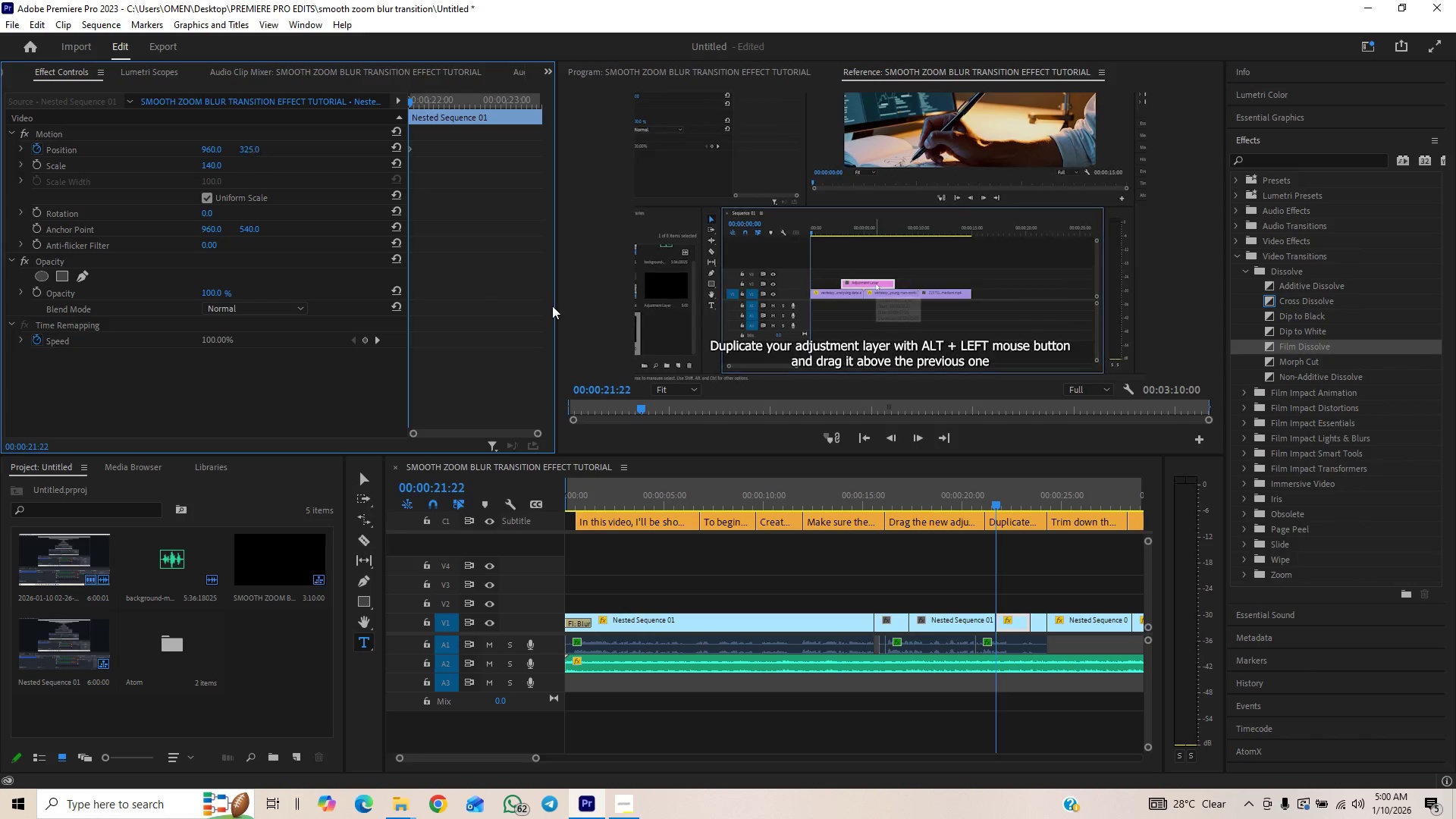 
key(Space)
 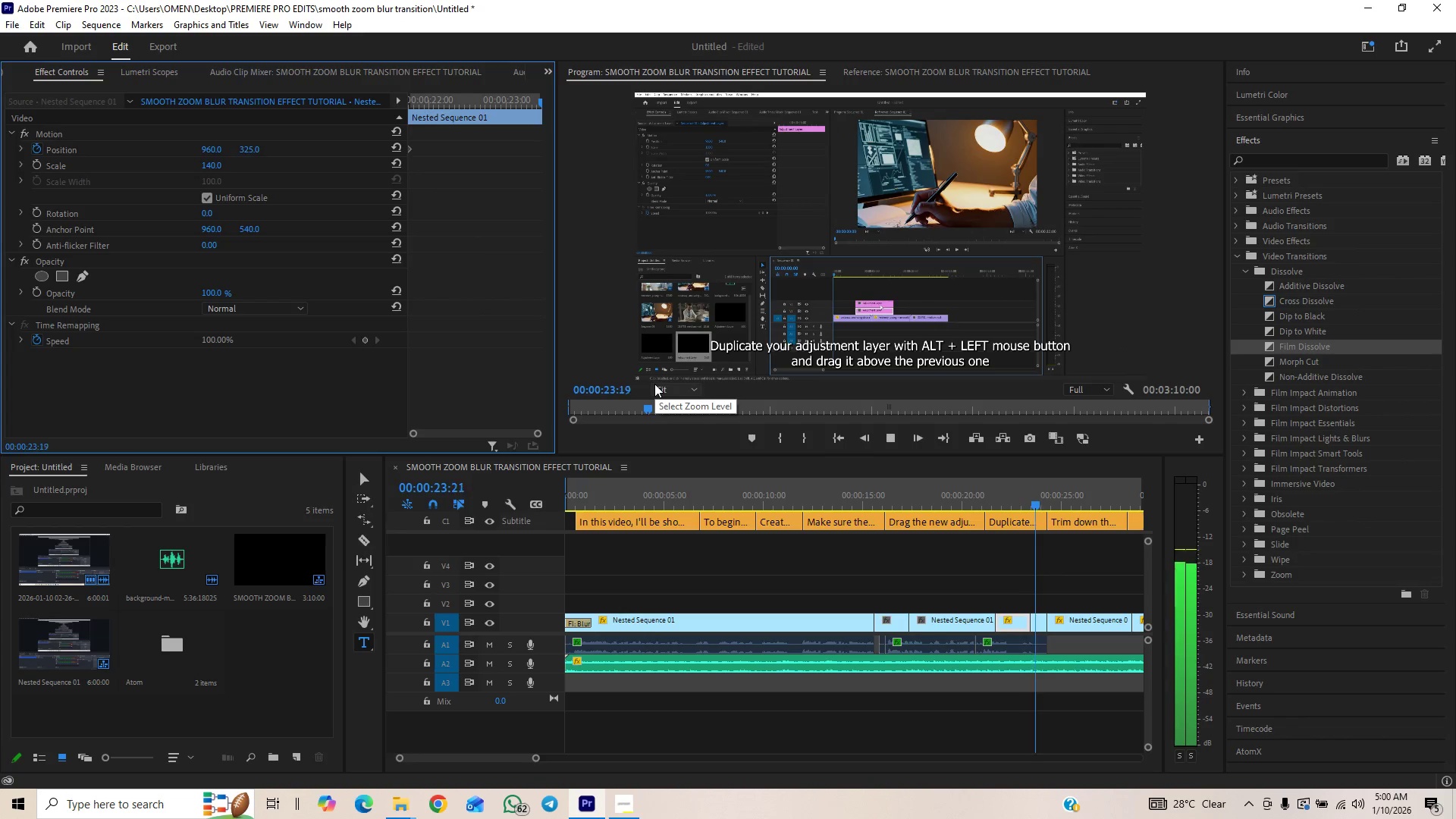 
key(Space)
 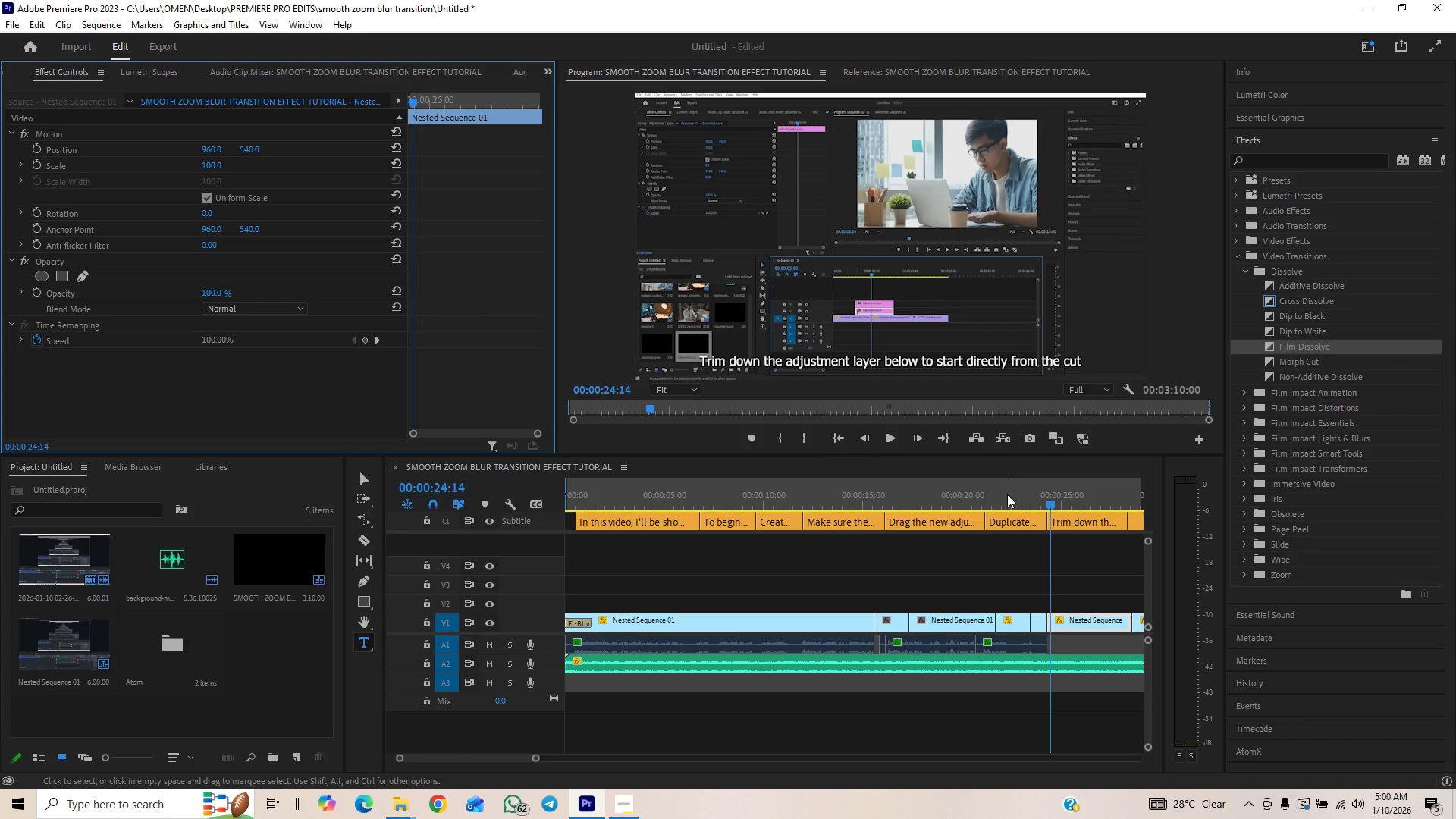 
left_click([1015, 626])
 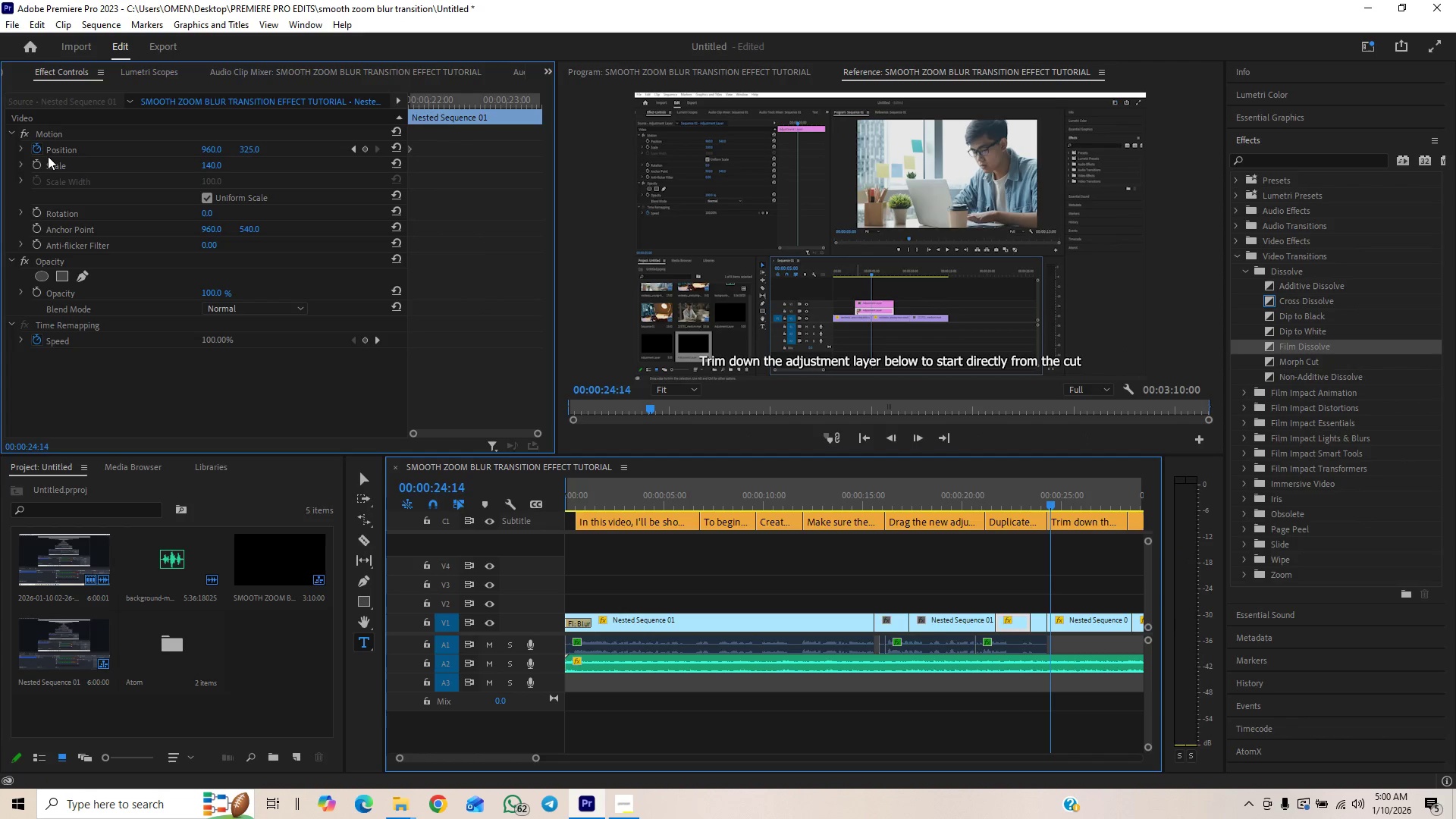 
left_click([38, 147])
 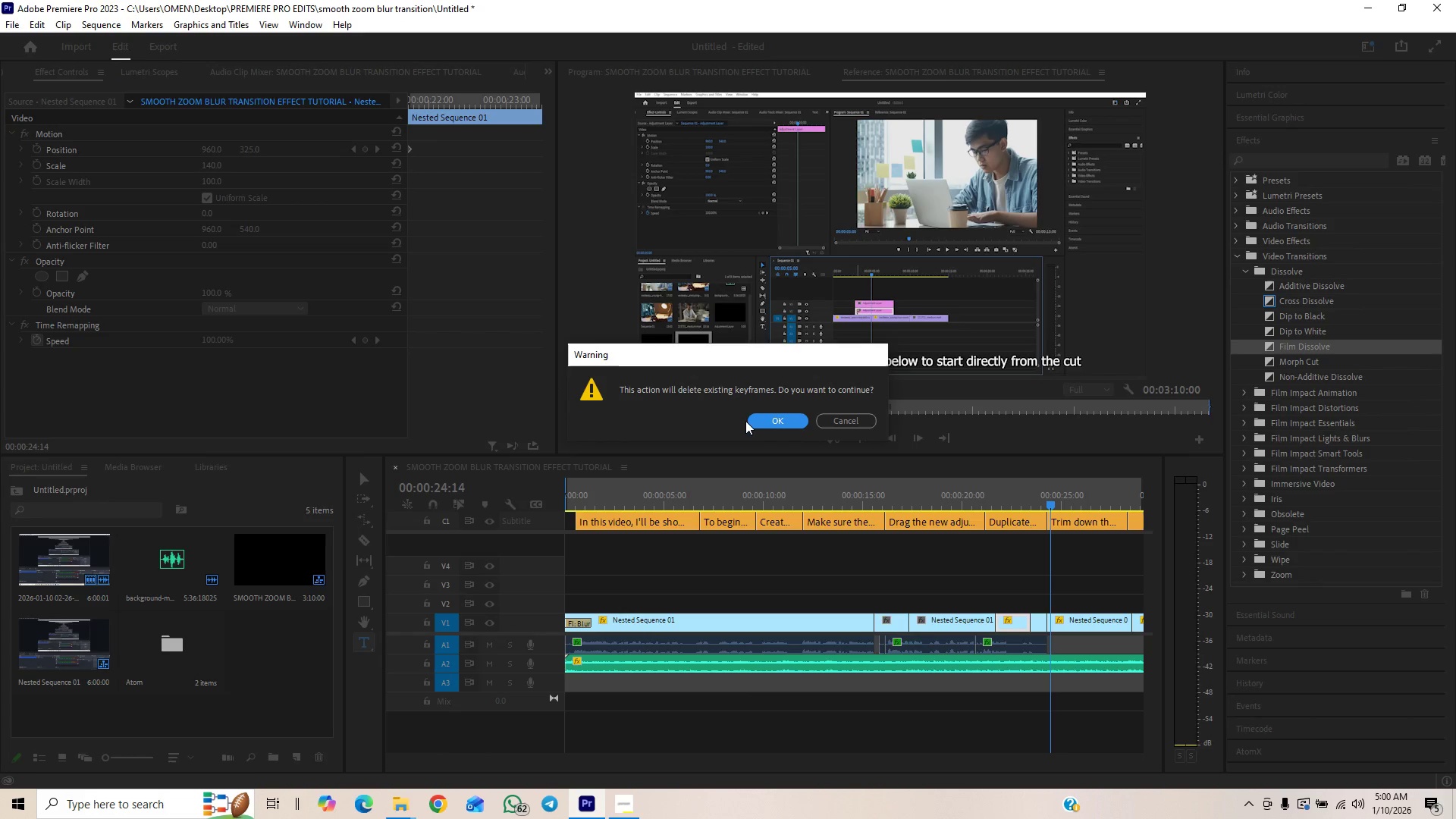 
left_click([770, 422])
 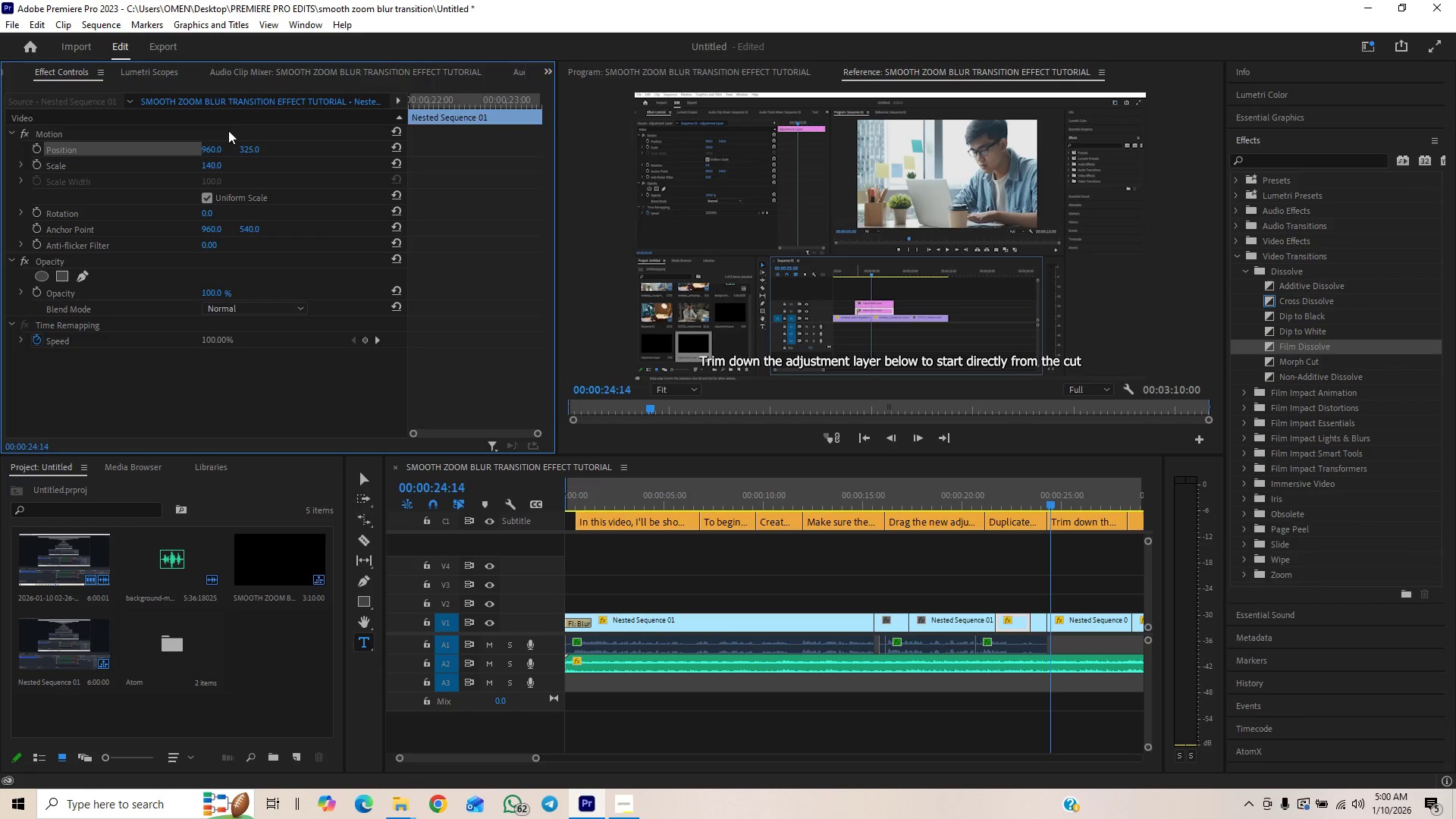 
right_click([224, 132])
 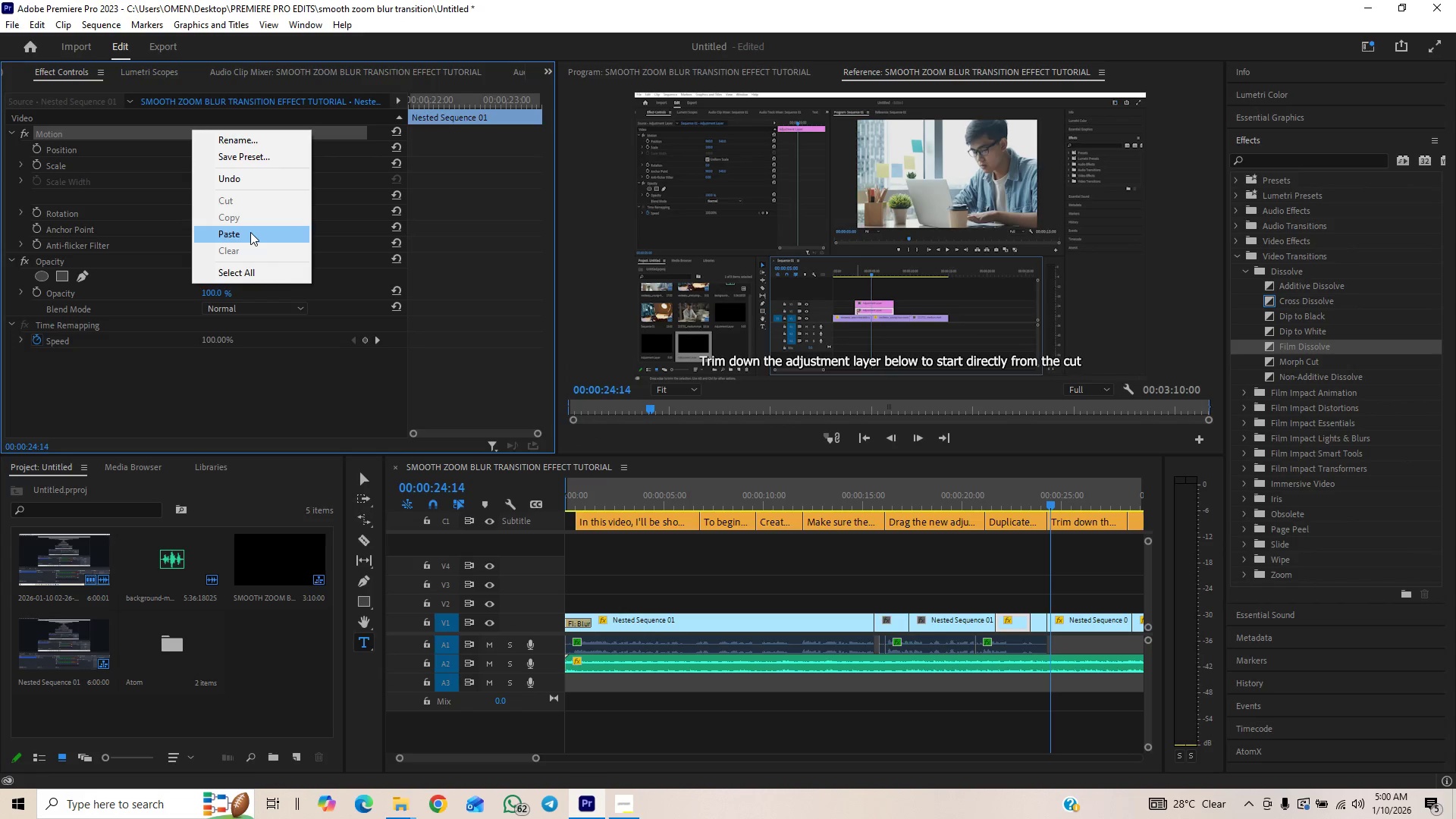 
right_click([59, 135])
 